 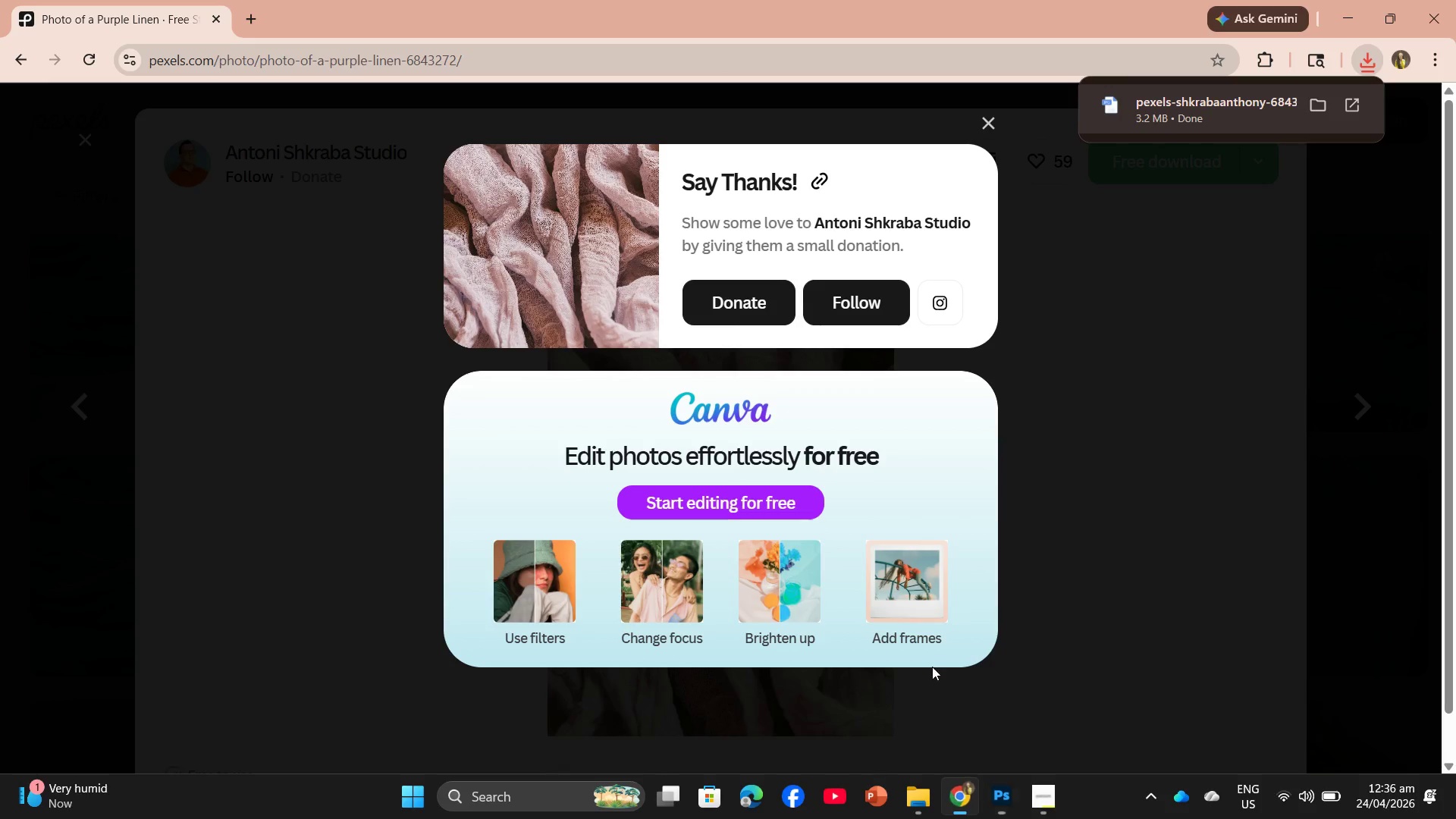 
left_click_drag(start_coordinate=[1230, 105], to_coordinate=[595, 340])
 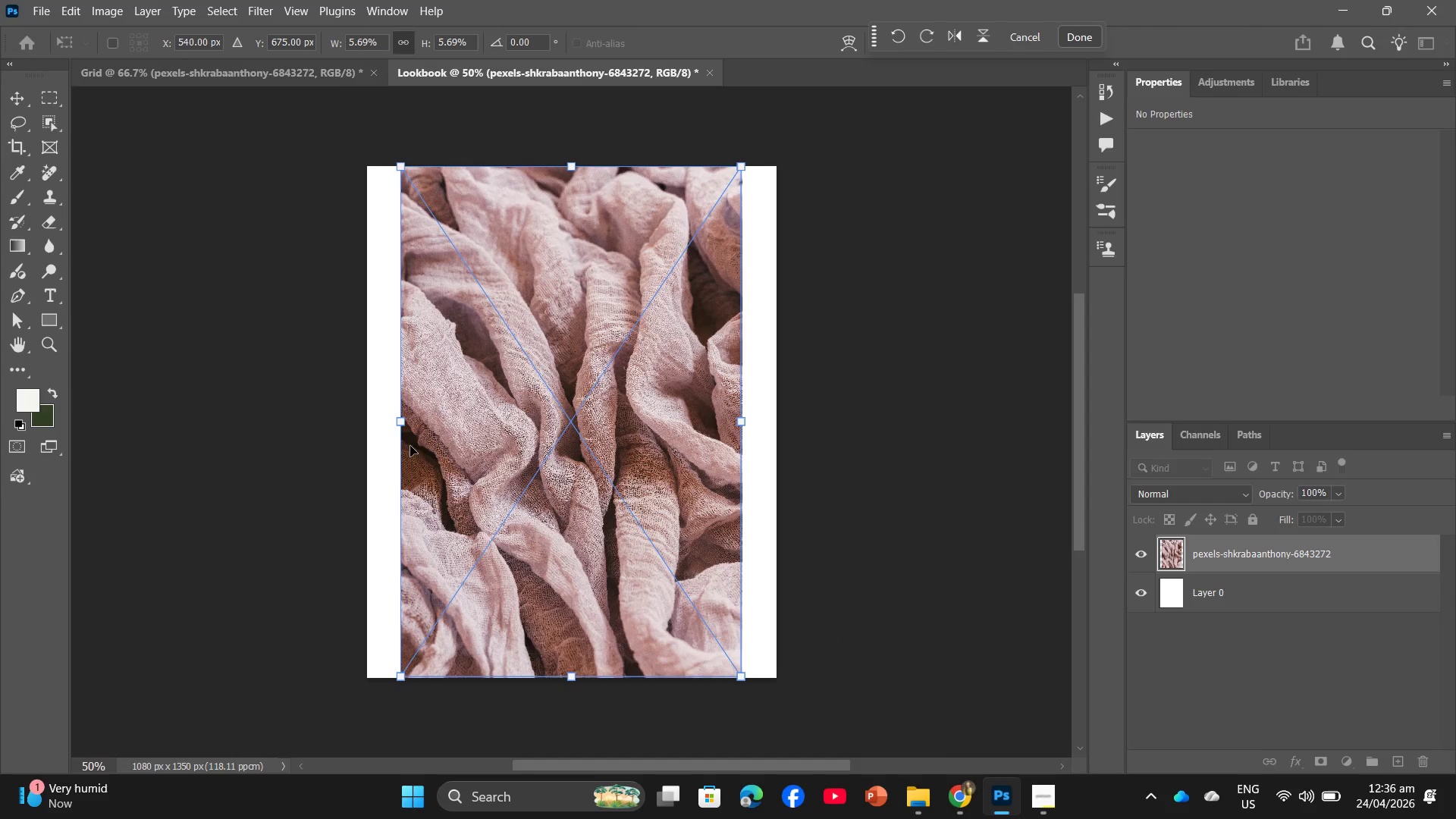 
left_click_drag(start_coordinate=[399, 424], to_coordinate=[371, 417])
 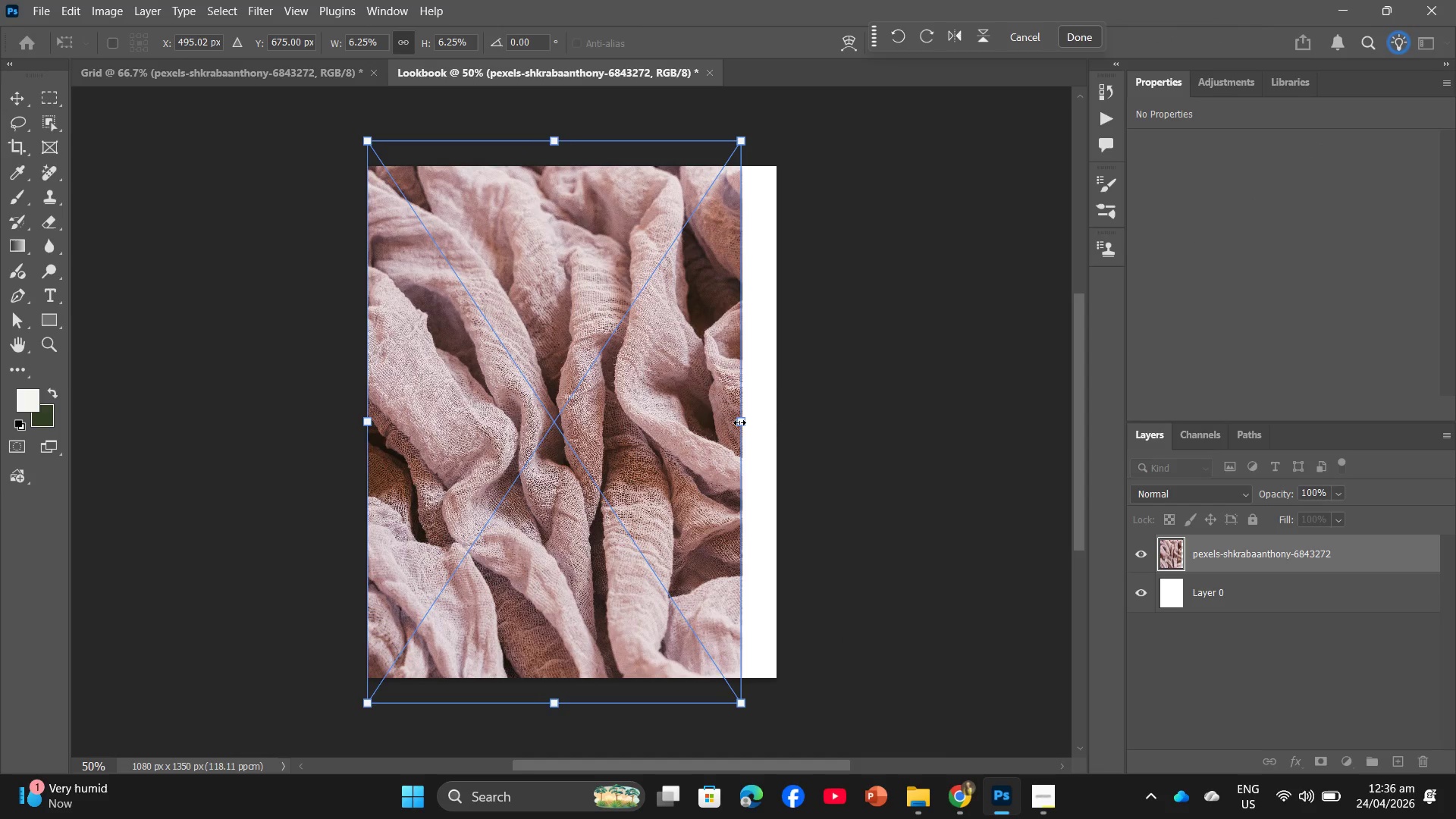 
left_click_drag(start_coordinate=[739, 422], to_coordinate=[771, 425])
 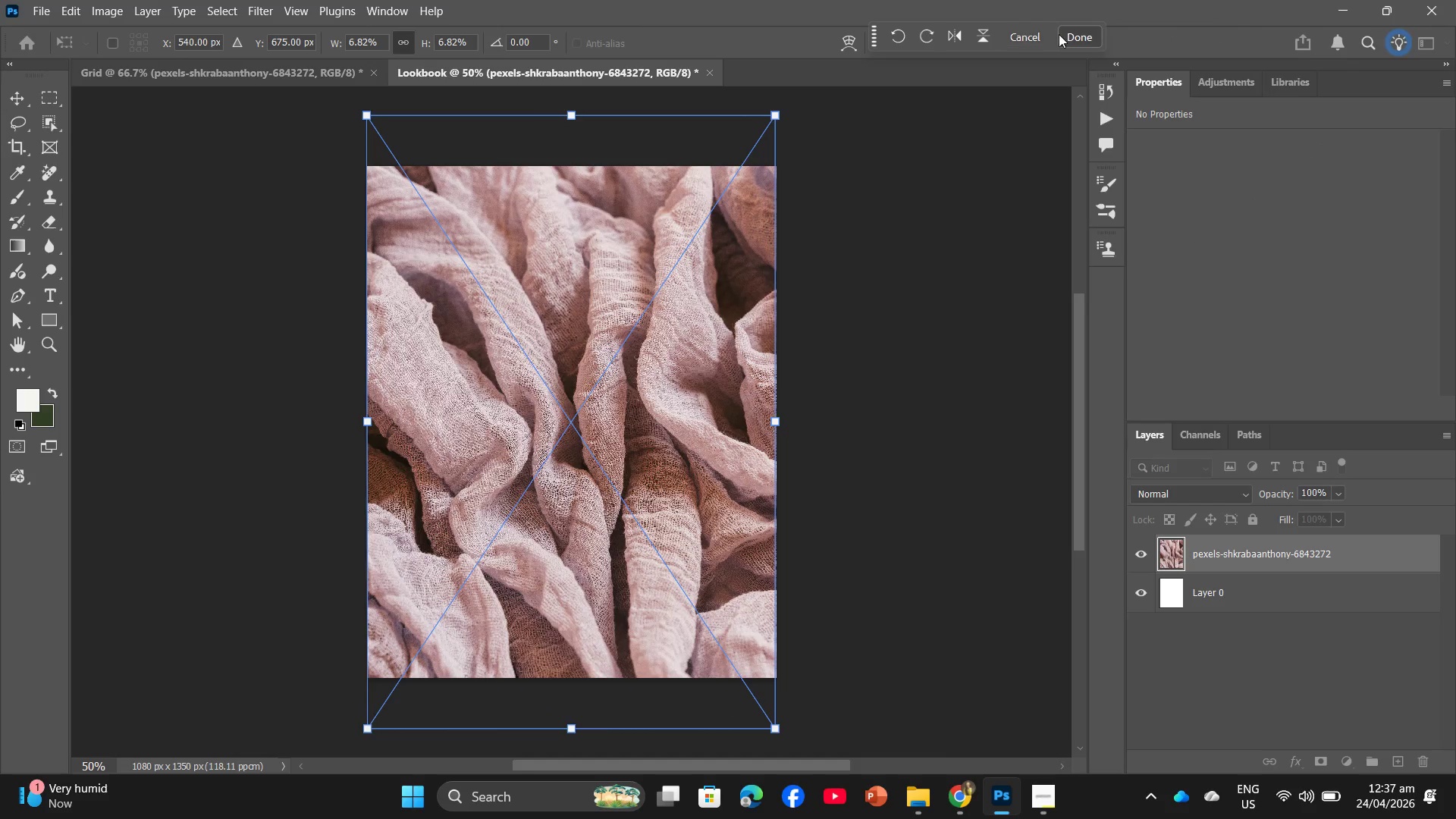 
left_click([1068, 34])
 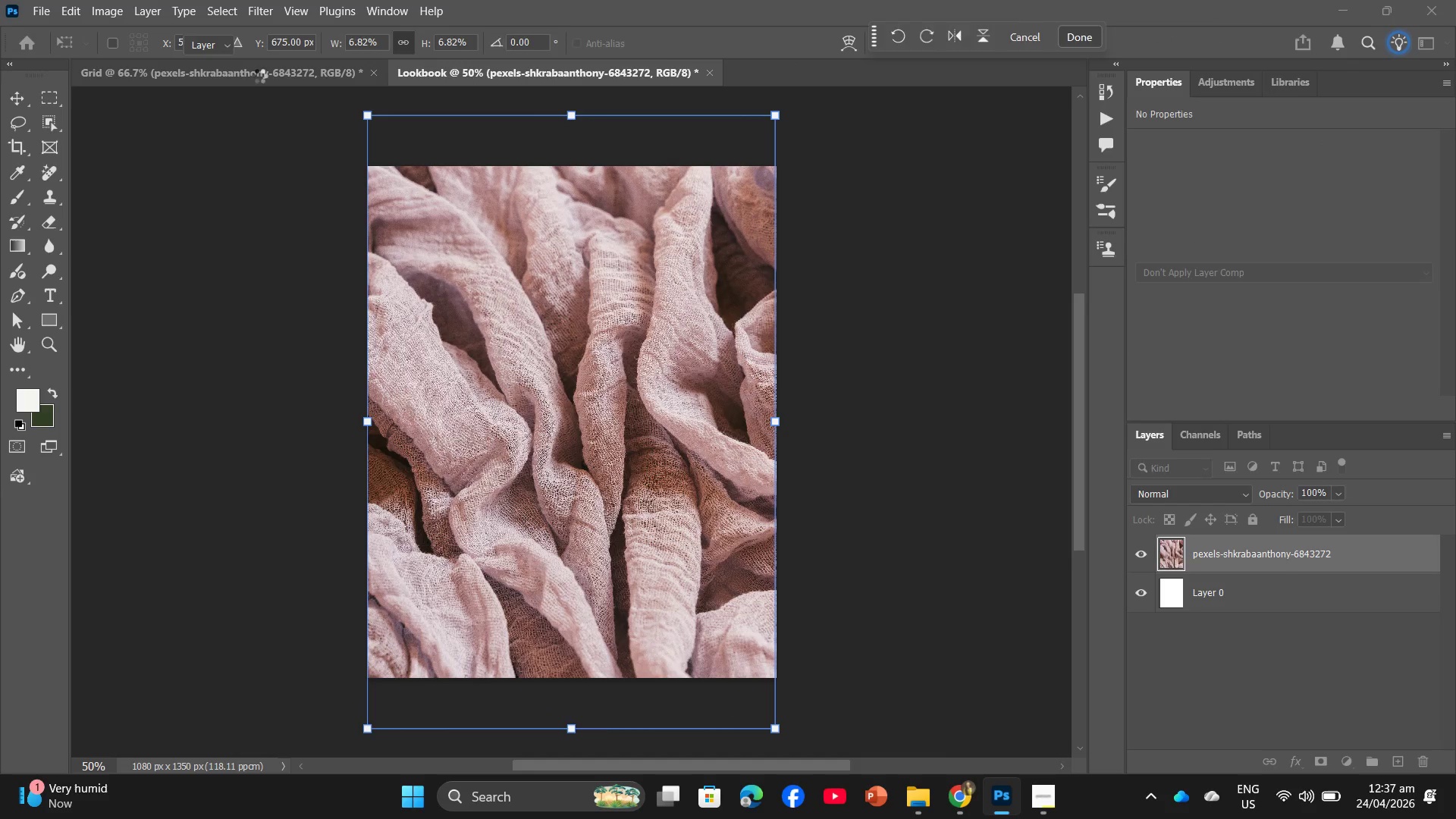 
left_click([259, 76])
 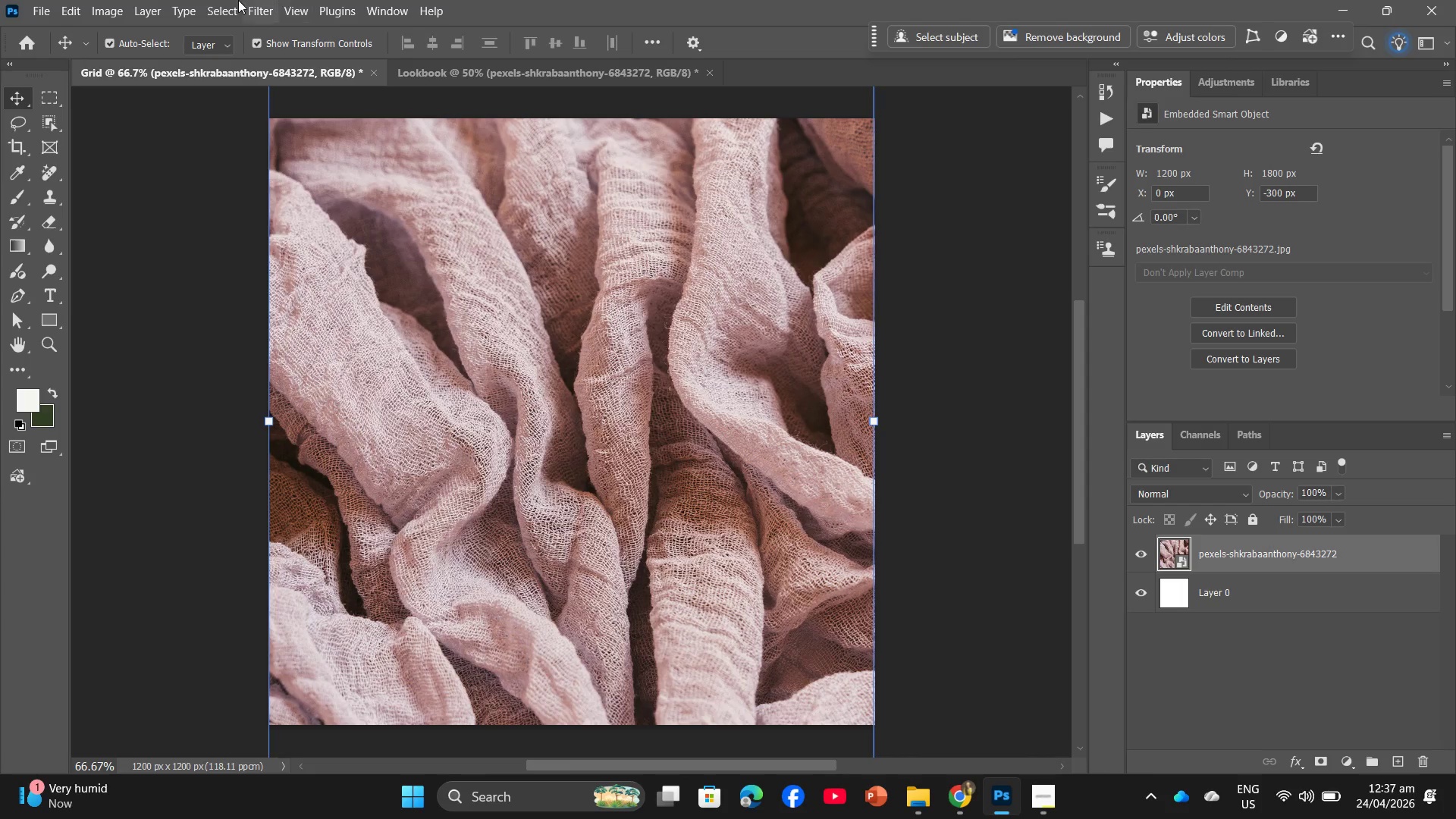 
left_click([267, 5])
 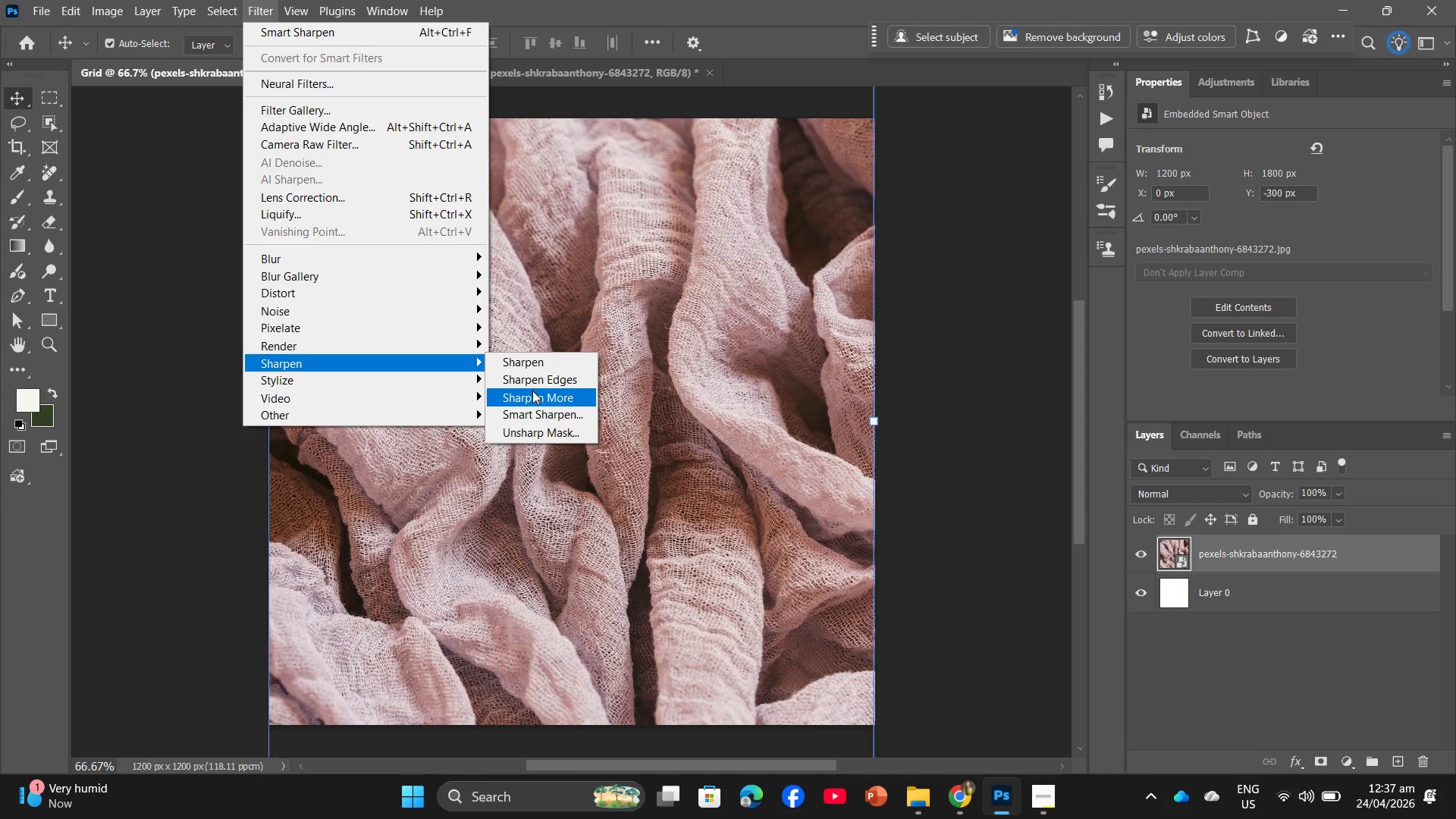 
left_click([519, 417])
 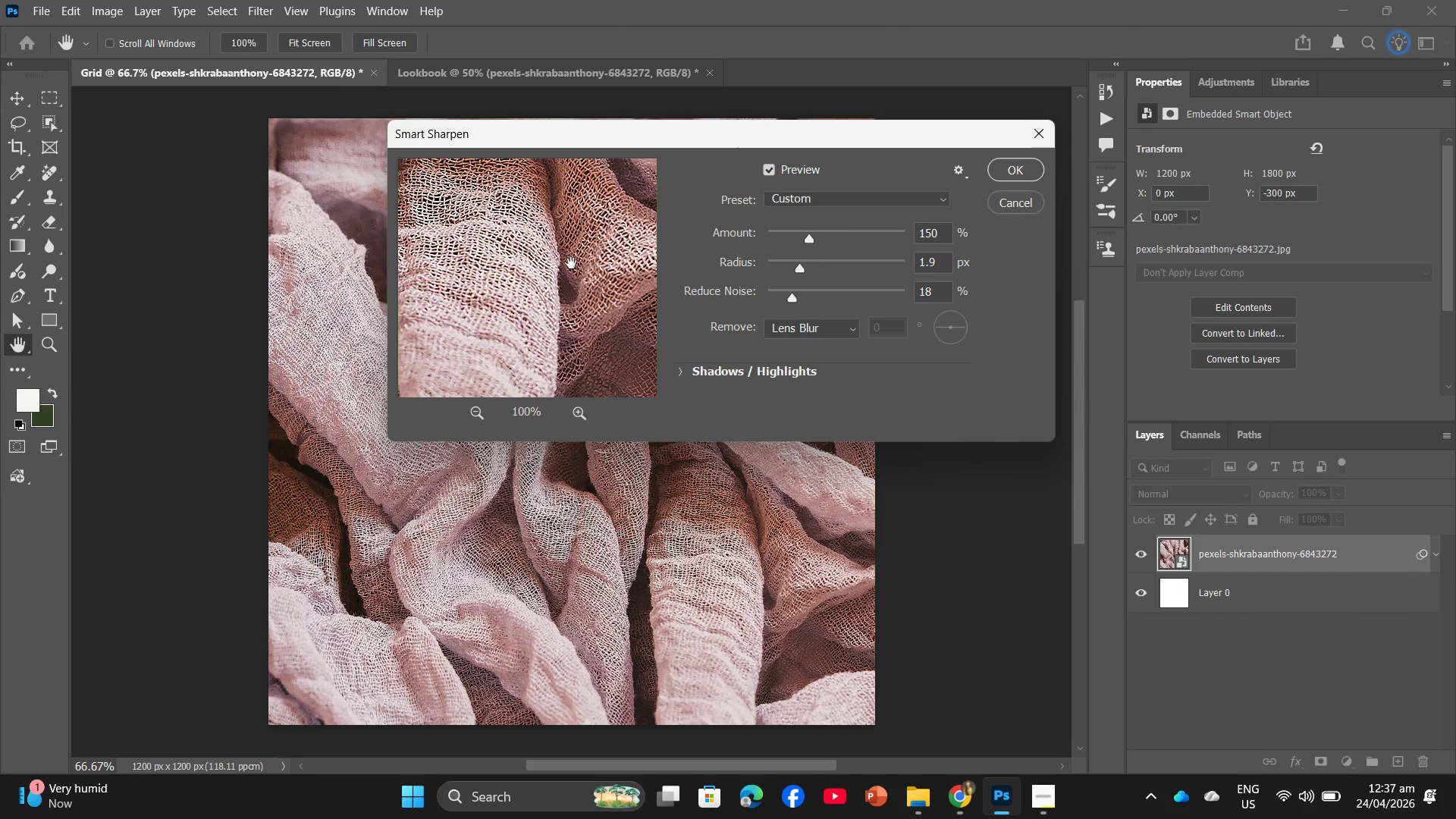 
wait(5.22)
 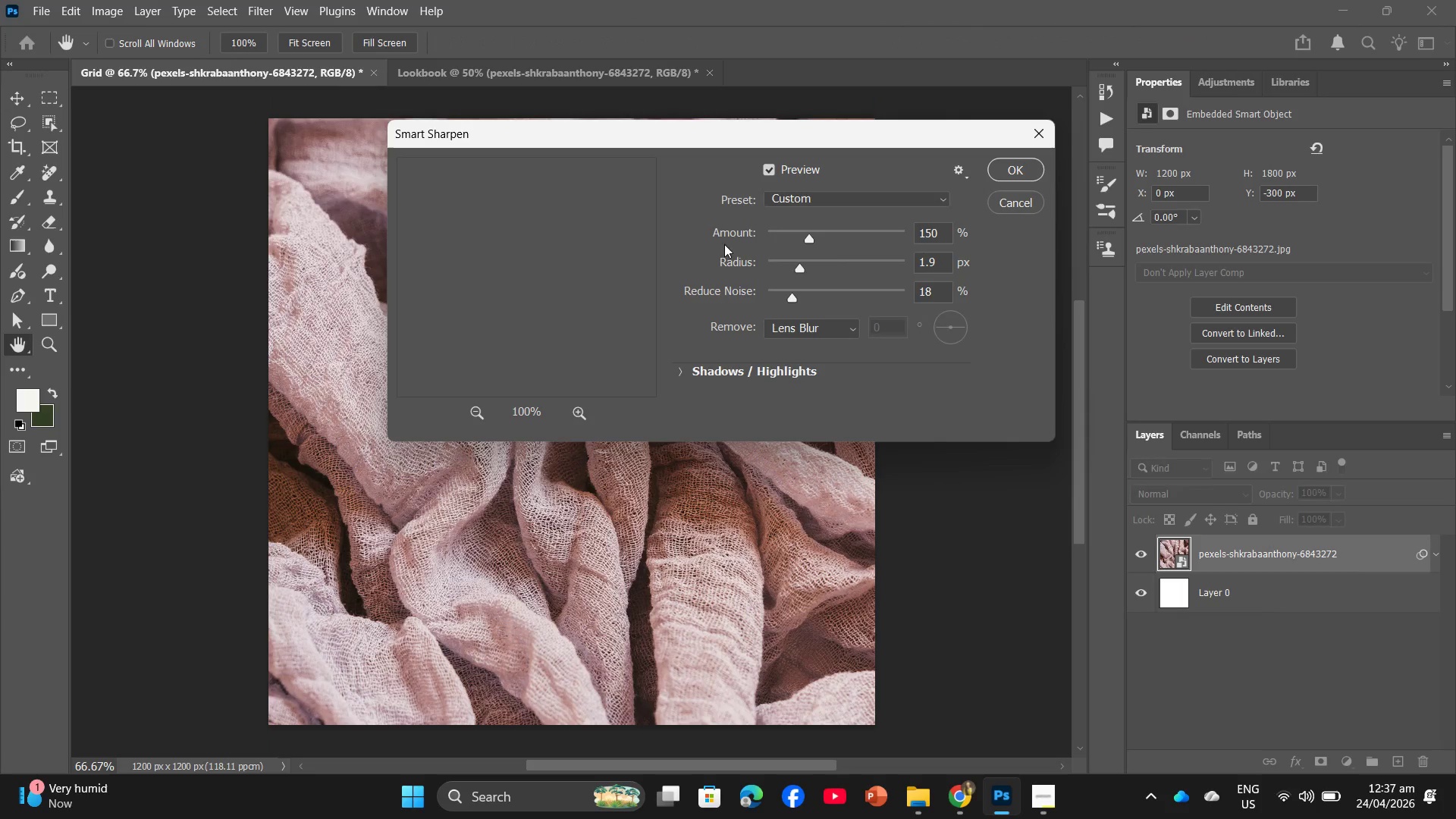 
left_click_drag(start_coordinate=[795, 269], to_coordinate=[804, 268])
 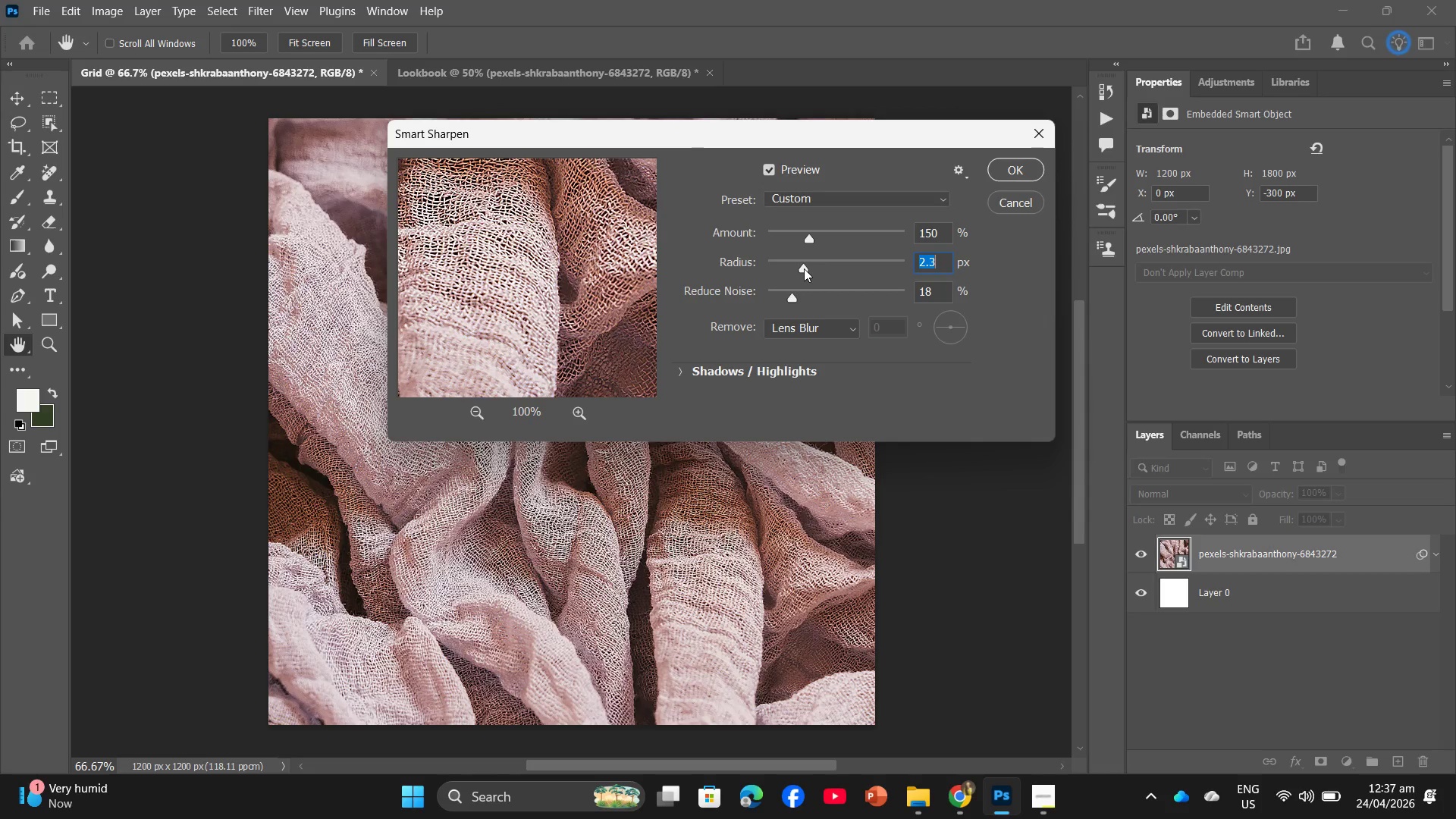 
left_click_drag(start_coordinate=[804, 268], to_coordinate=[795, 265])
 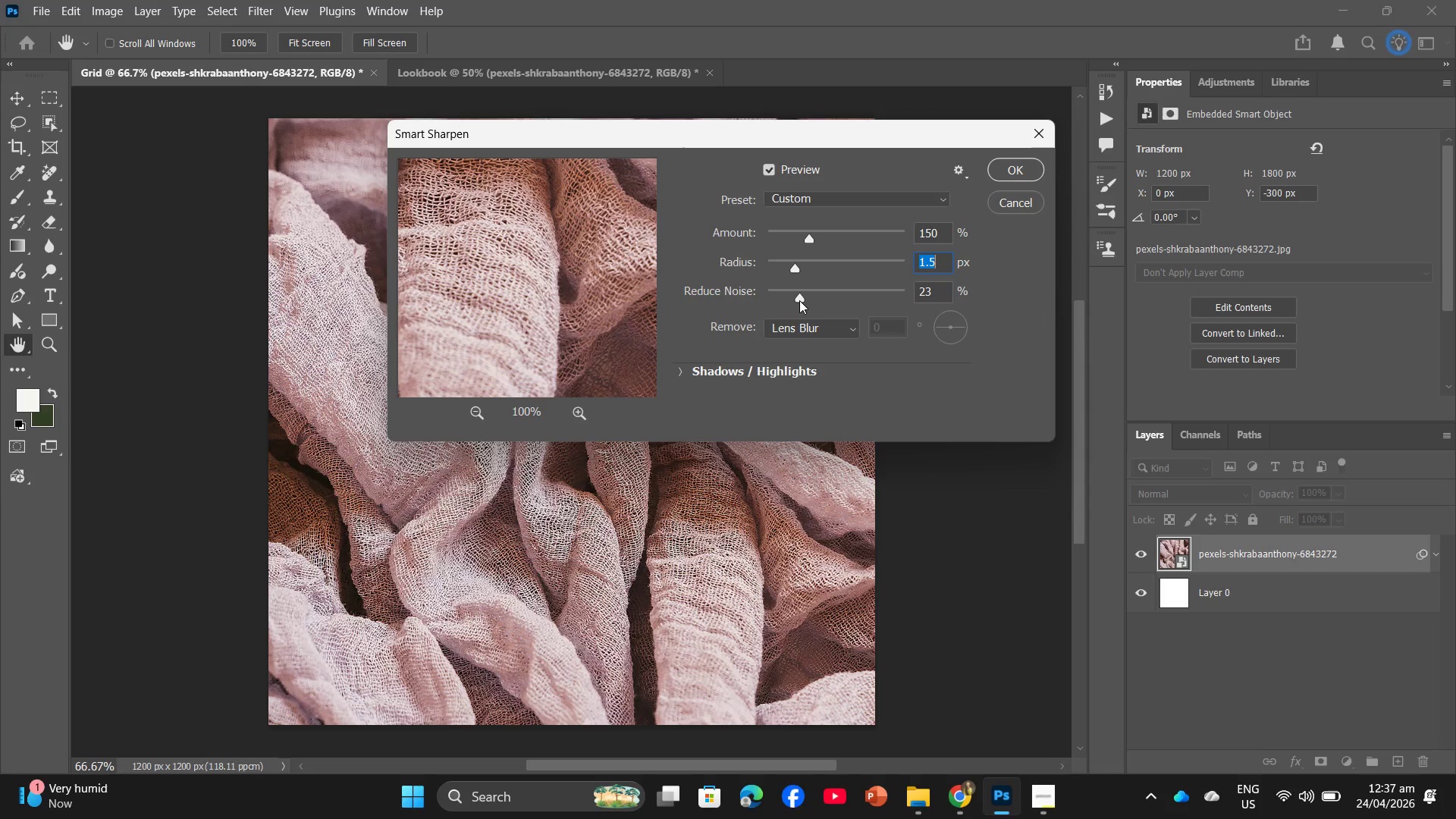 
wait(10.08)
 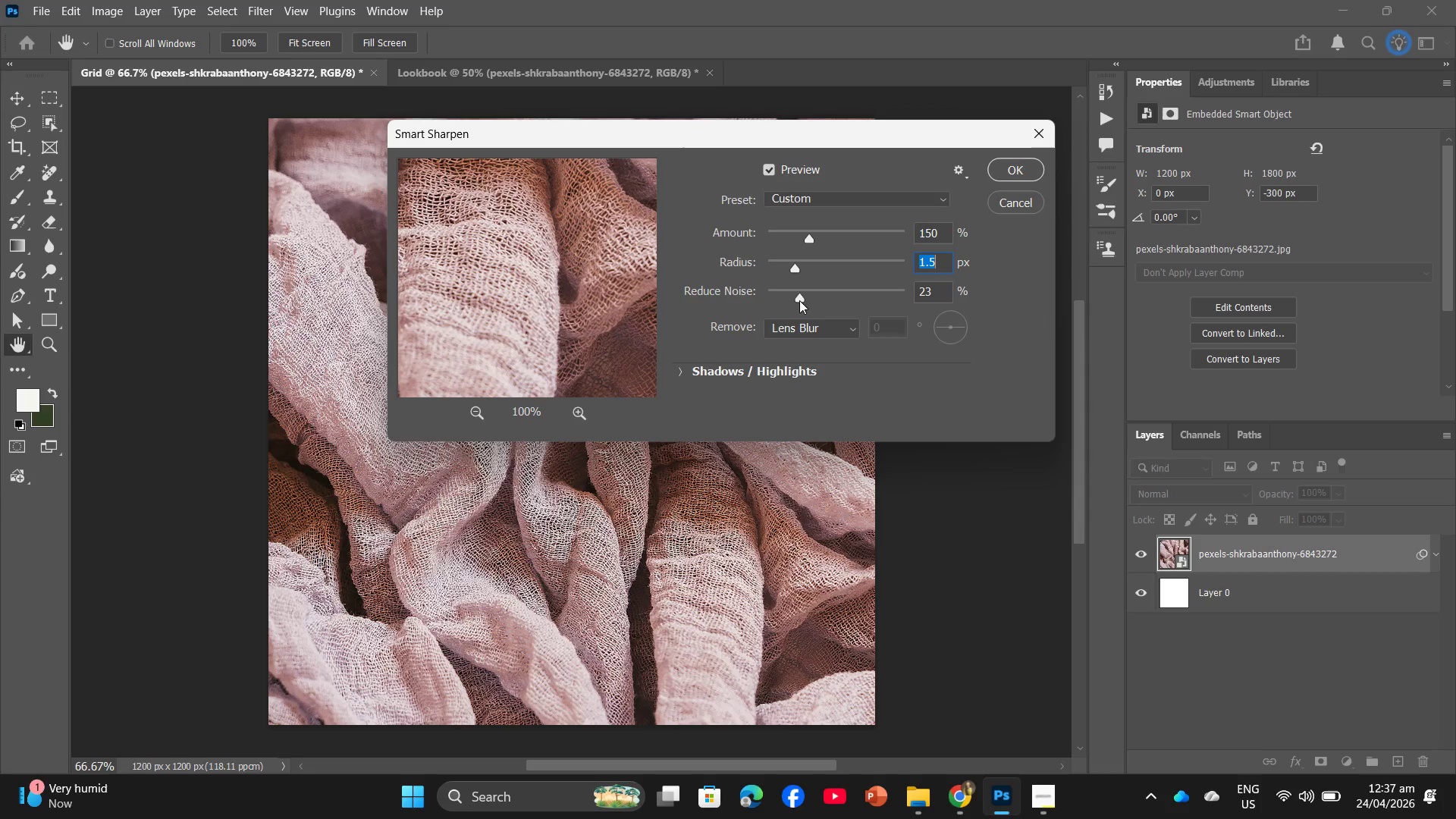 
left_click([998, 163])
 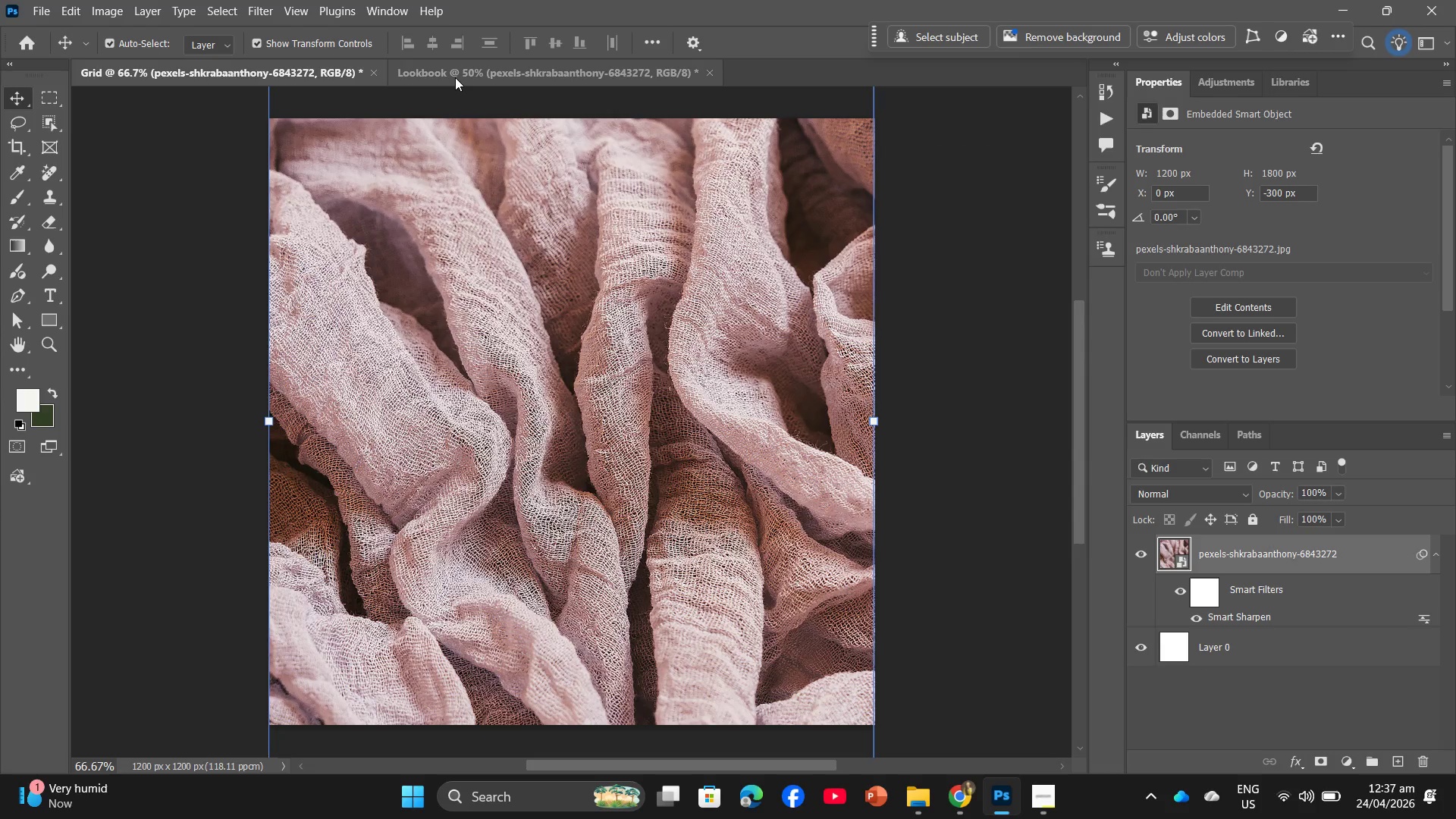 
wait(7.2)
 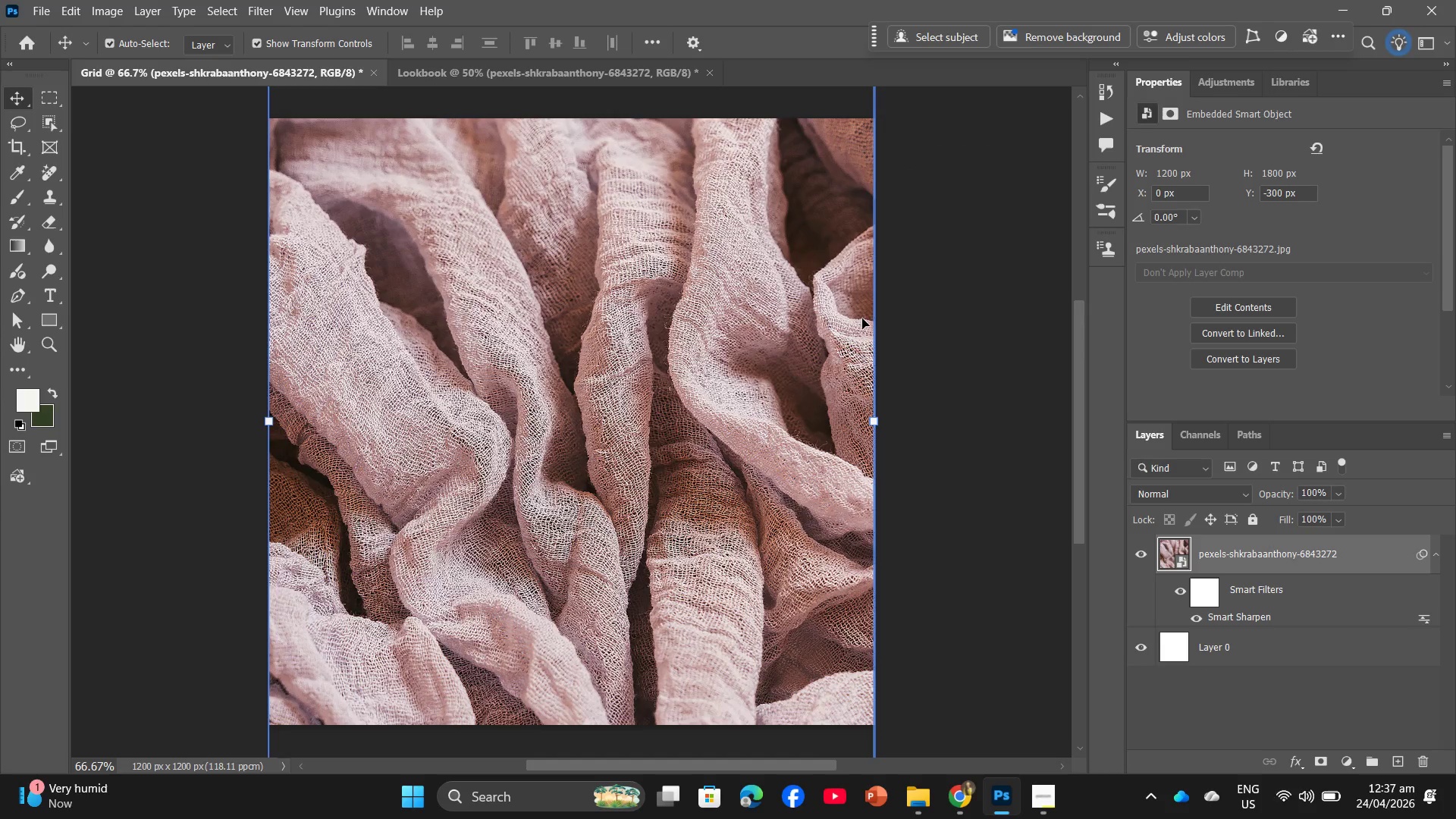 
key(Enter)
 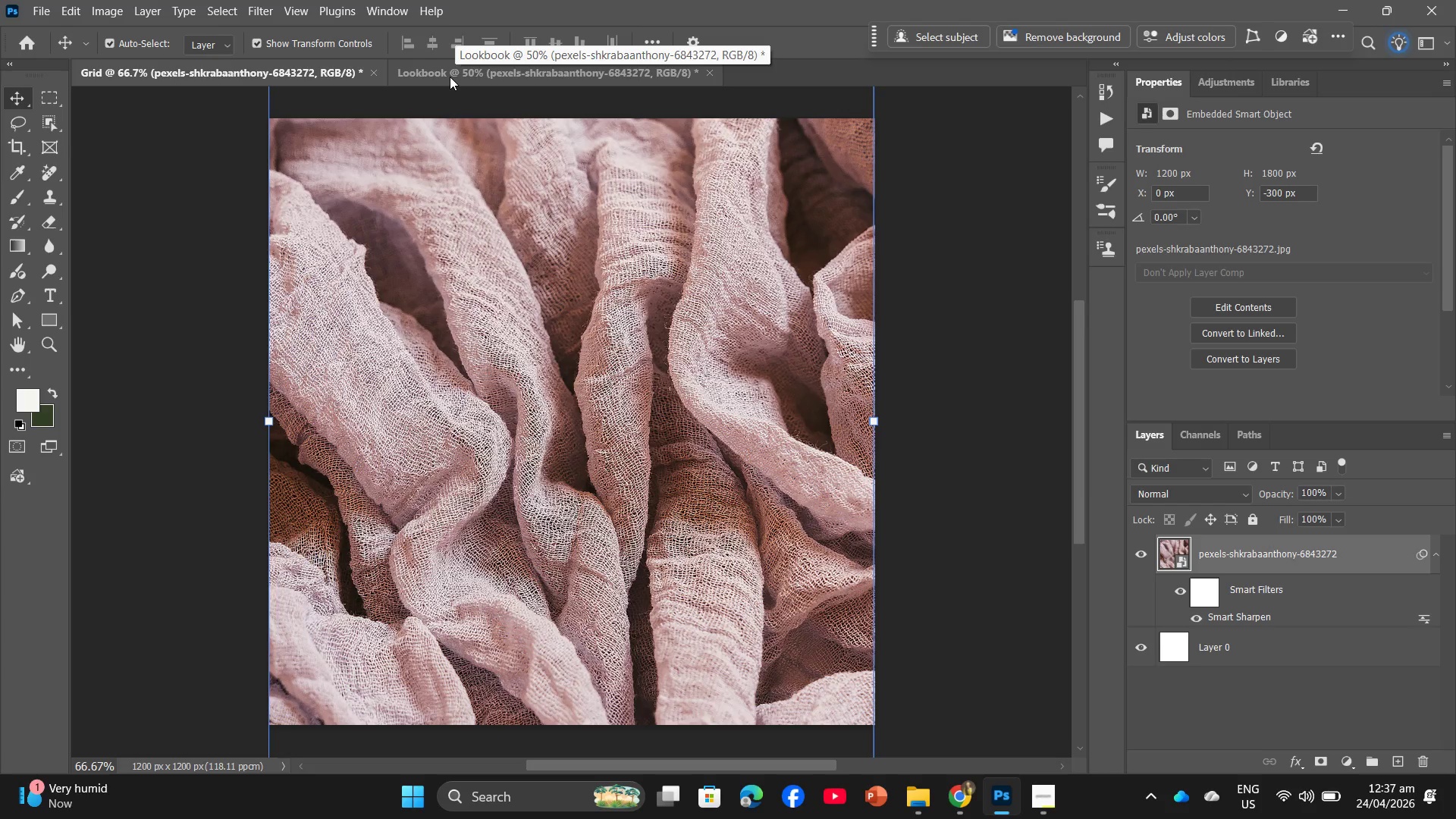 
left_click([450, 77])
 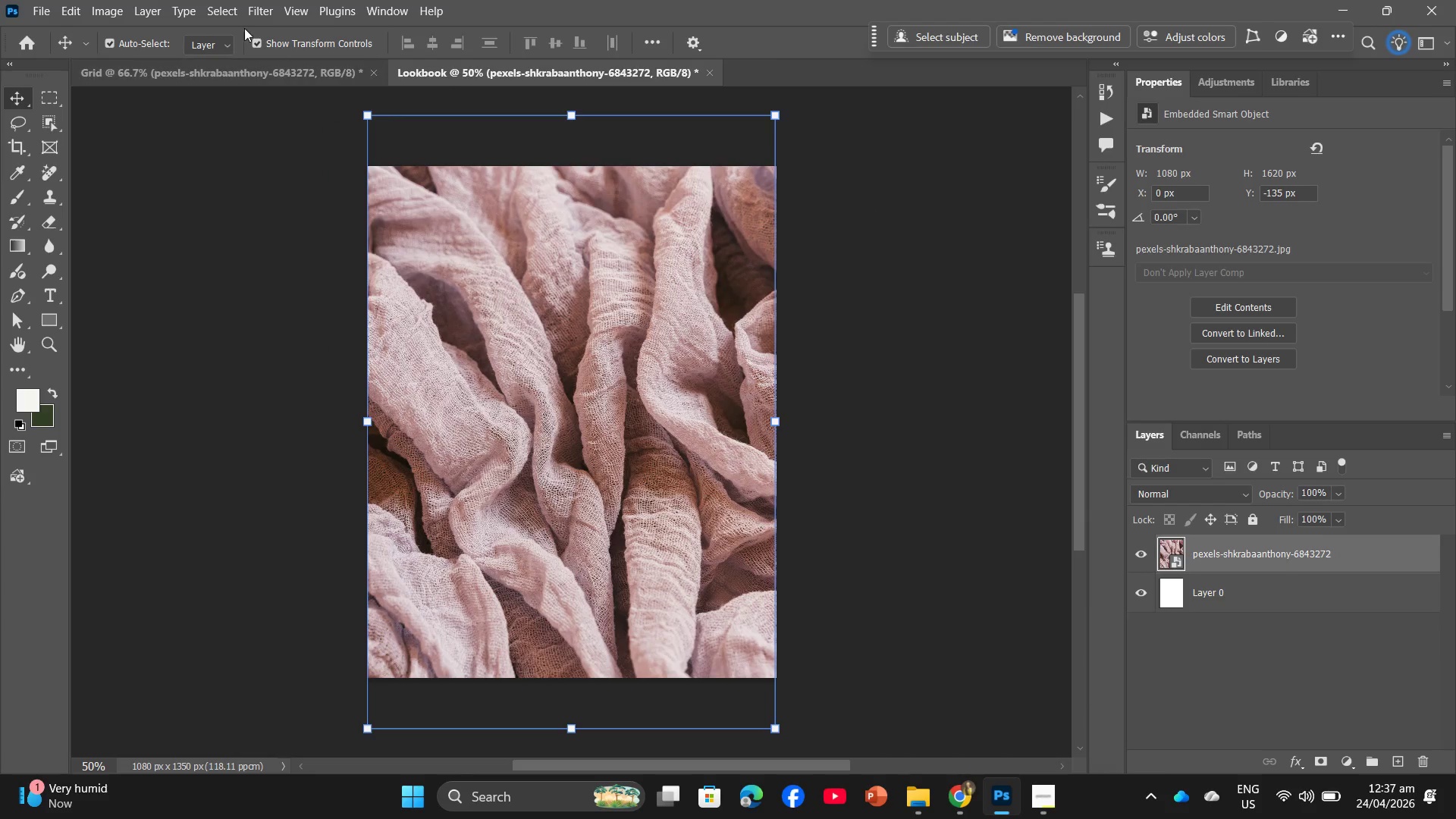 
left_click([265, 0])
 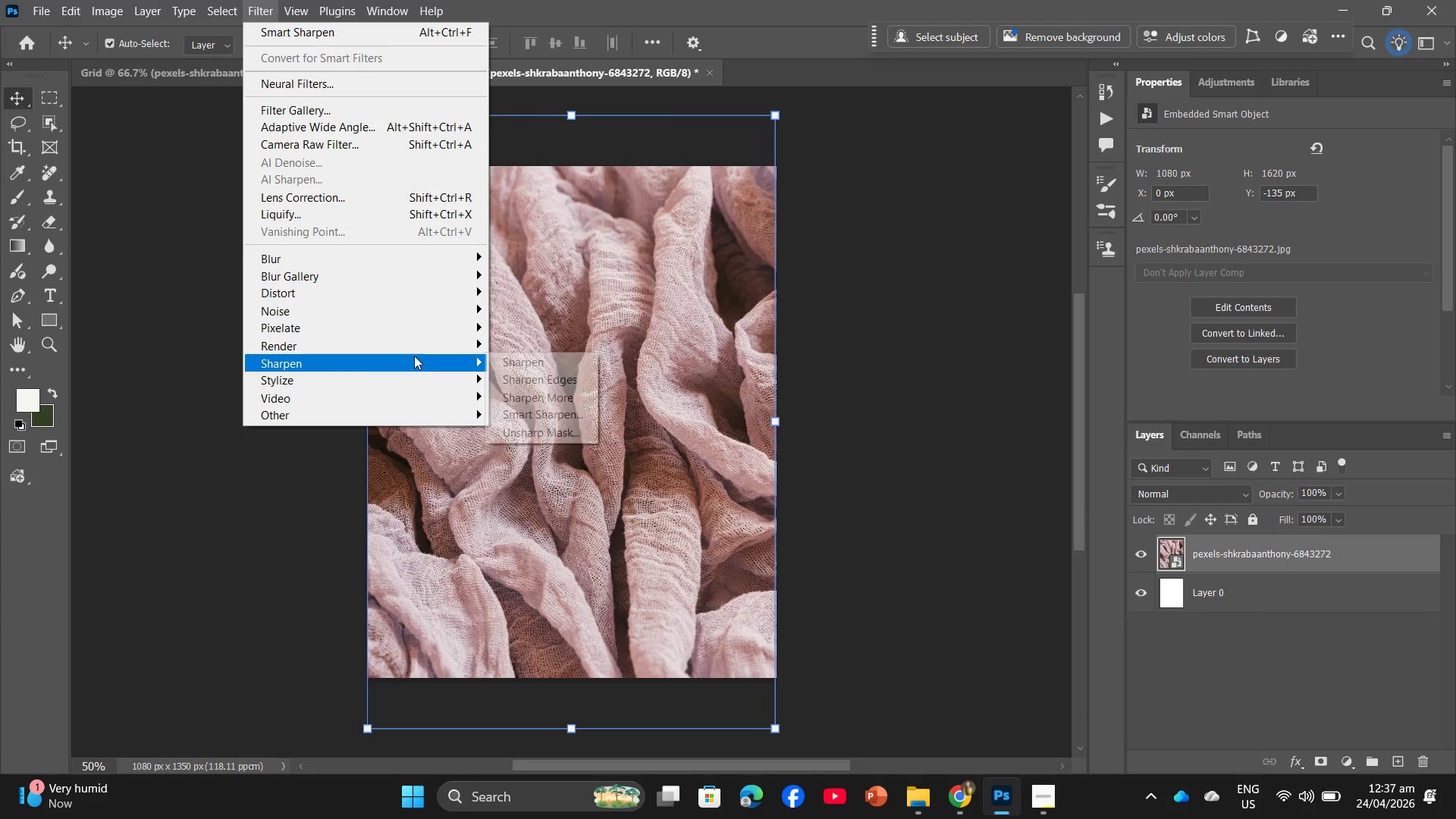 
mouse_move([493, 366])
 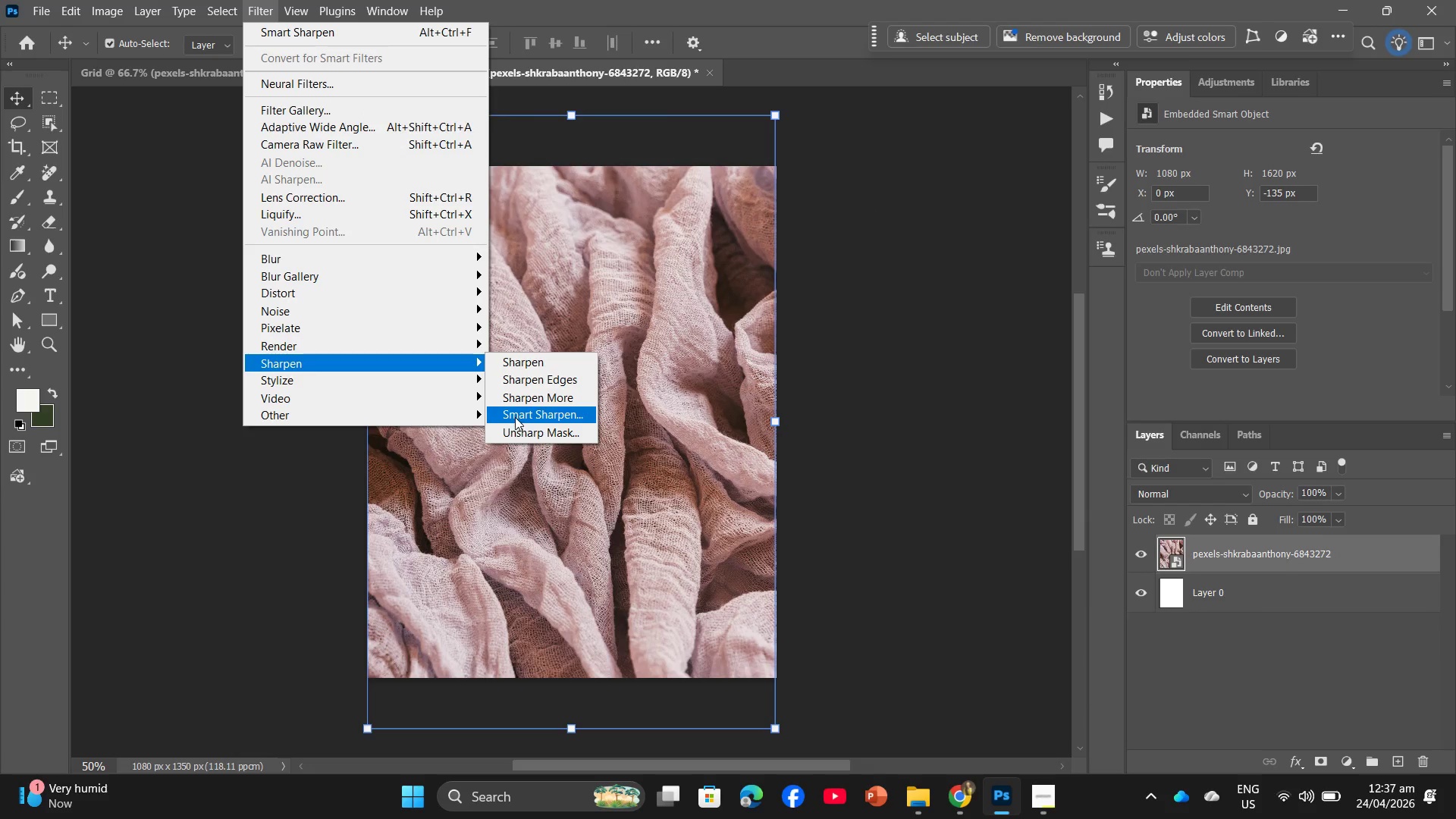 
left_click([515, 417])
 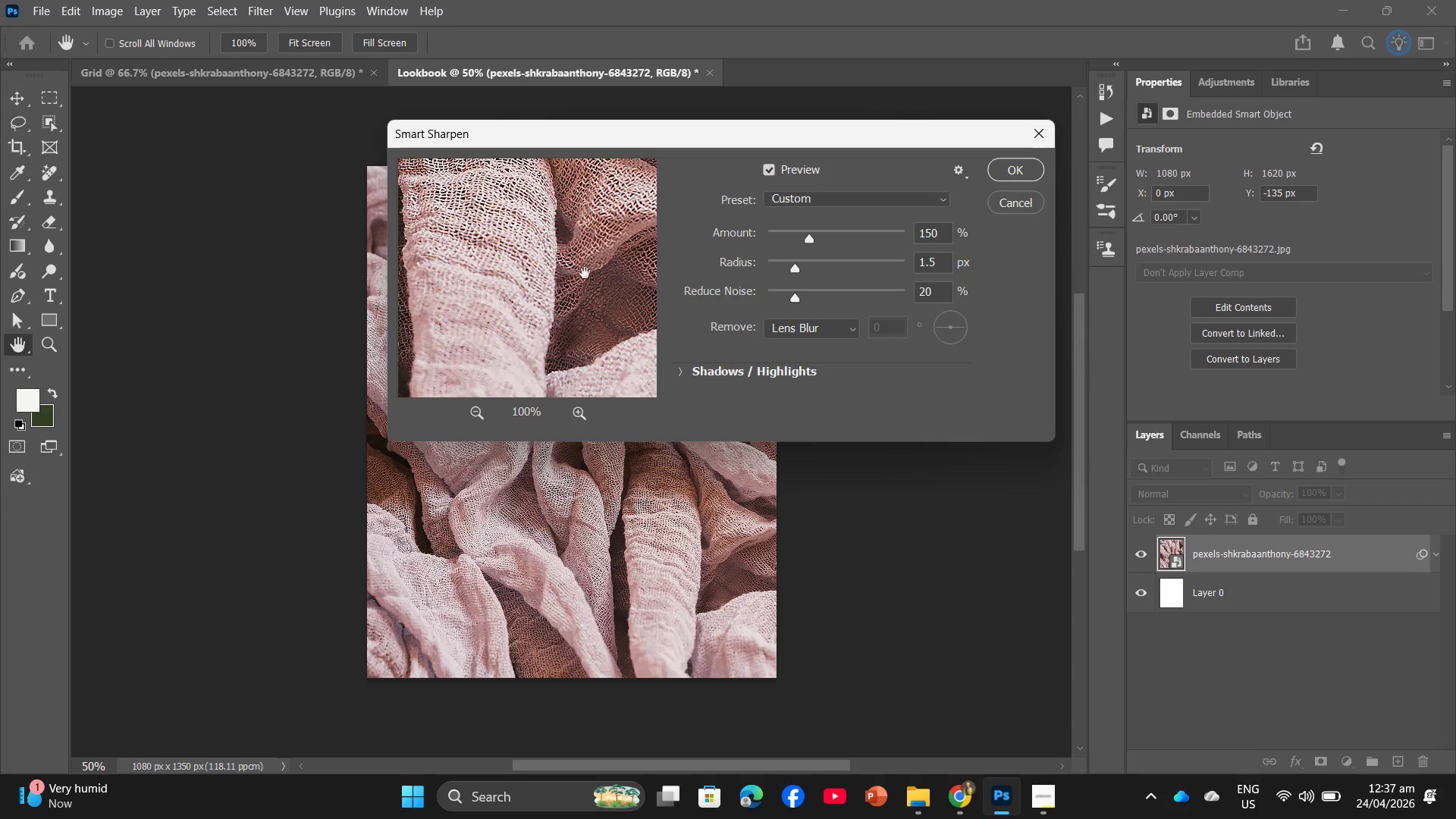 
left_click_drag(start_coordinate=[793, 268], to_coordinate=[799, 266])
 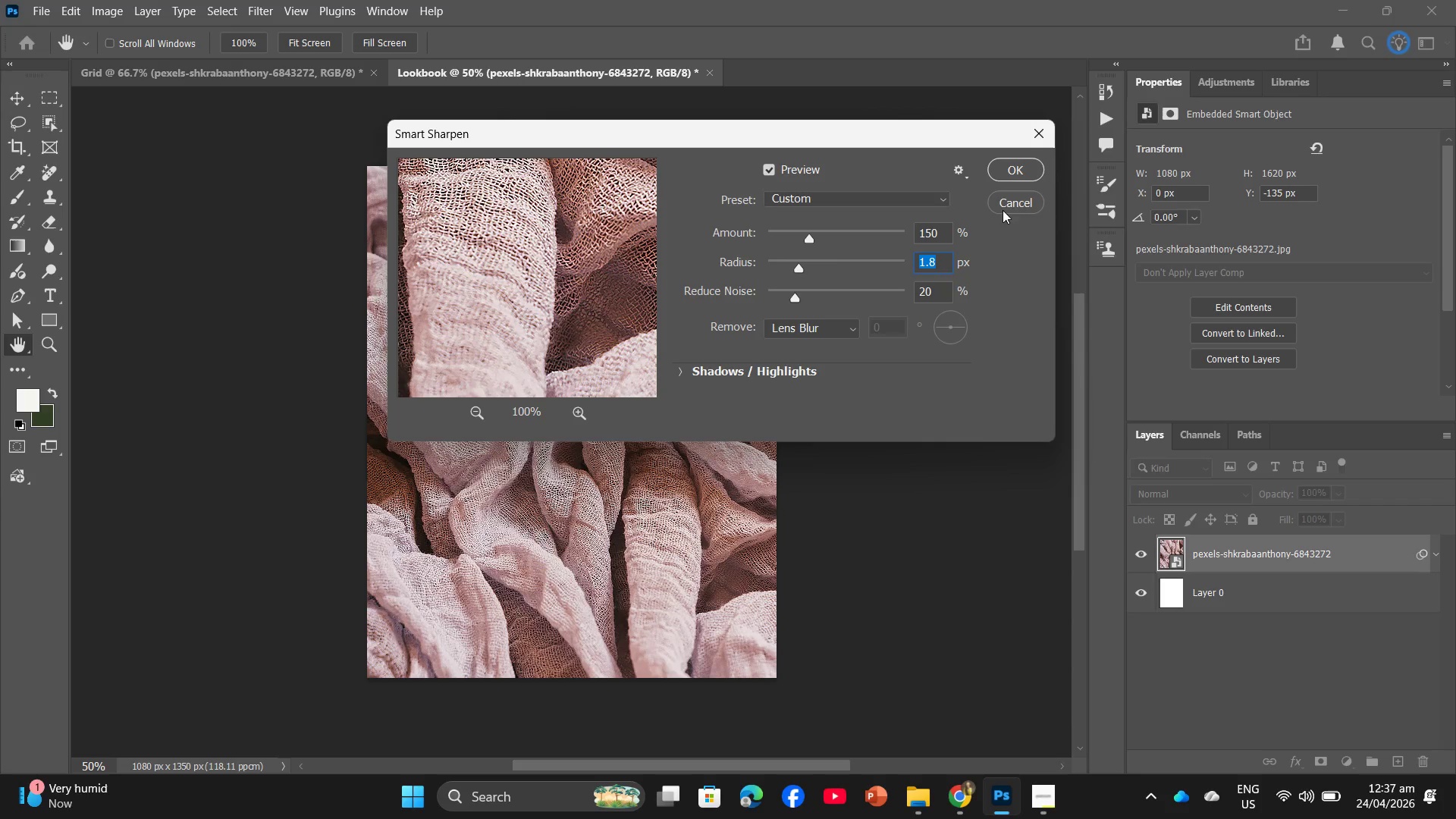 
left_click([1022, 171])
 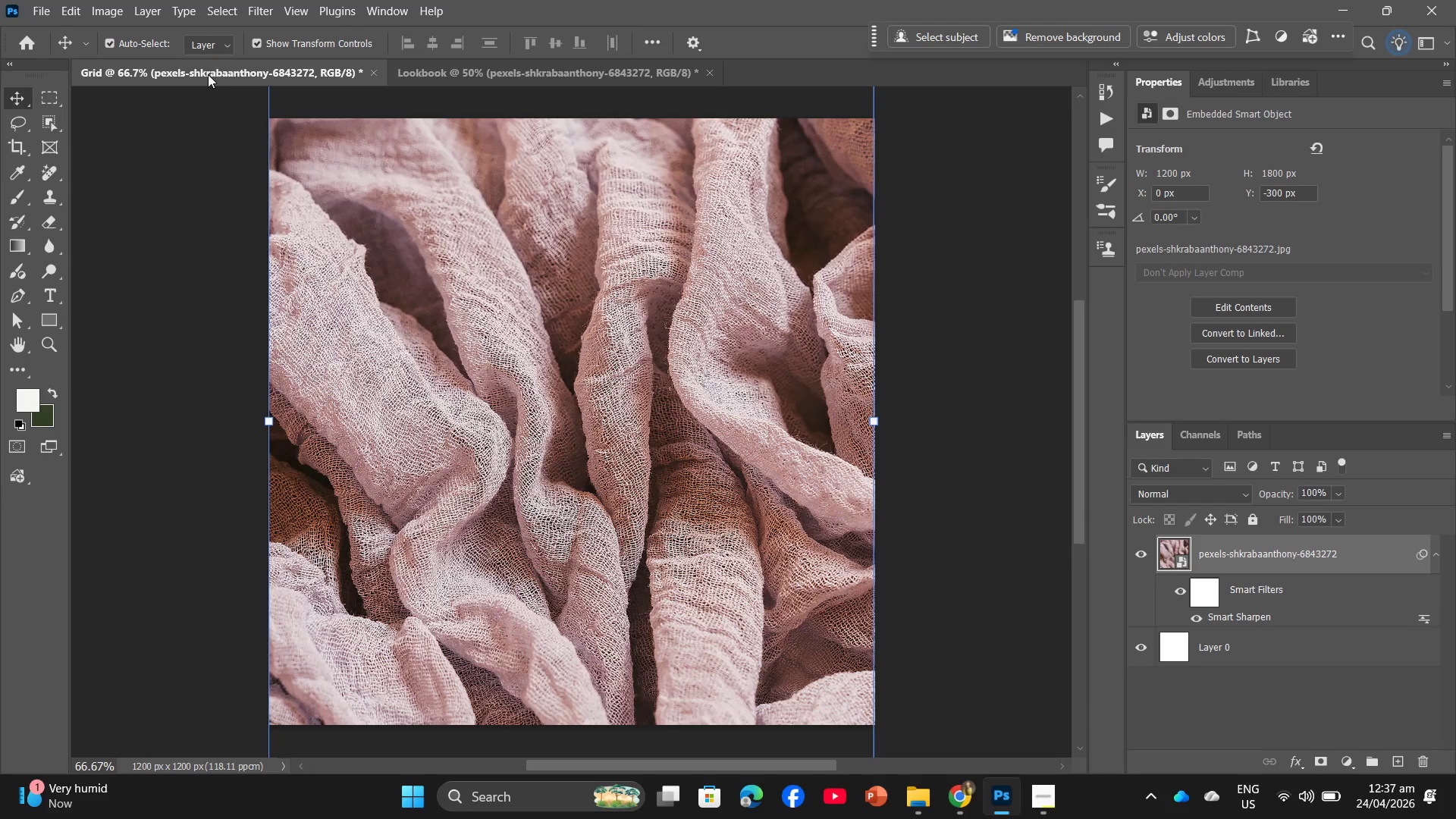 
left_click([47, 0])
 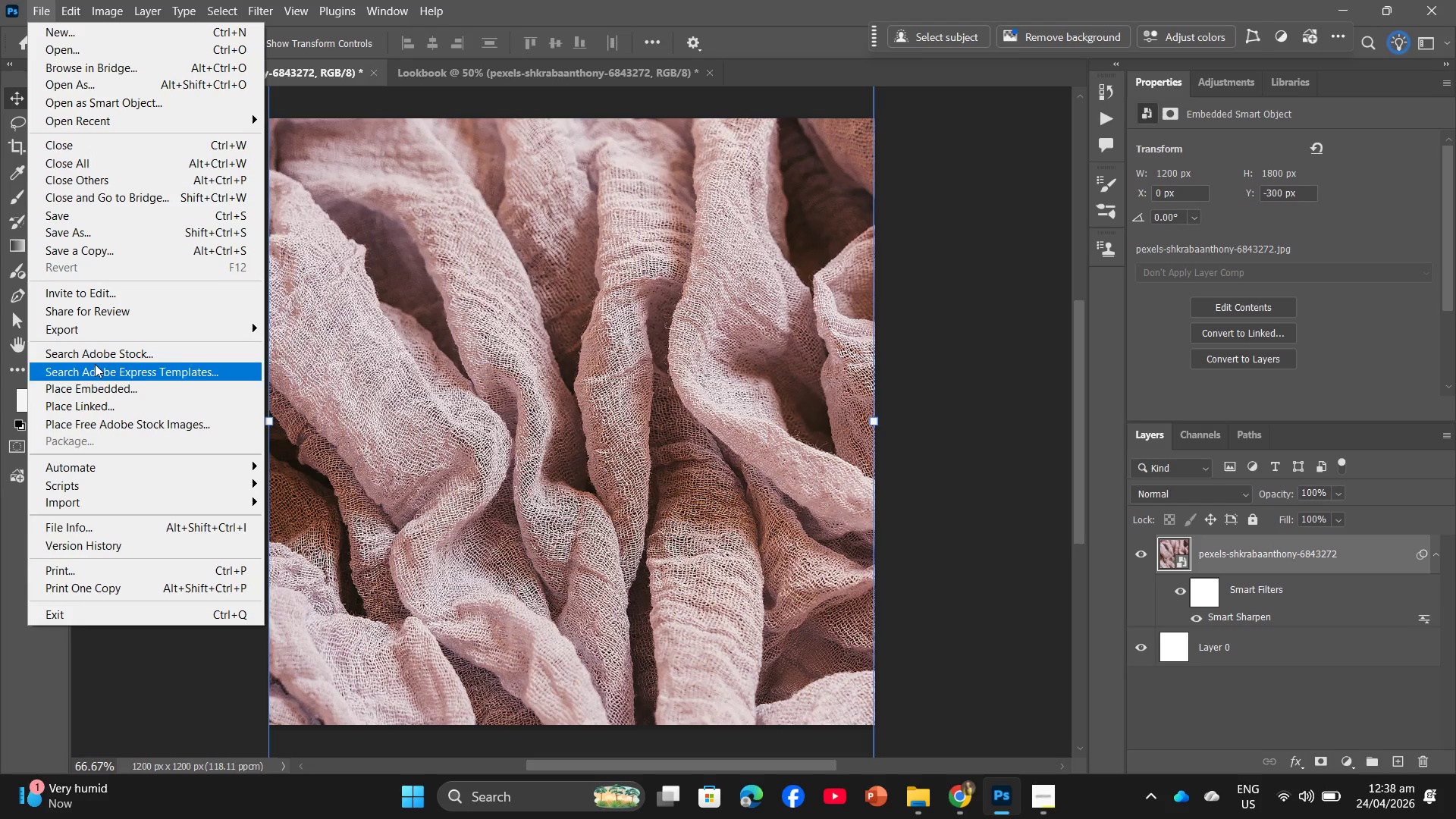 
left_click([112, 334])
 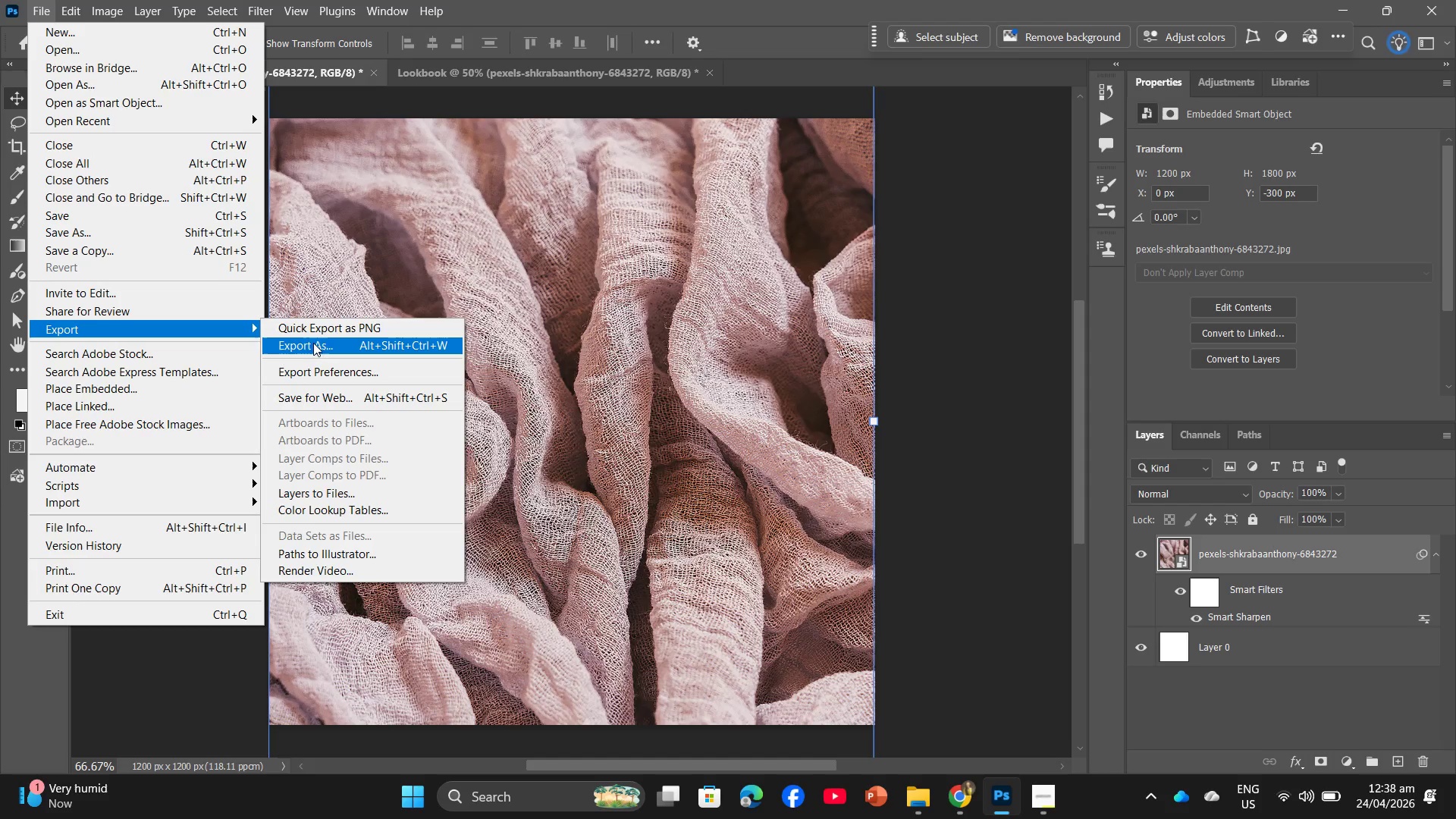 
left_click([317, 346])
 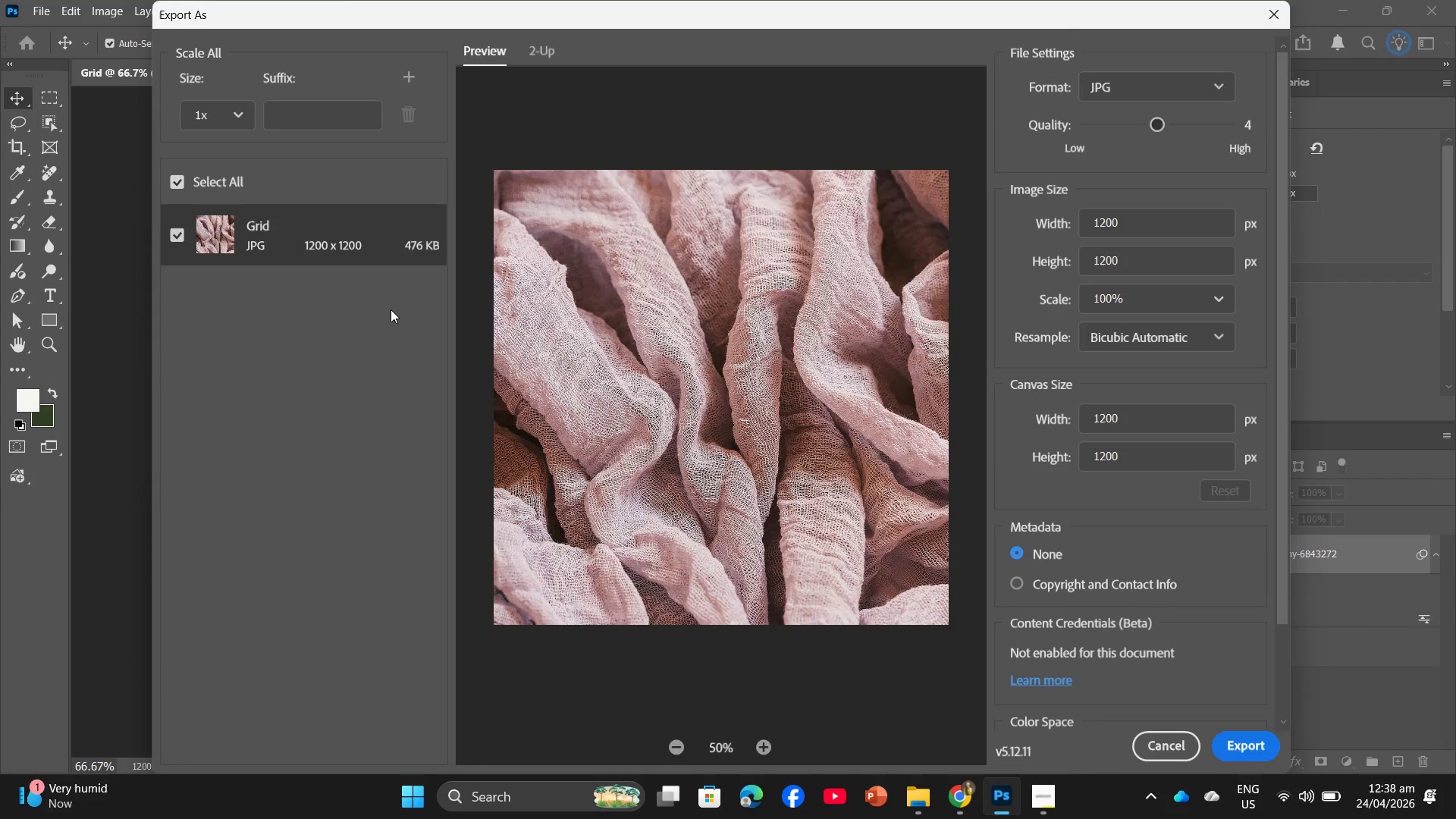 
wait(6.56)
 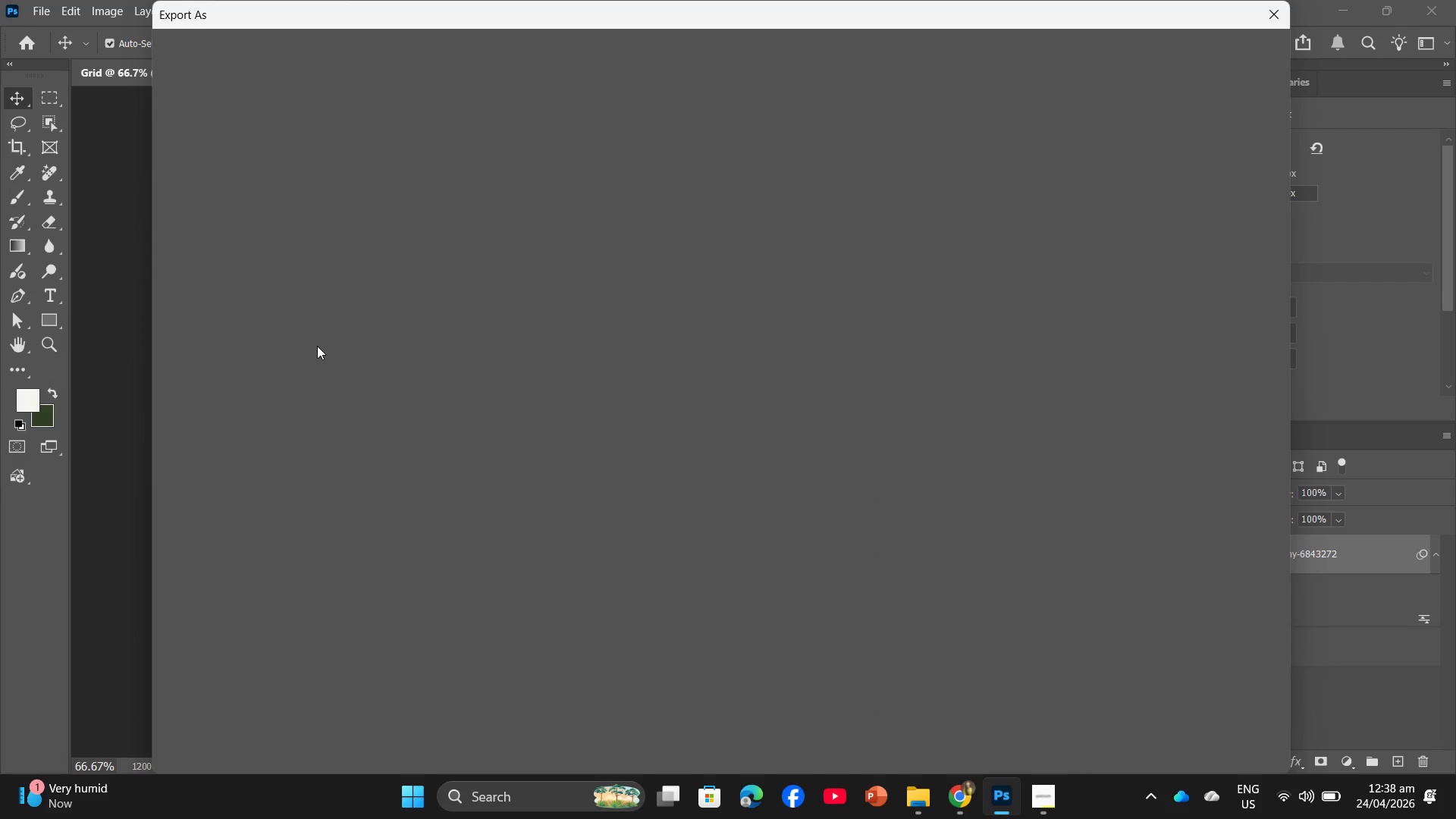 
left_click_drag(start_coordinate=[1155, 118], to_coordinate=[1139, 121])
 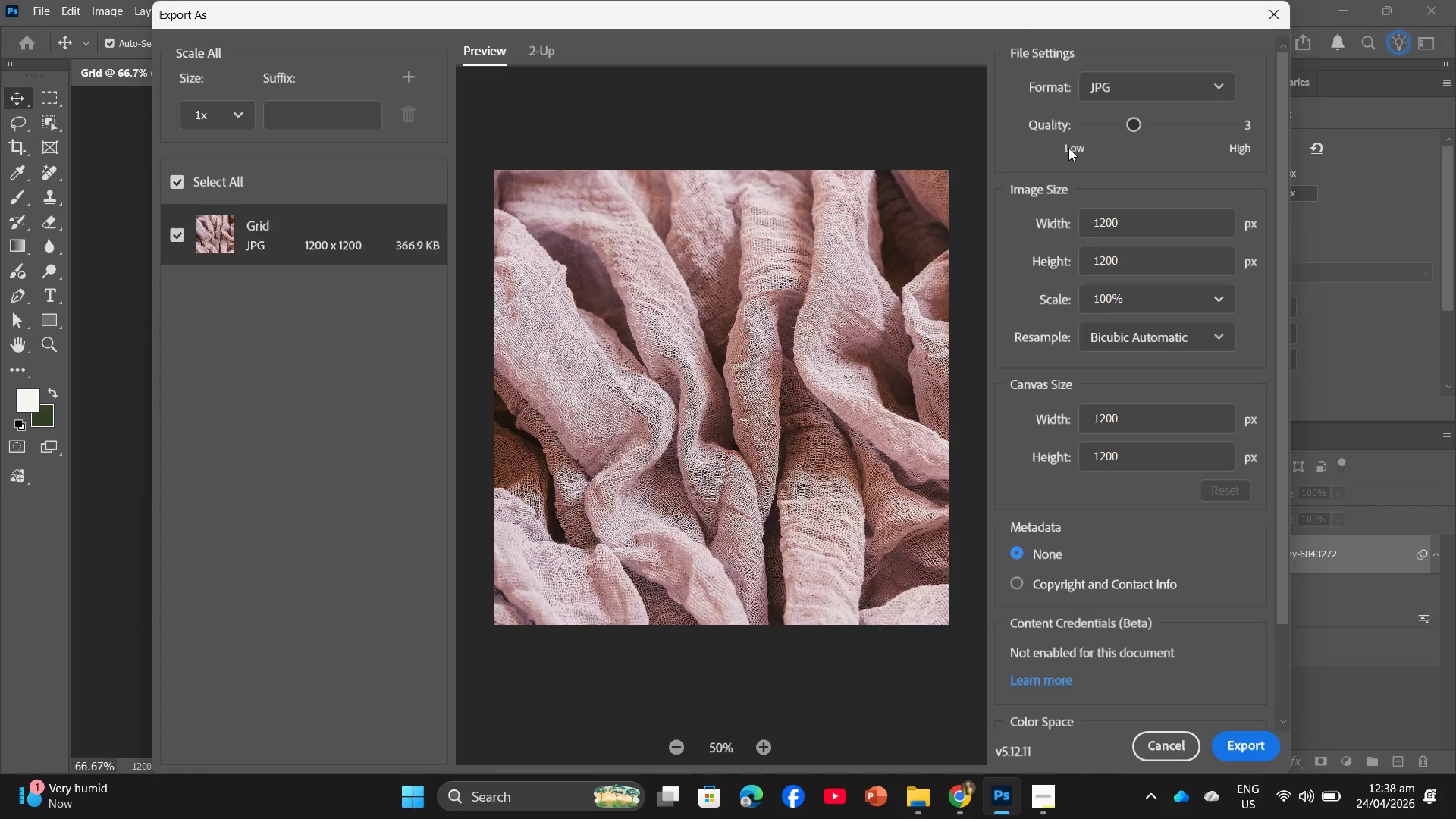 
left_click_drag(start_coordinate=[1130, 120], to_coordinate=[1113, 124])
 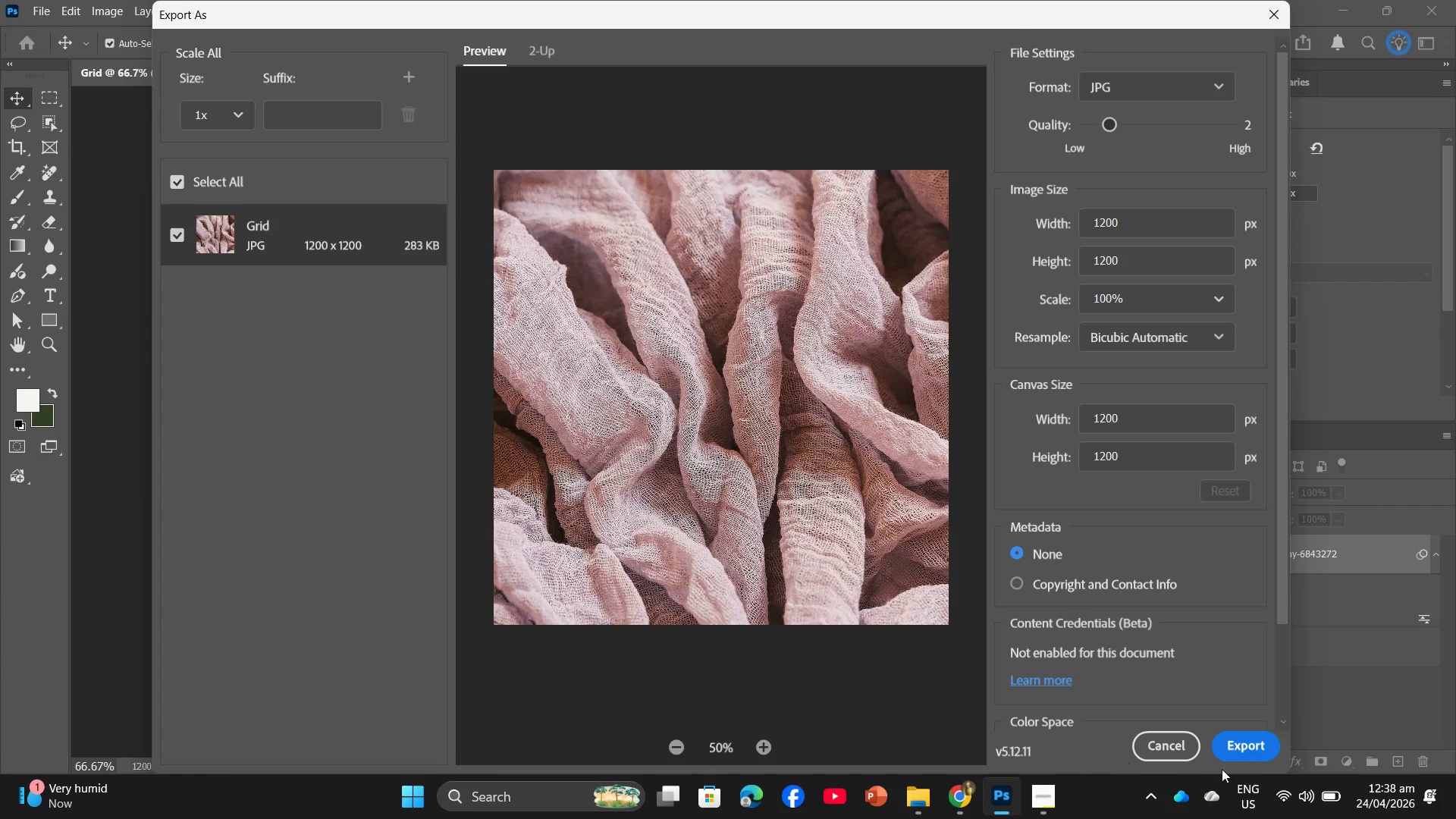 
left_click([1253, 749])
 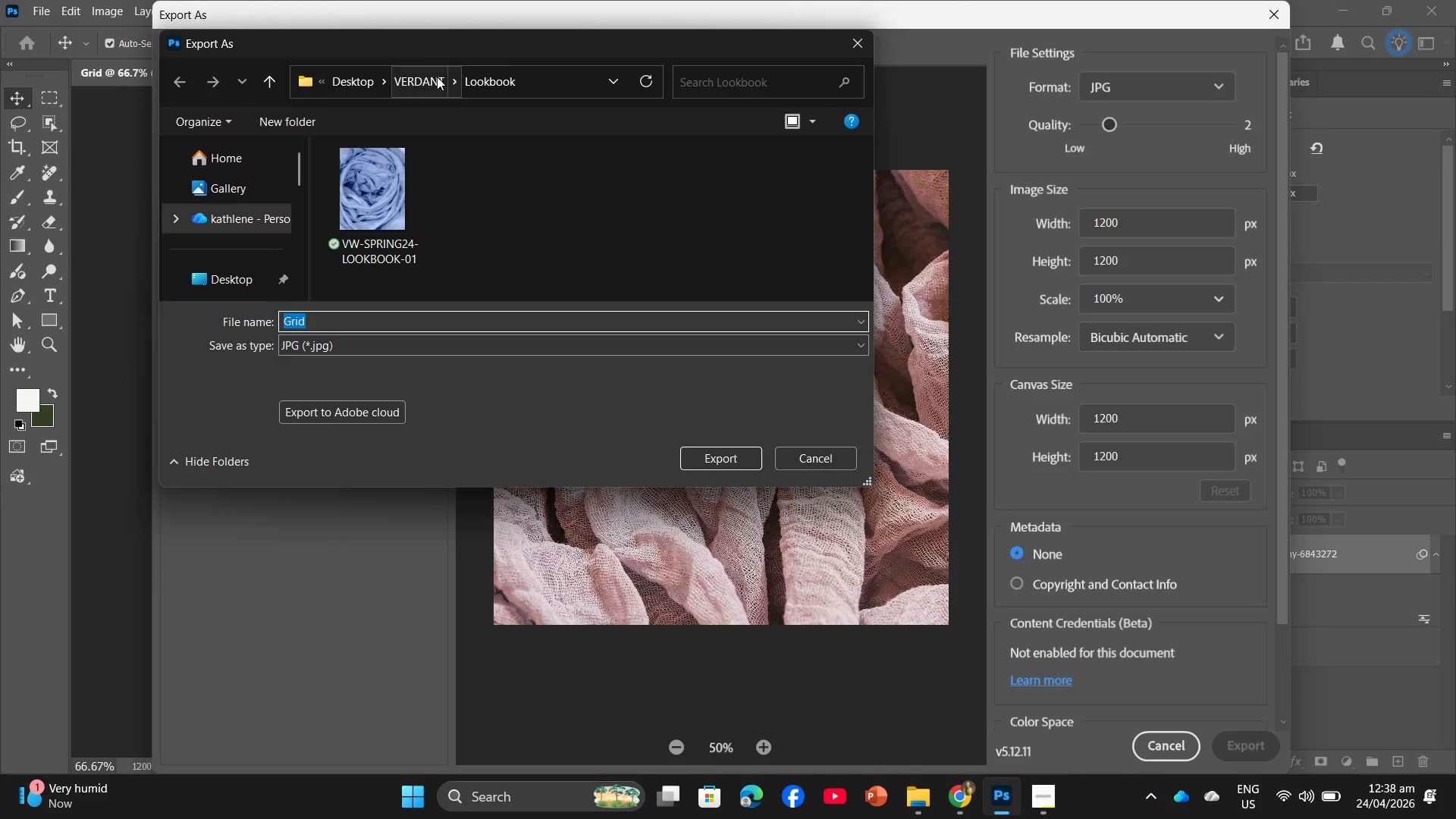 
left_click([431, 83])
 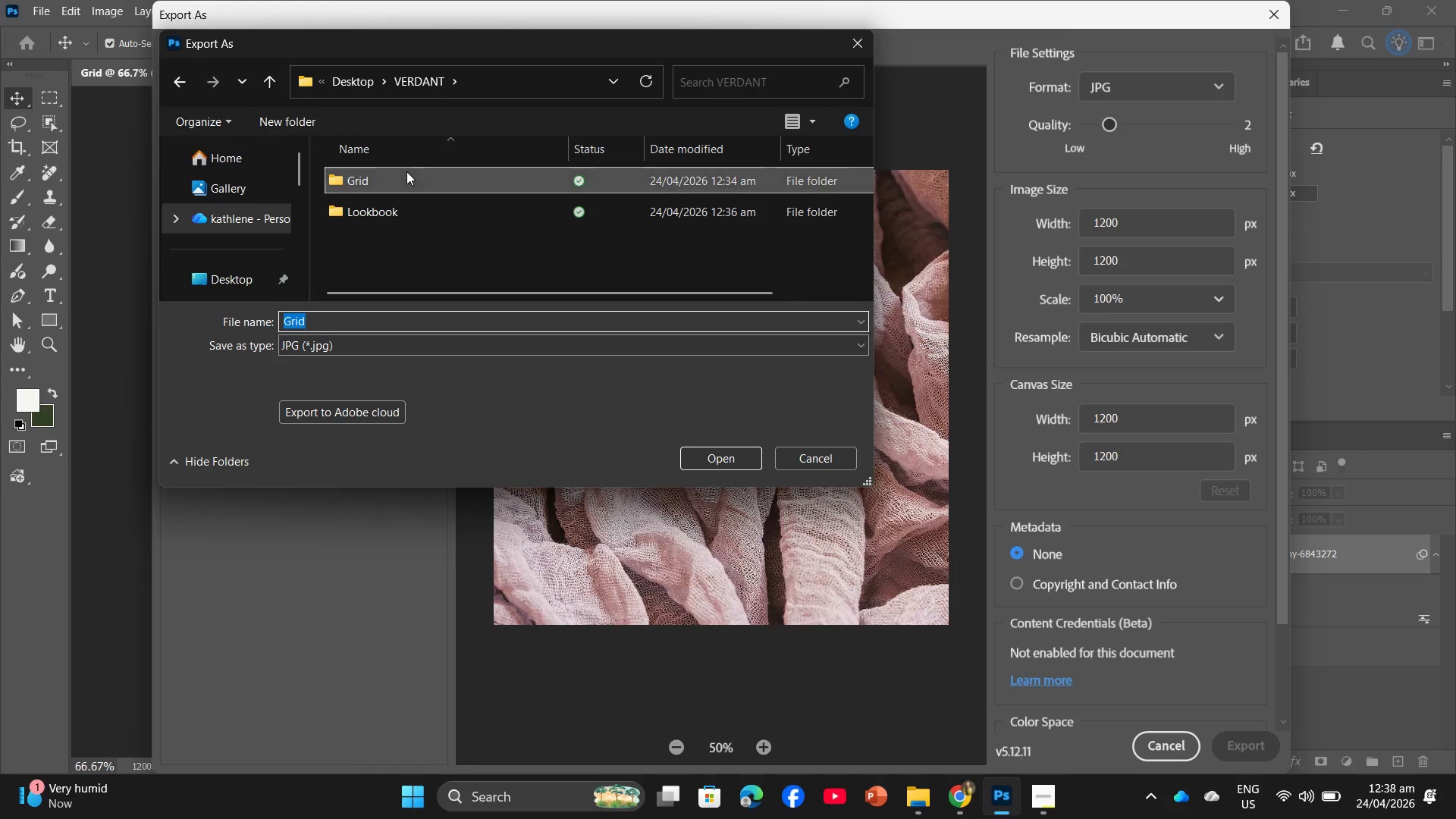 
double_click([406, 171])
 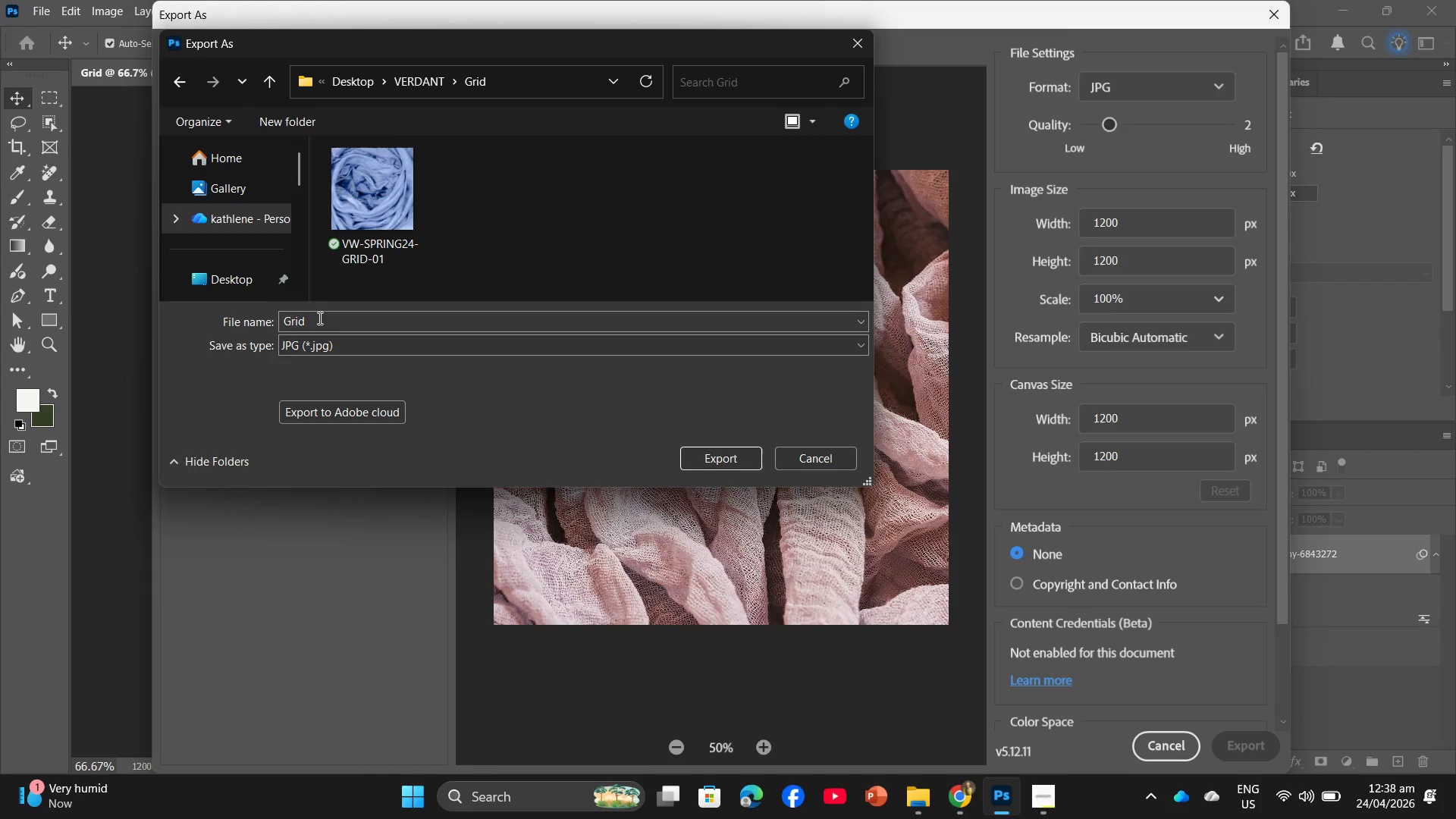 
left_click([321, 324])
 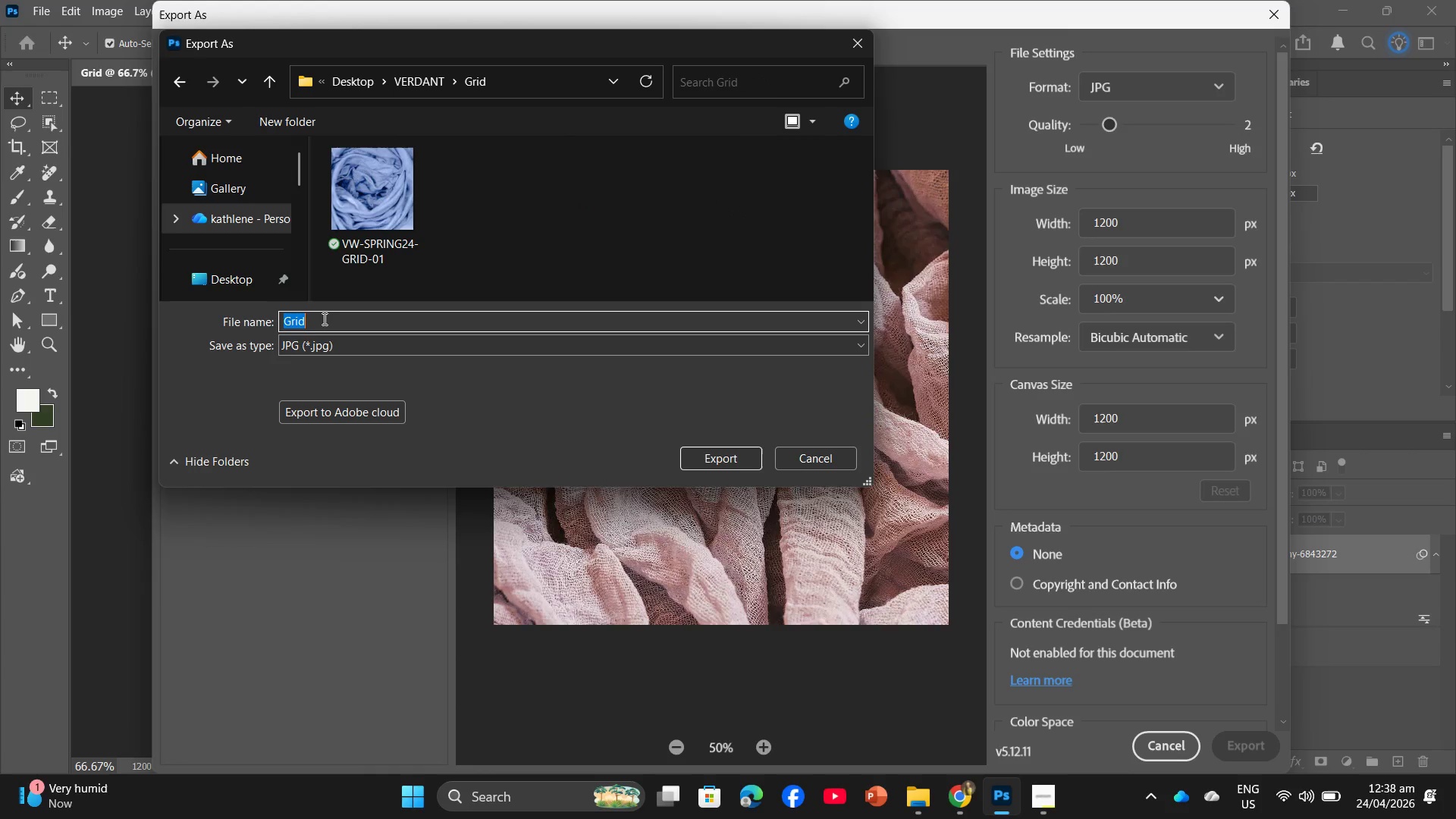 
key(Control+V)
 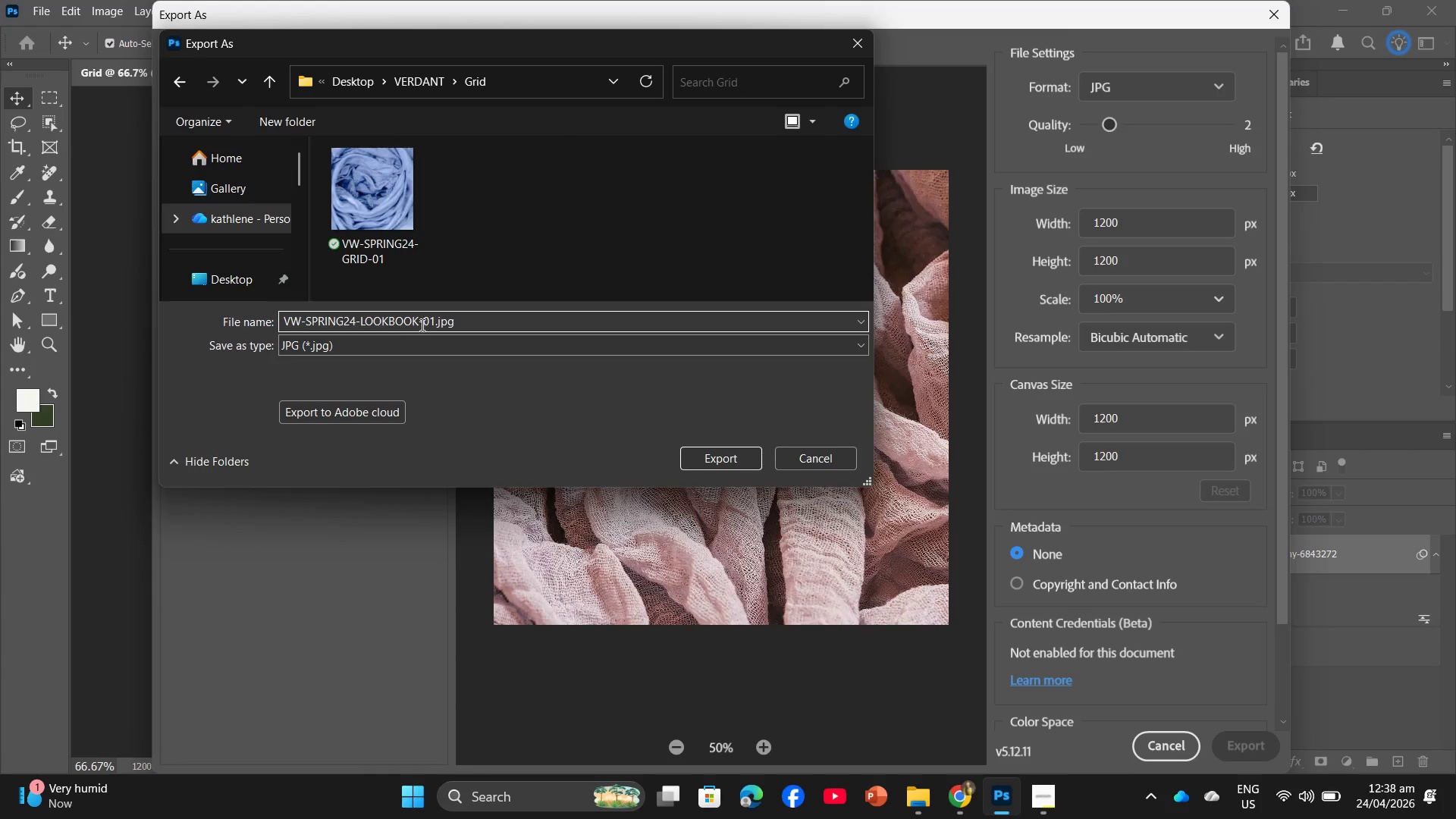 
left_click_drag(start_coordinate=[417, 325], to_coordinate=[360, 318])
 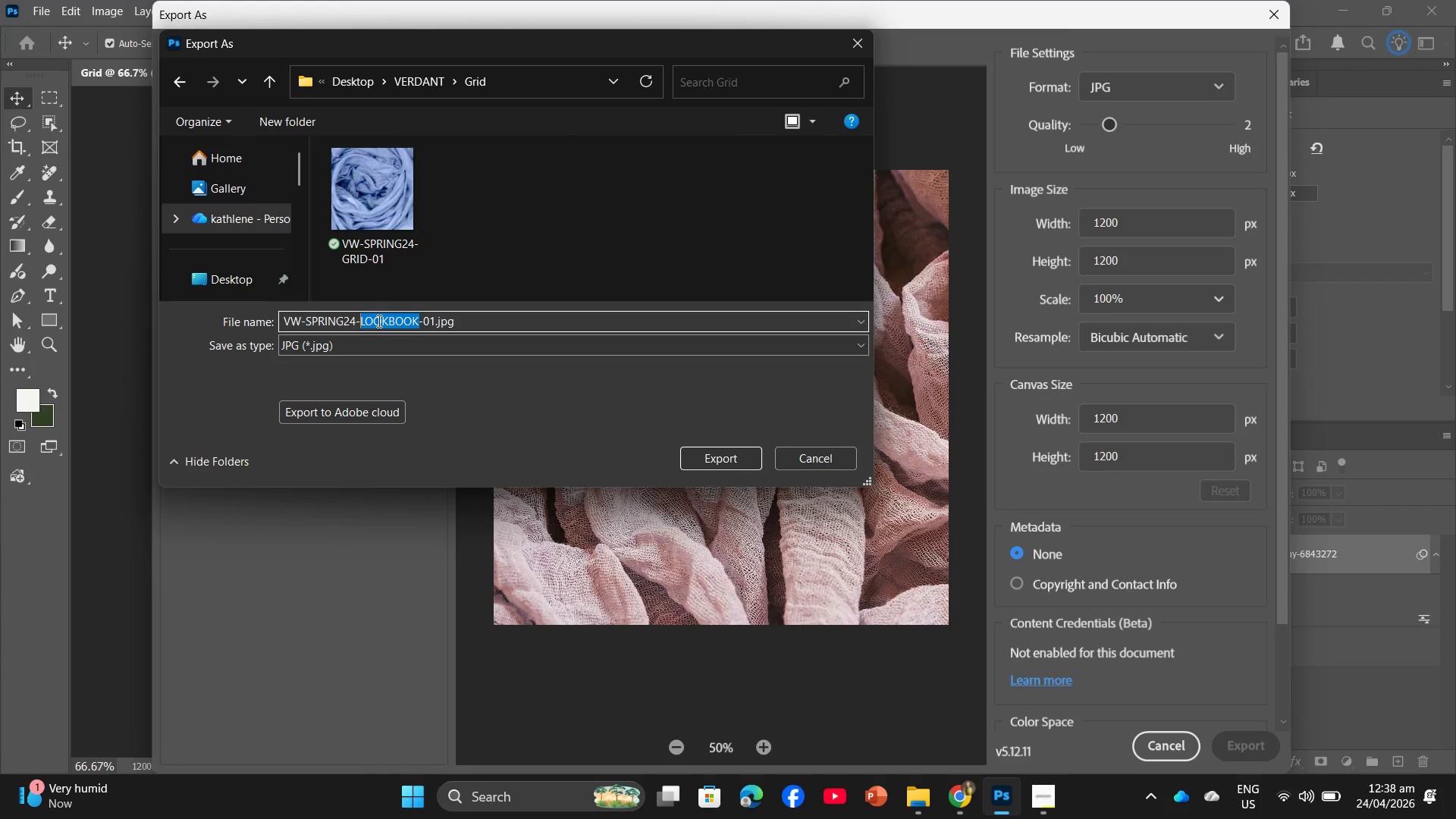 
type(GRID)
 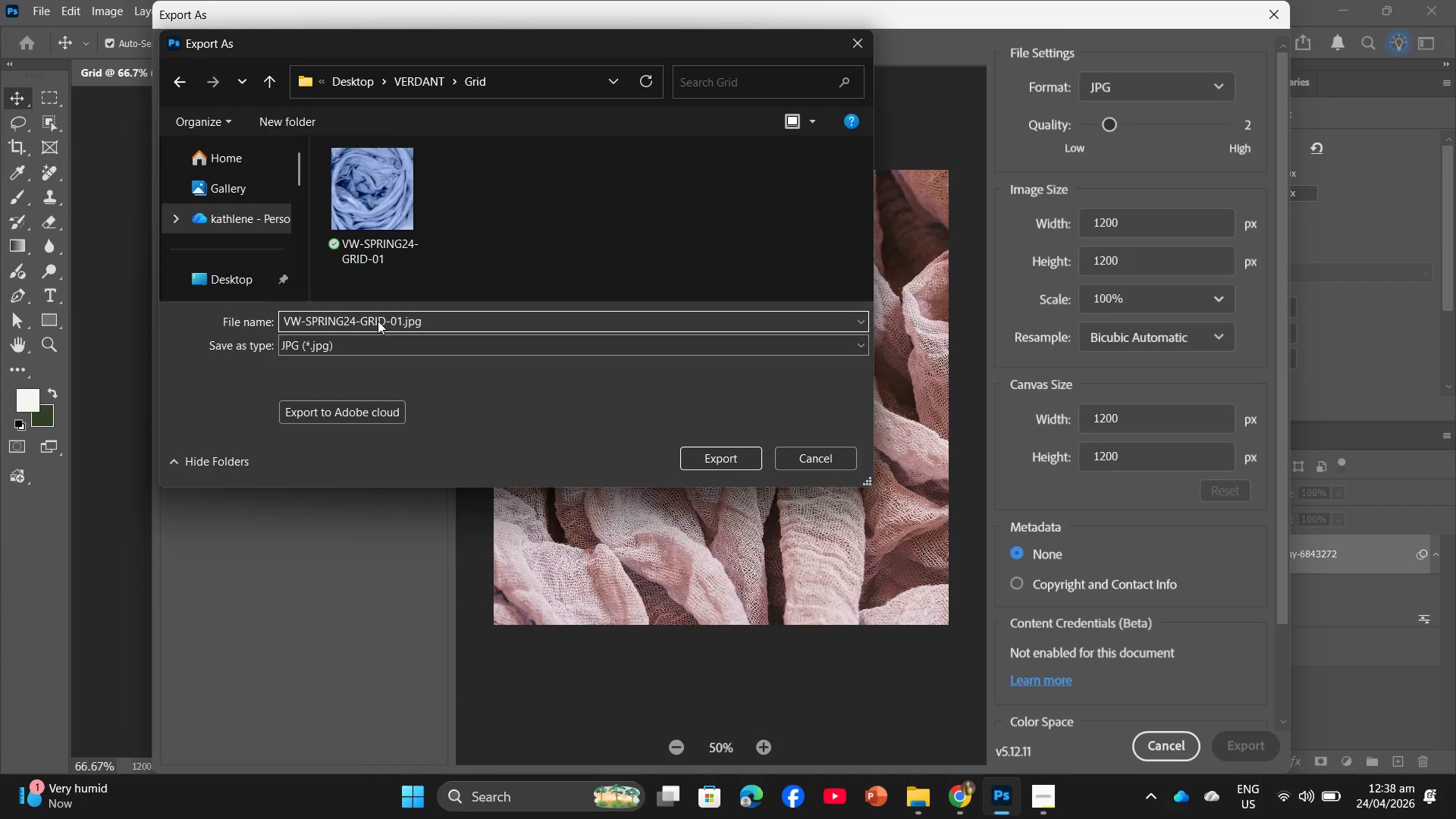 
key(ArrowRight)
 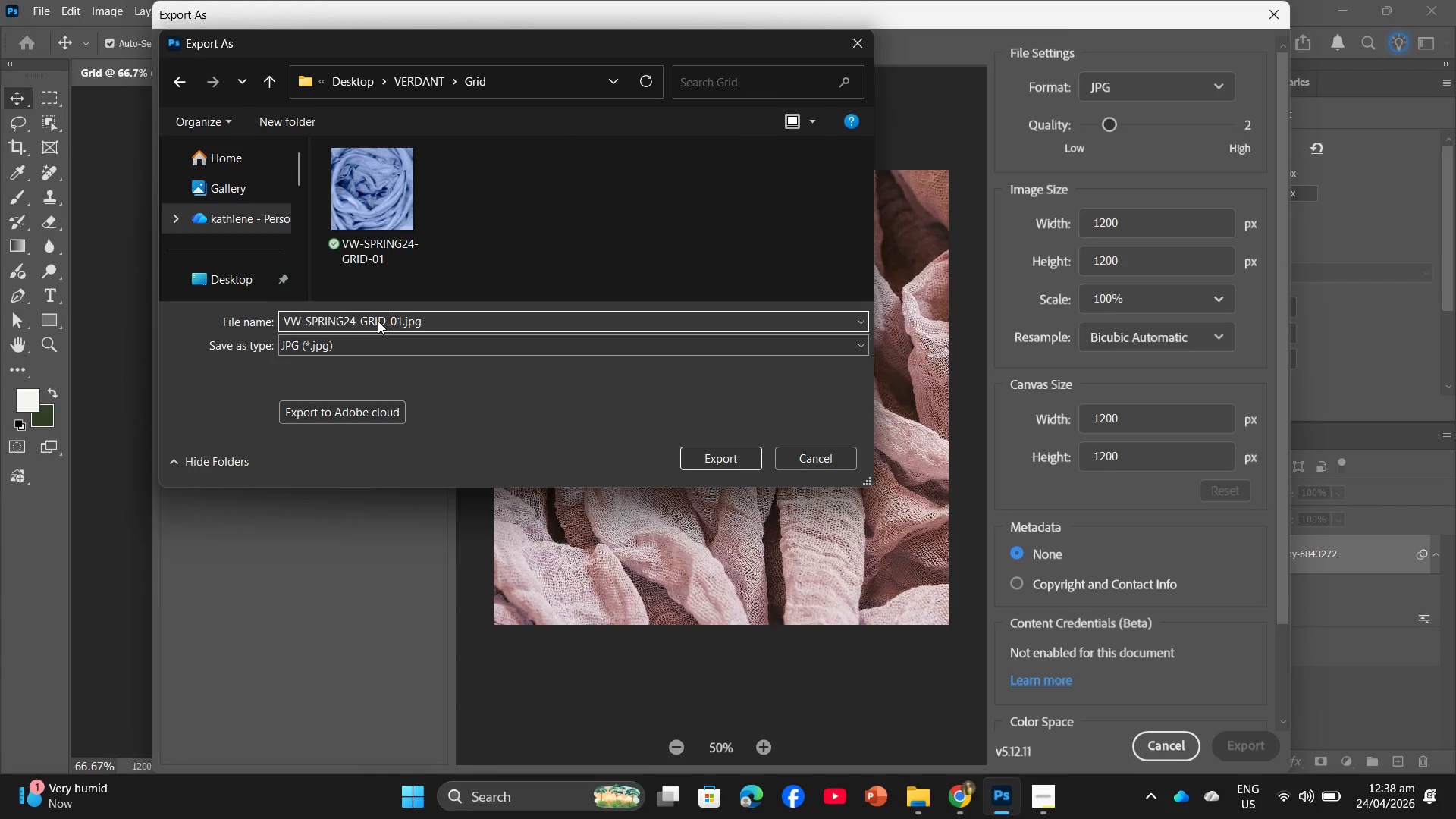 
key(ArrowRight)
 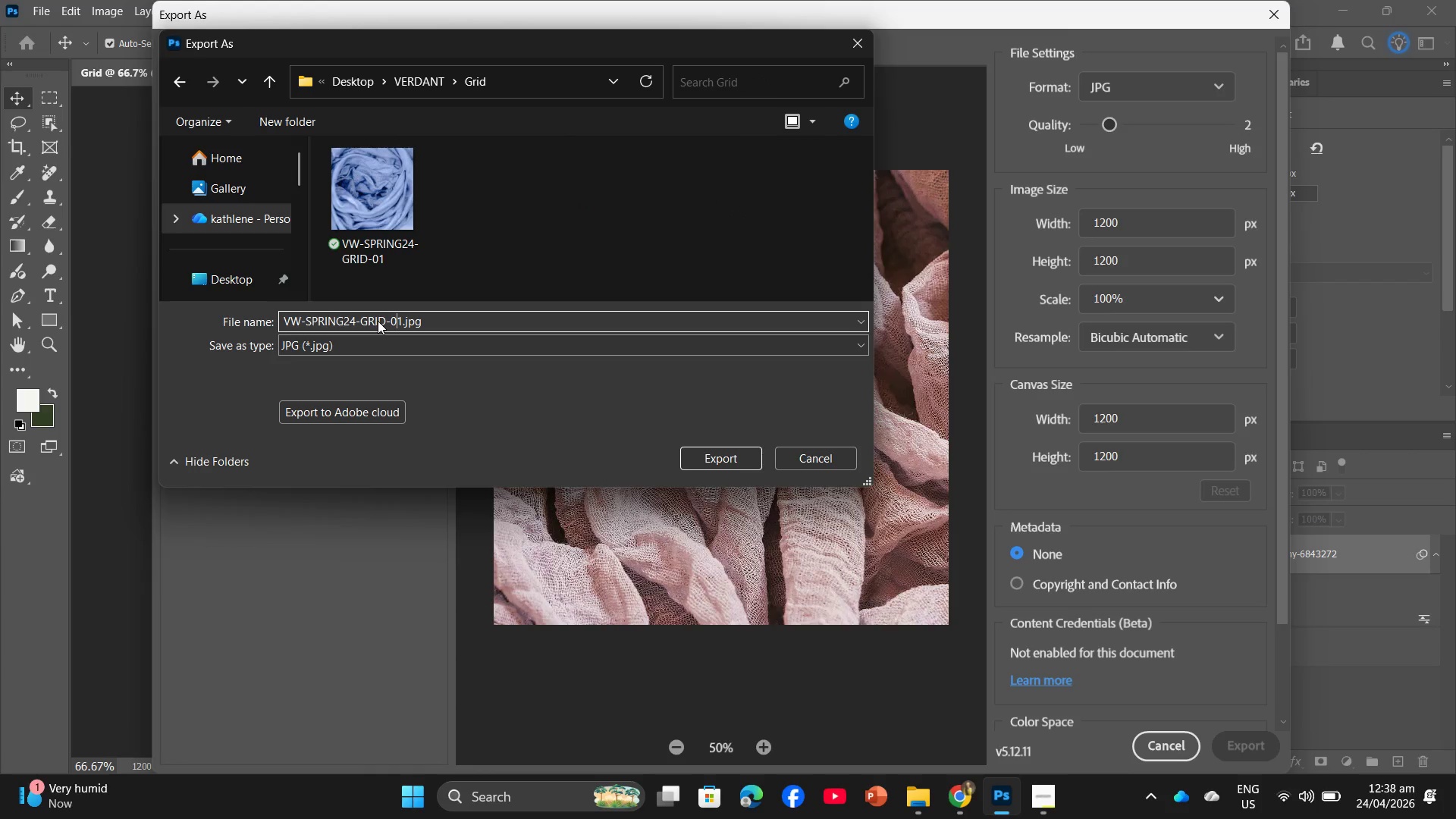 
key(ArrowRight)
 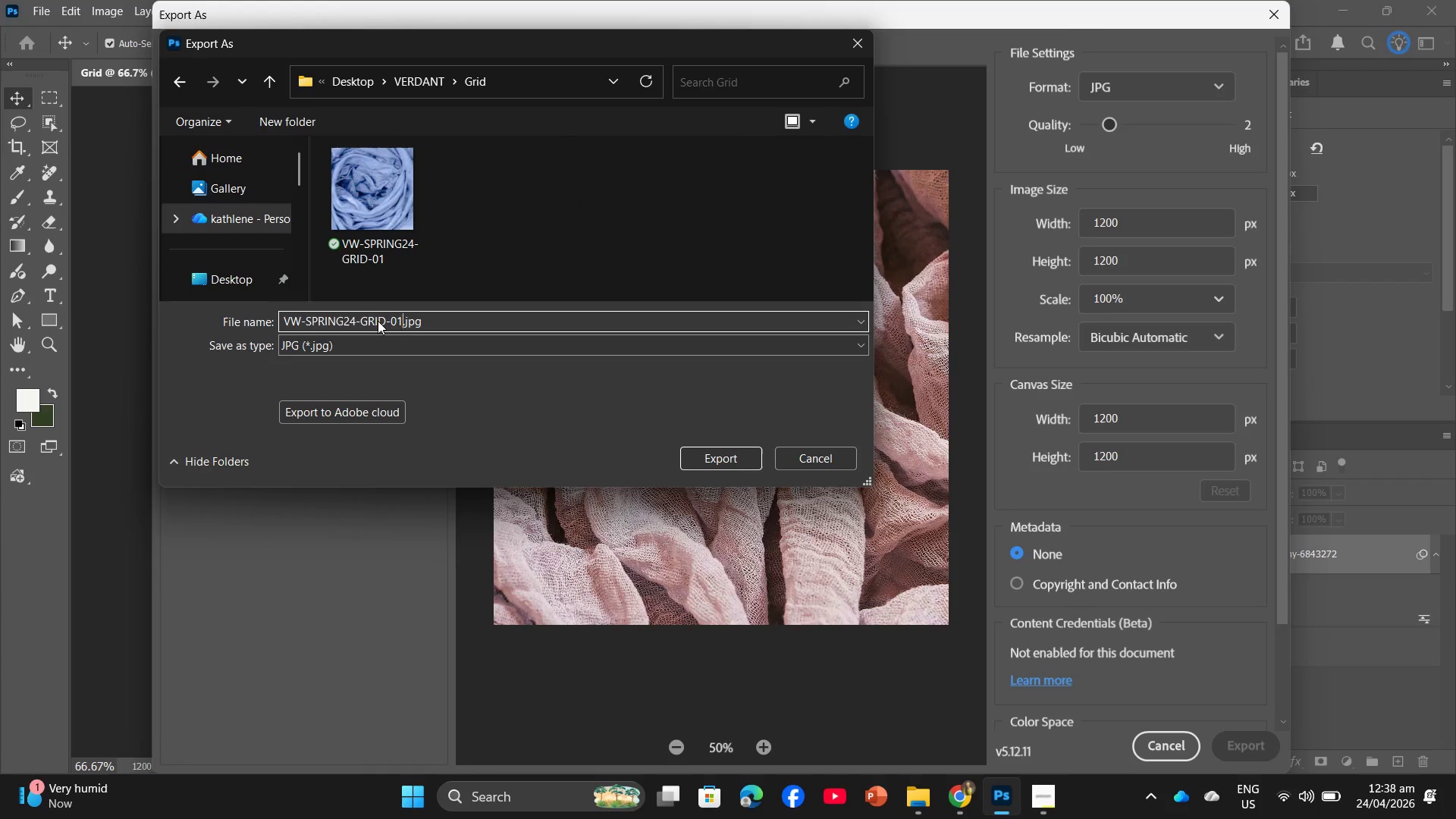 
key(Backspace)
 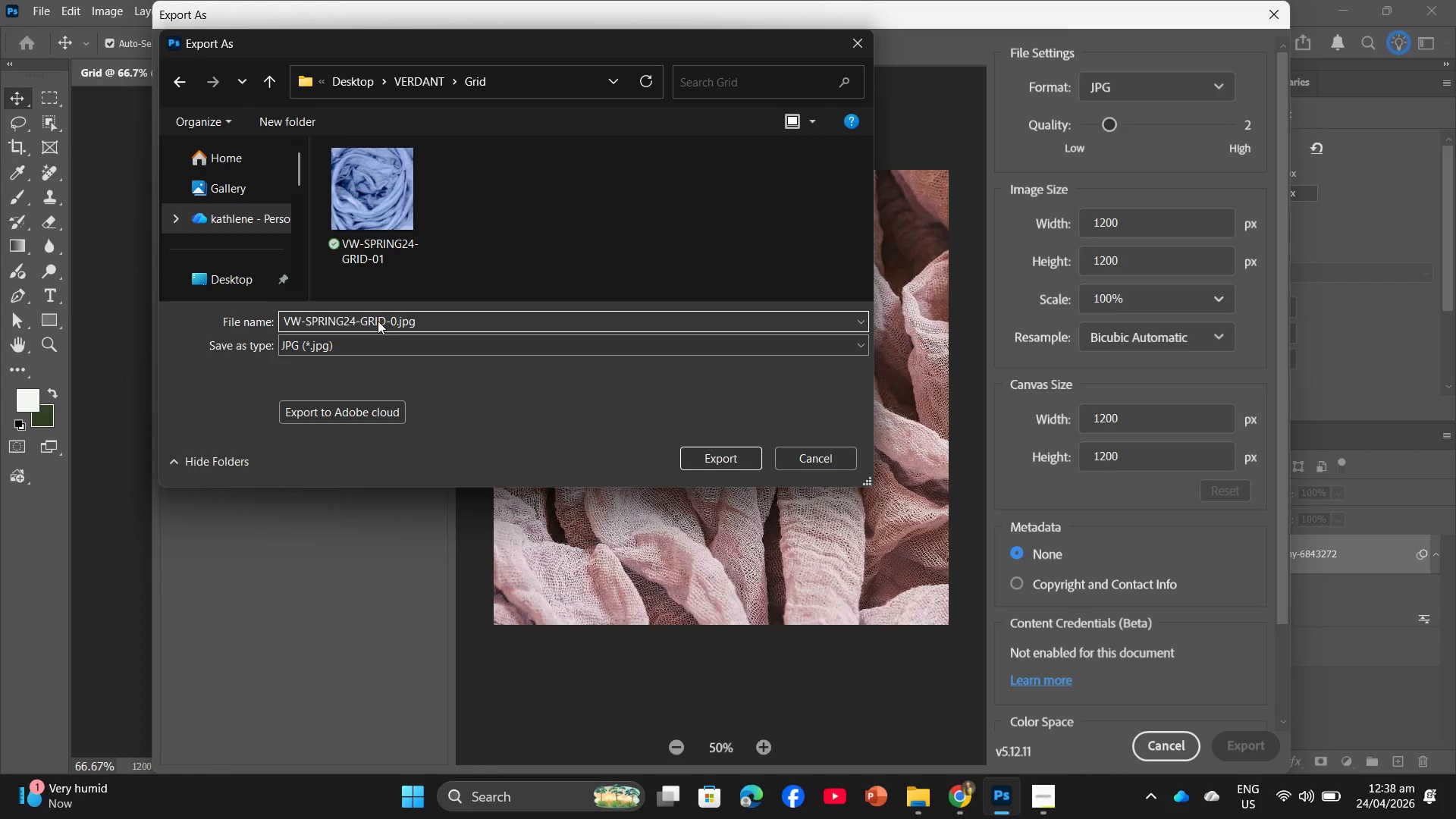 
key(2)
 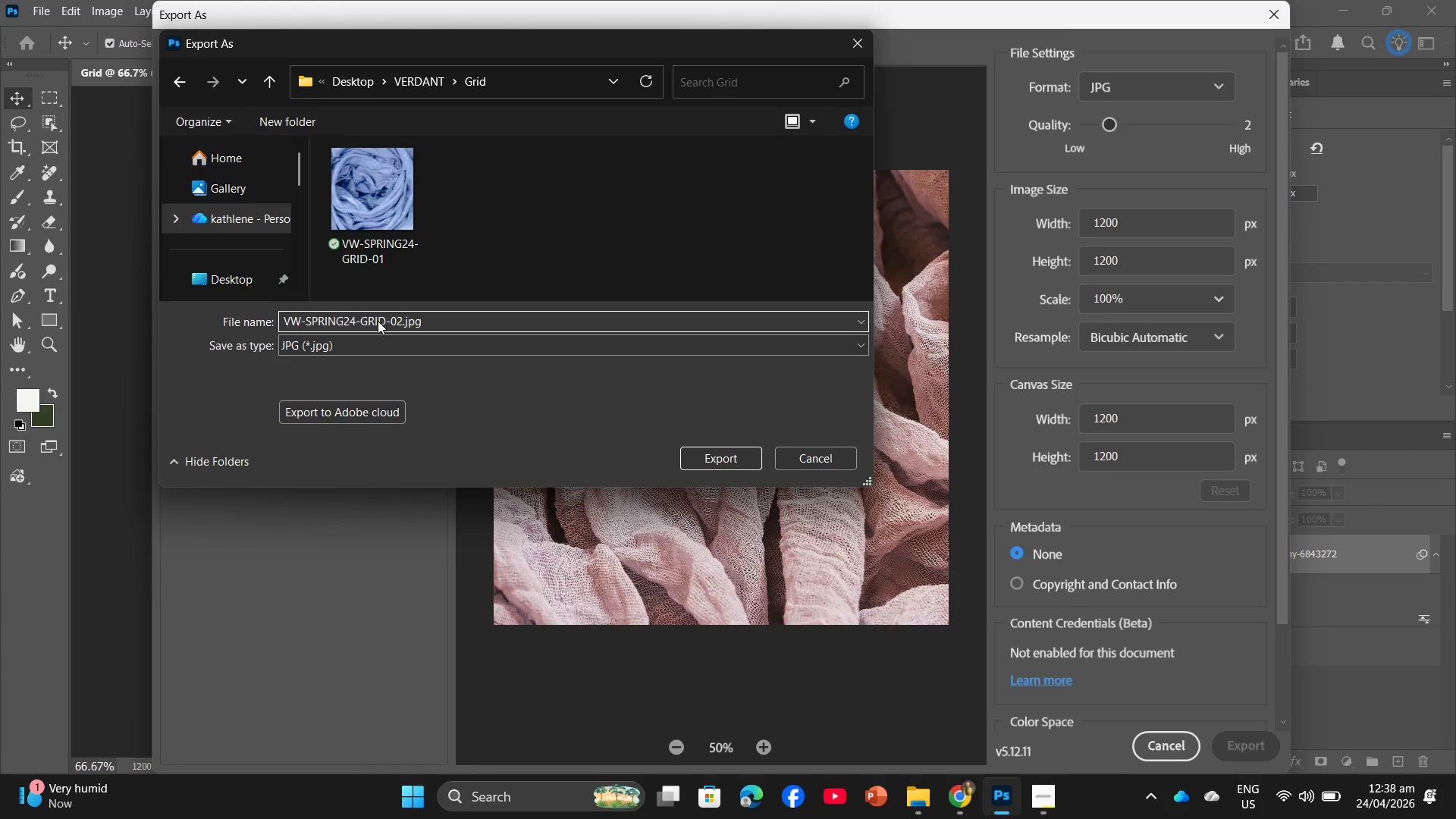 
key(Enter)
 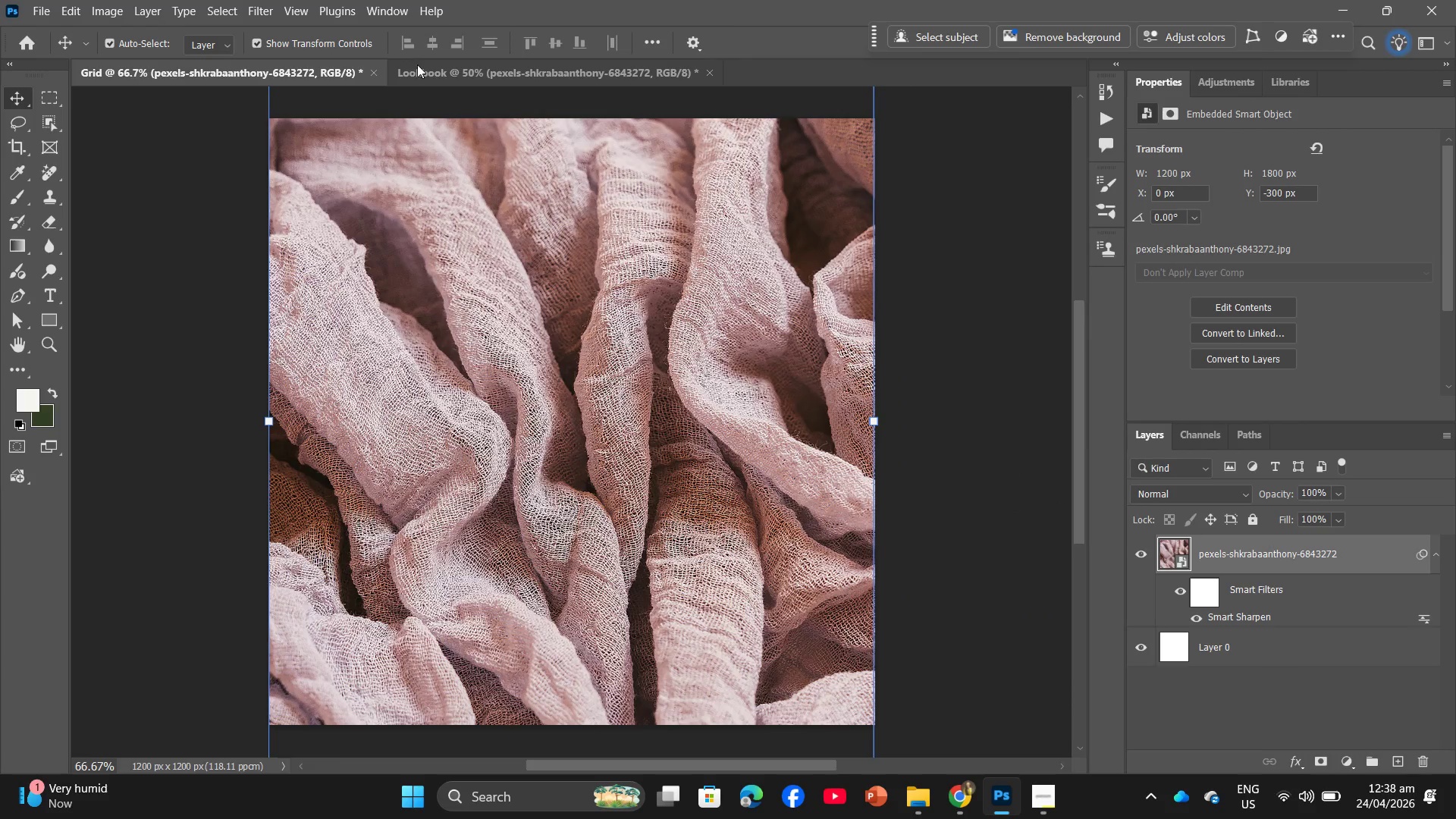 
wait(5.02)
 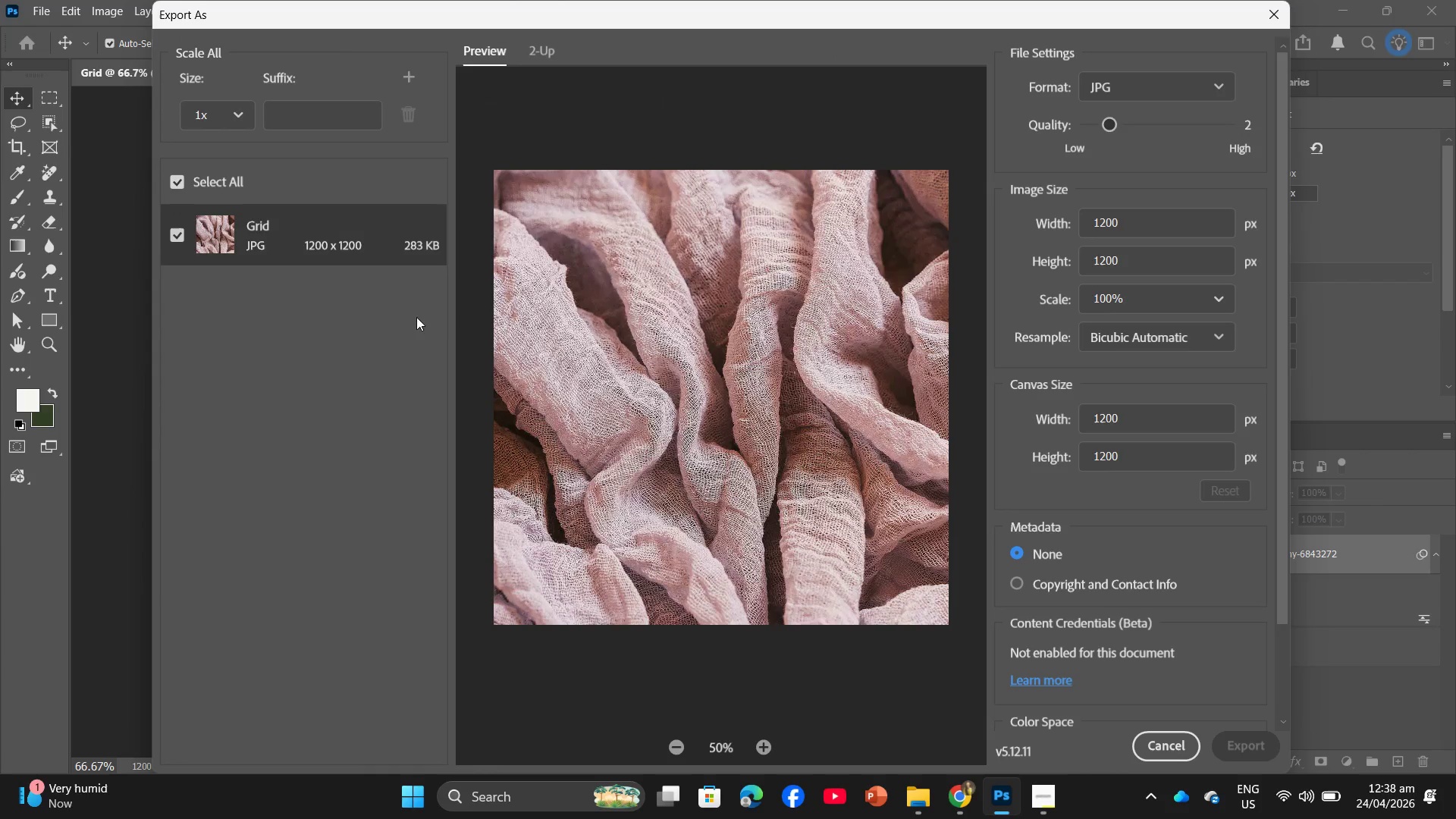 
left_click([43, 0])
 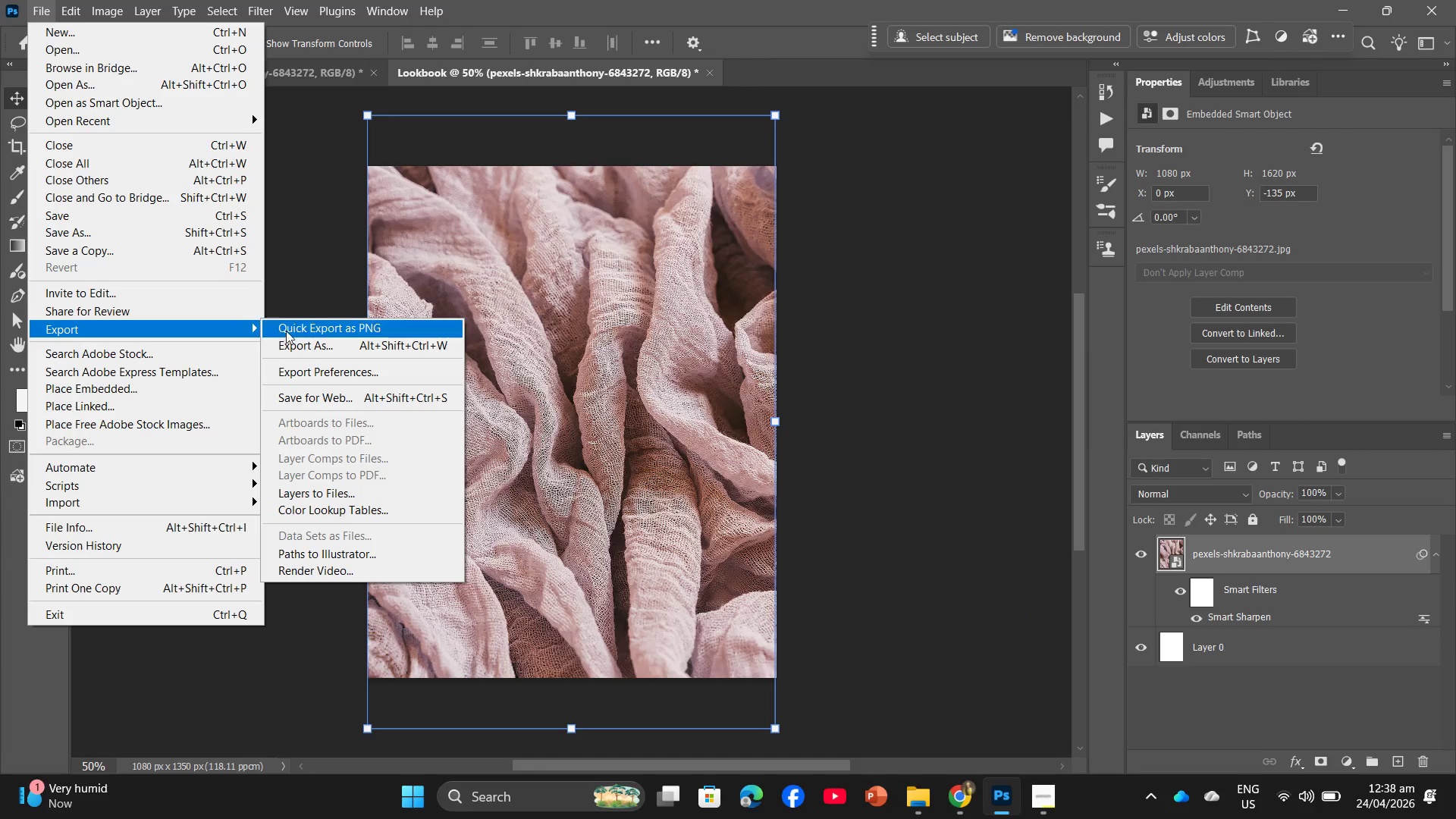 
left_click([306, 348])
 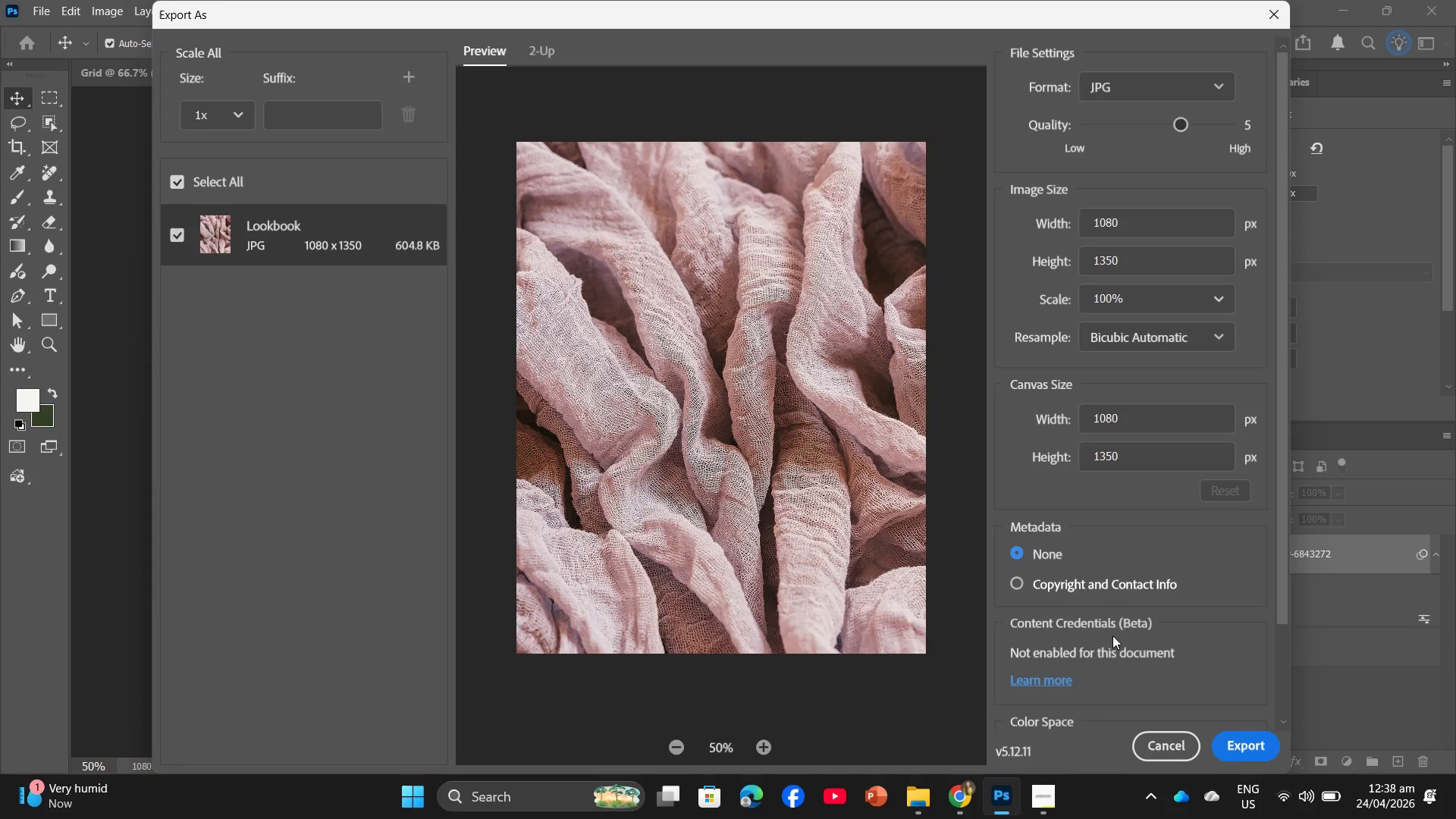 
left_click_drag(start_coordinate=[1175, 129], to_coordinate=[1162, 130])
 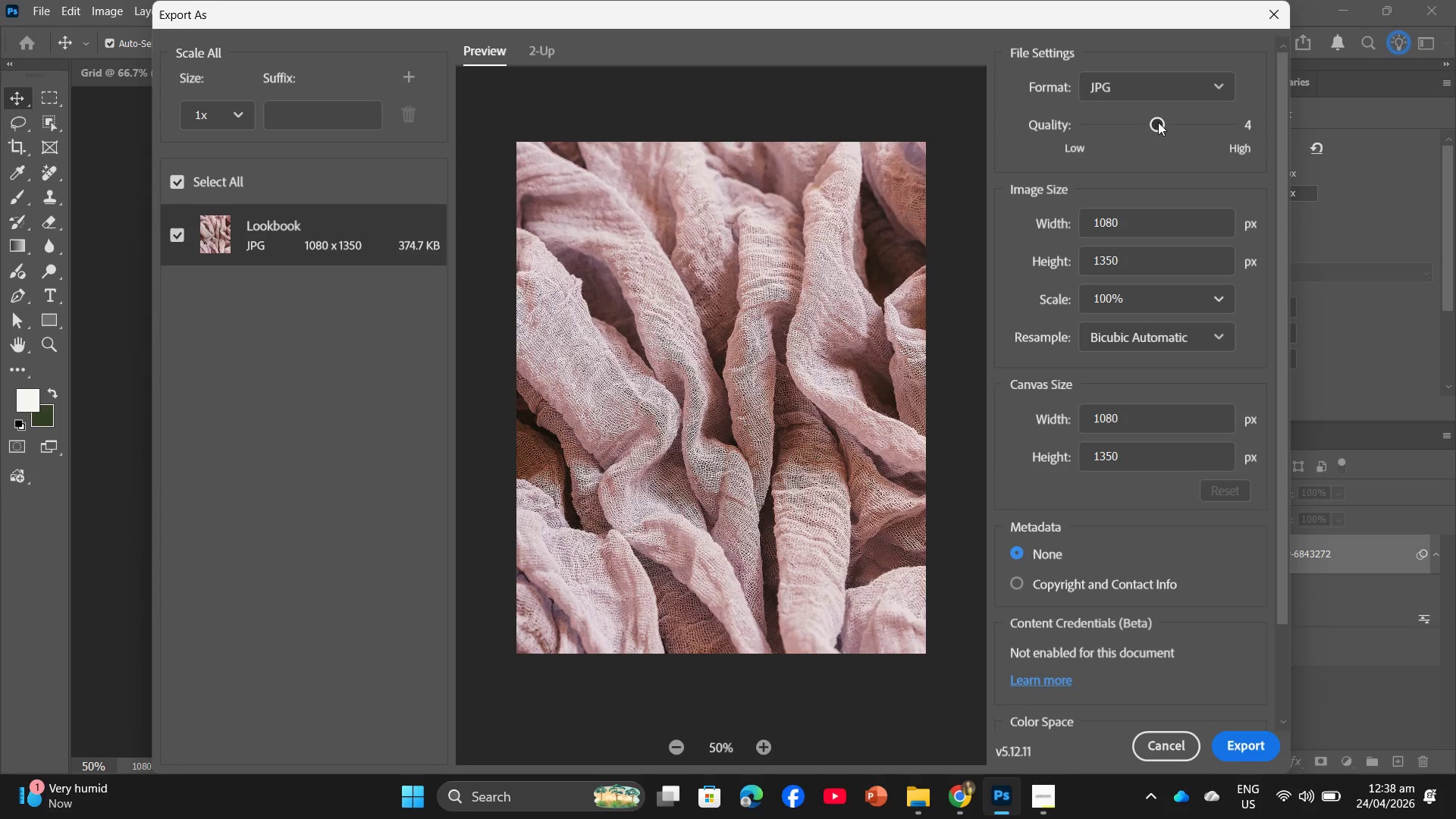 
left_click_drag(start_coordinate=[1158, 122], to_coordinate=[1139, 126])
 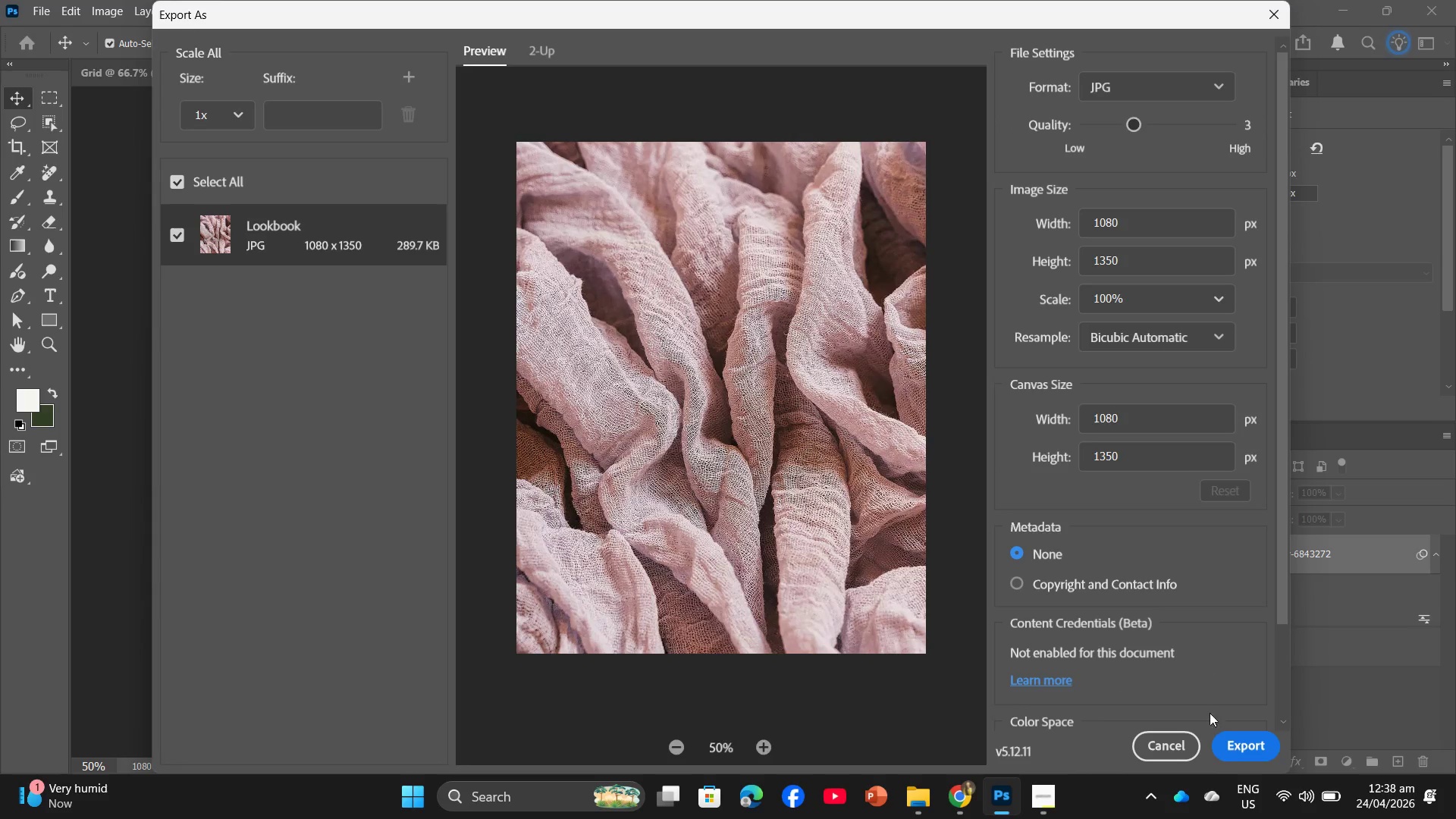 
left_click([1237, 751])
 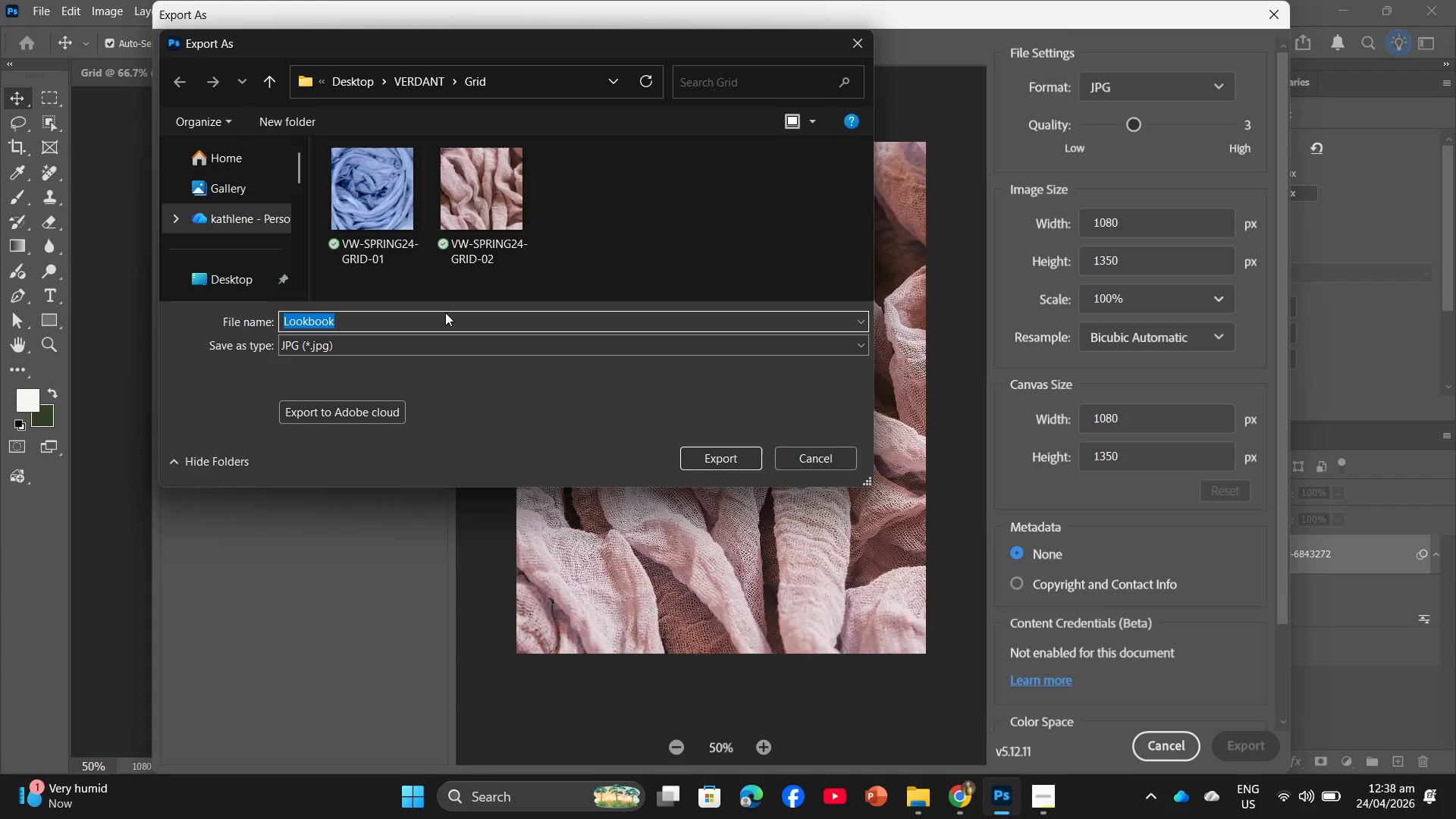 
left_click([425, 82])
 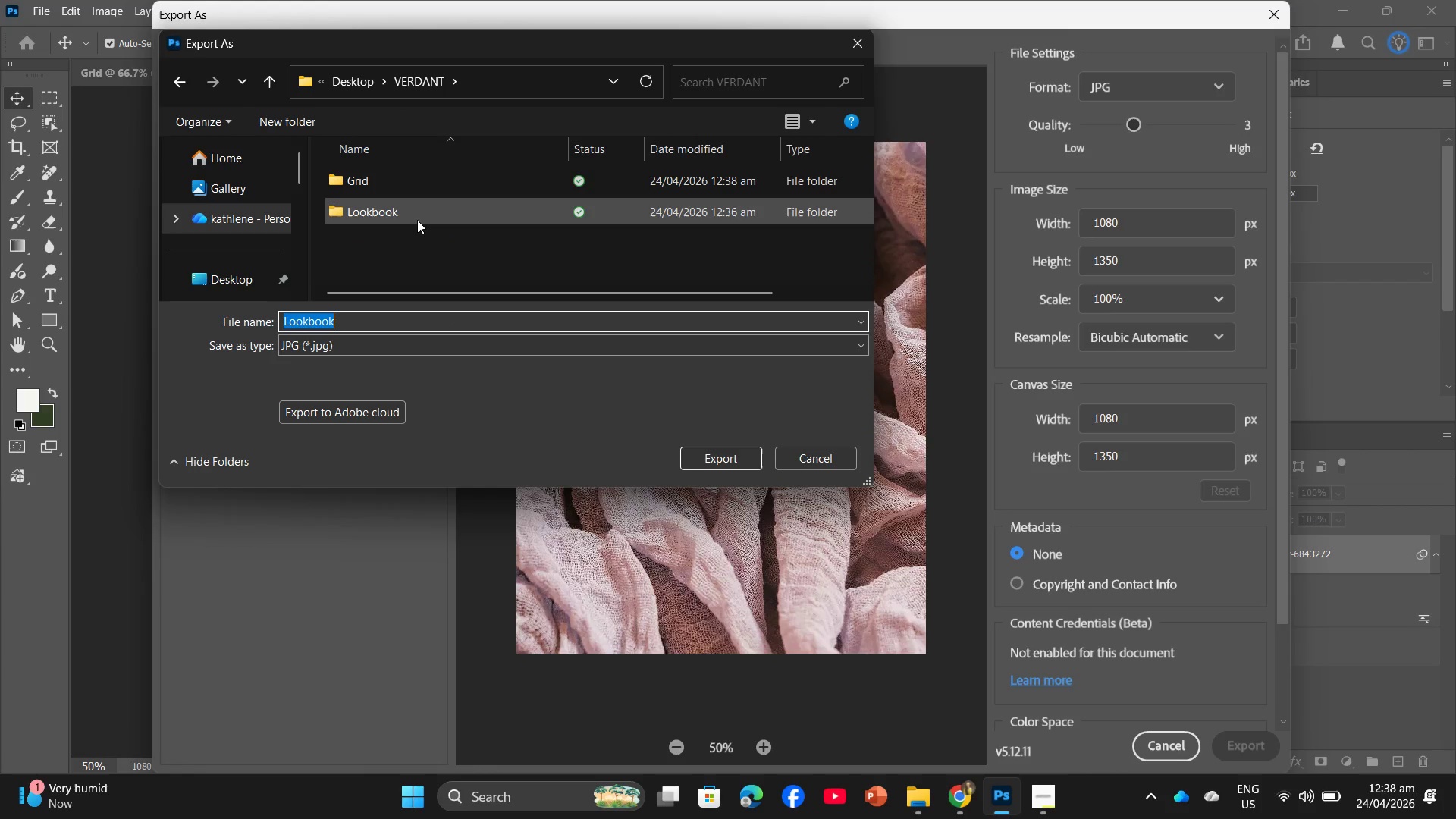 
double_click([417, 220])
 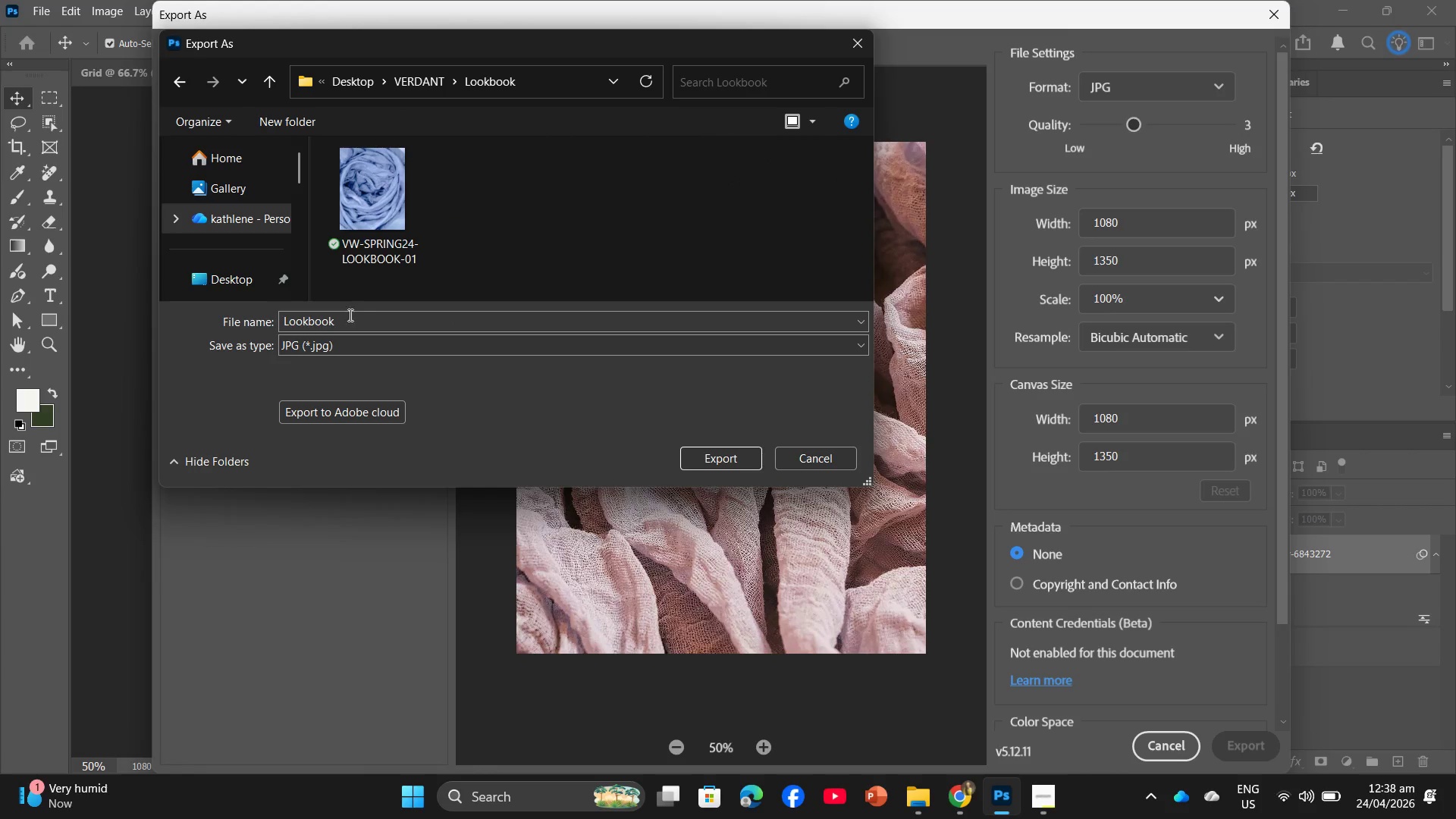 
left_click([346, 319])
 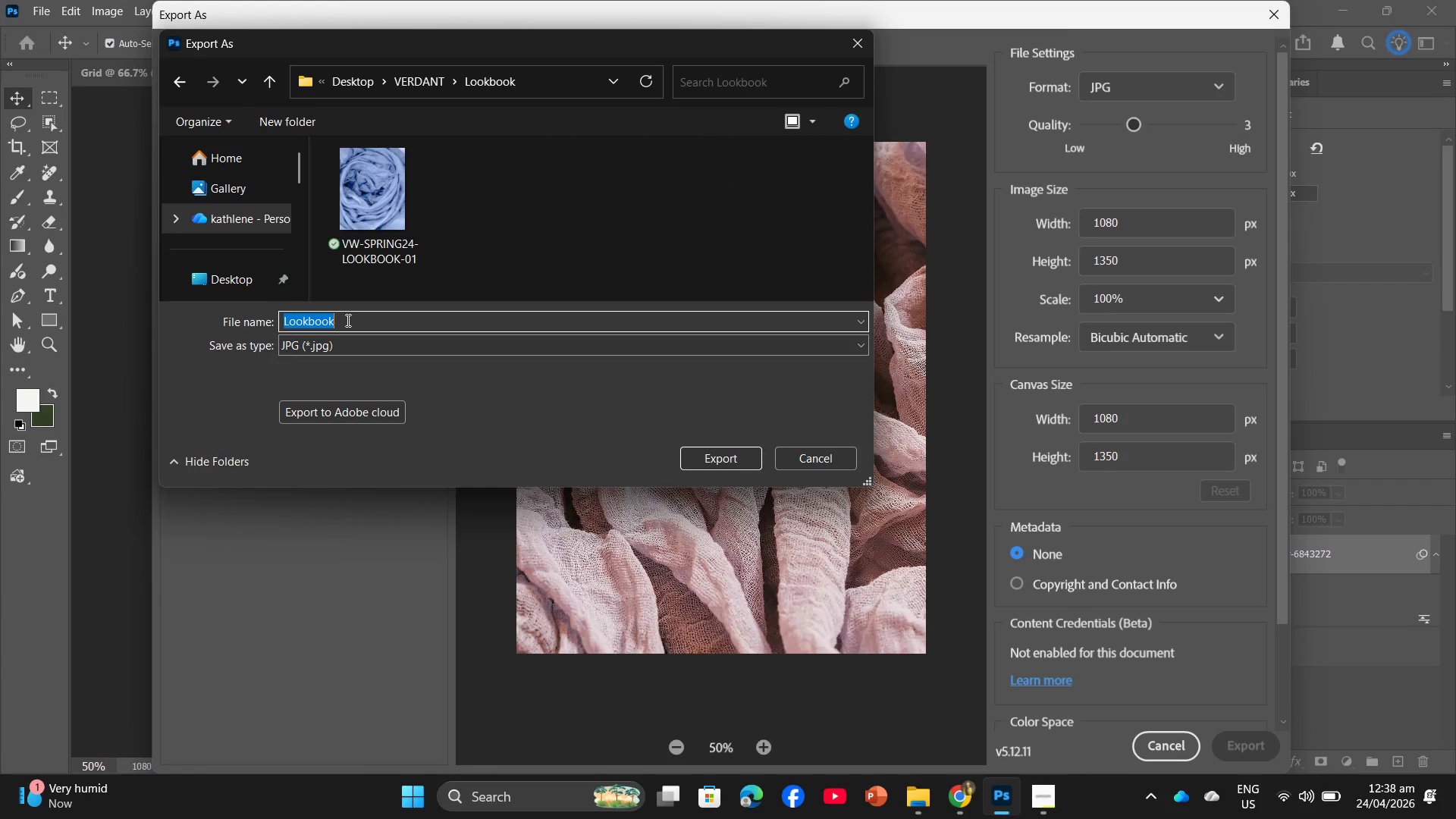 
hold_key(key=ShiftLeft, duration=0.67)
 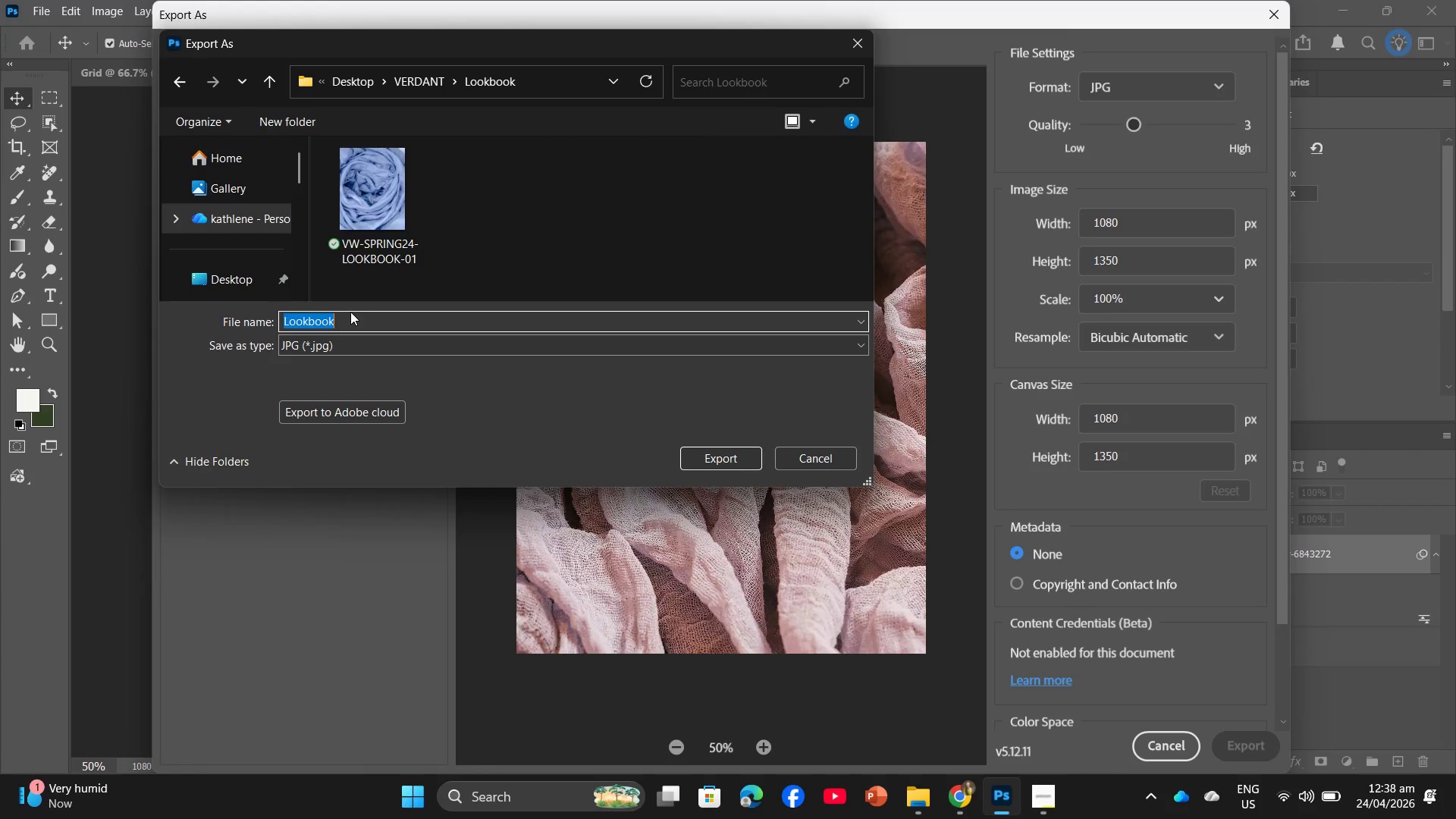 
key(Control+V)
 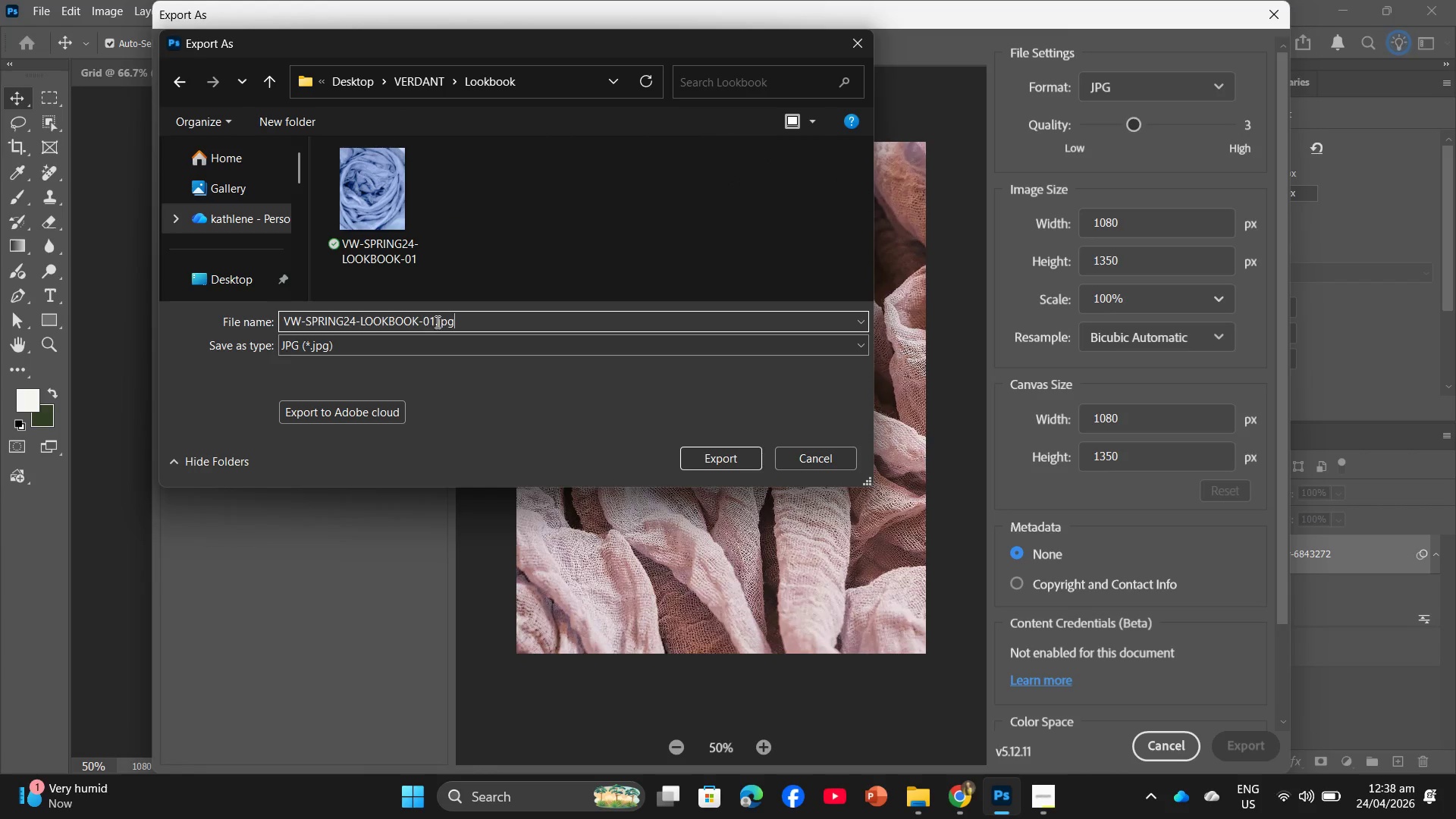 
left_click_drag(start_coordinate=[433, 322], to_coordinate=[428, 321])
 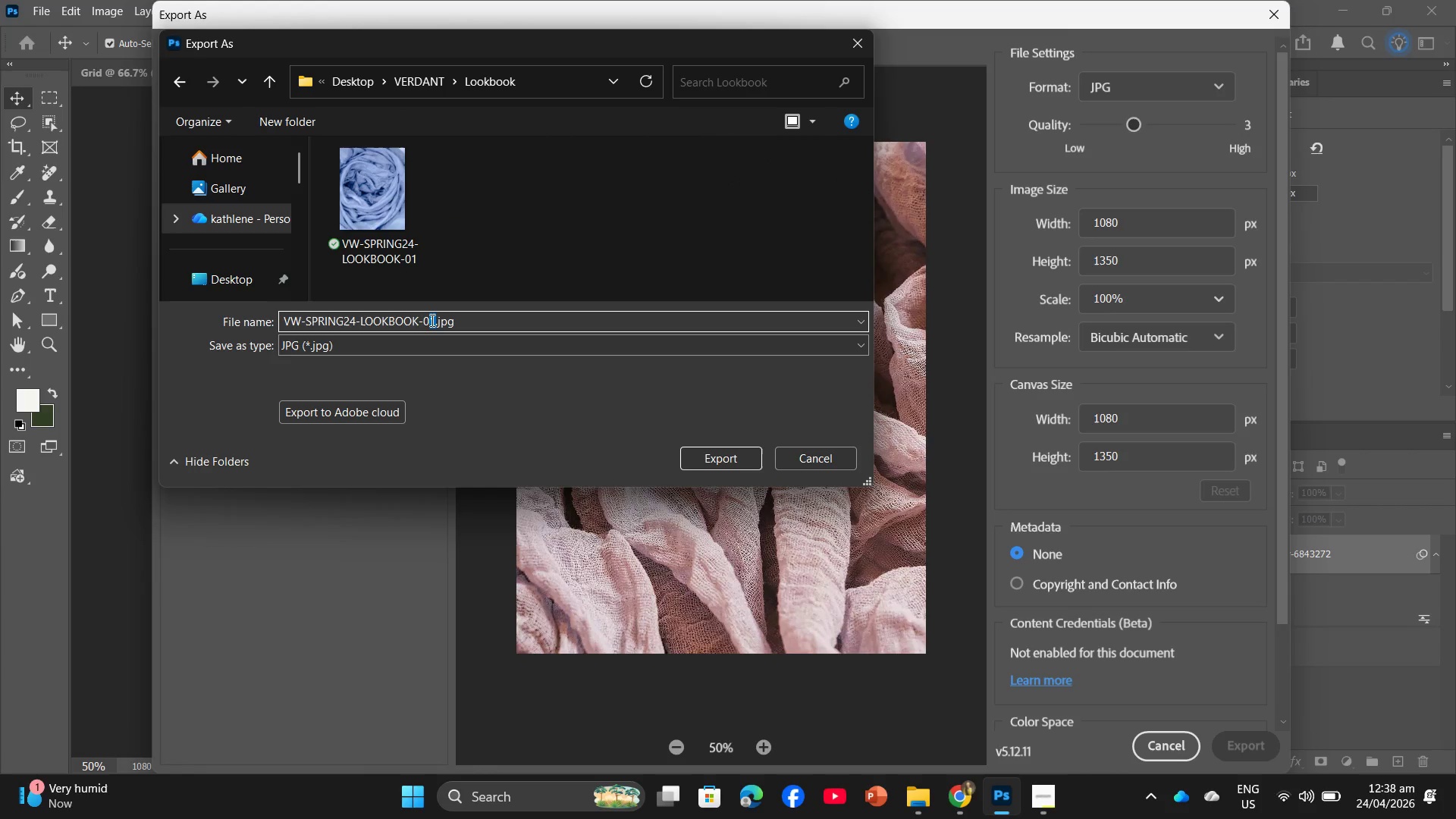 
key(2)
 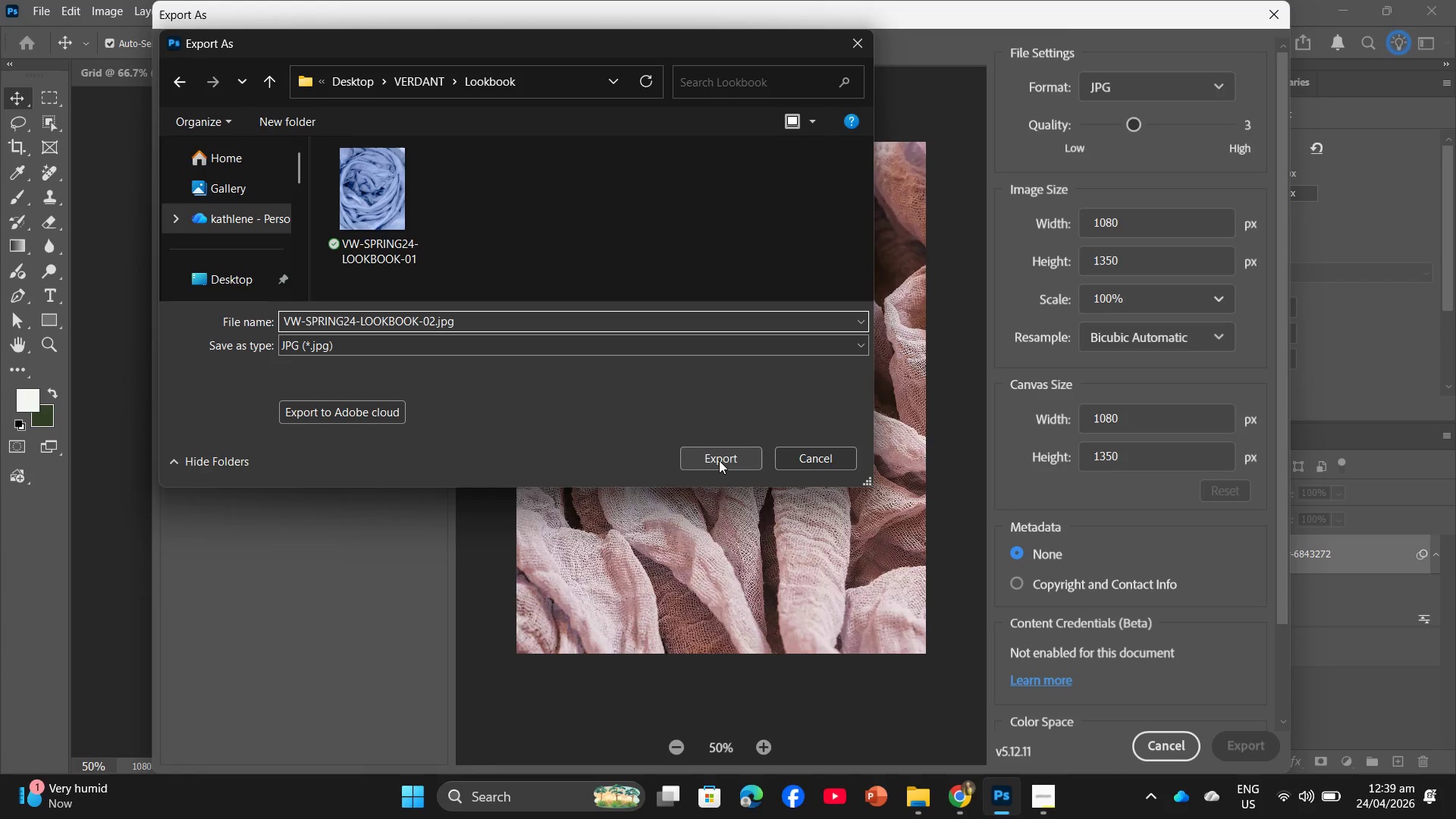 
left_click([719, 460])
 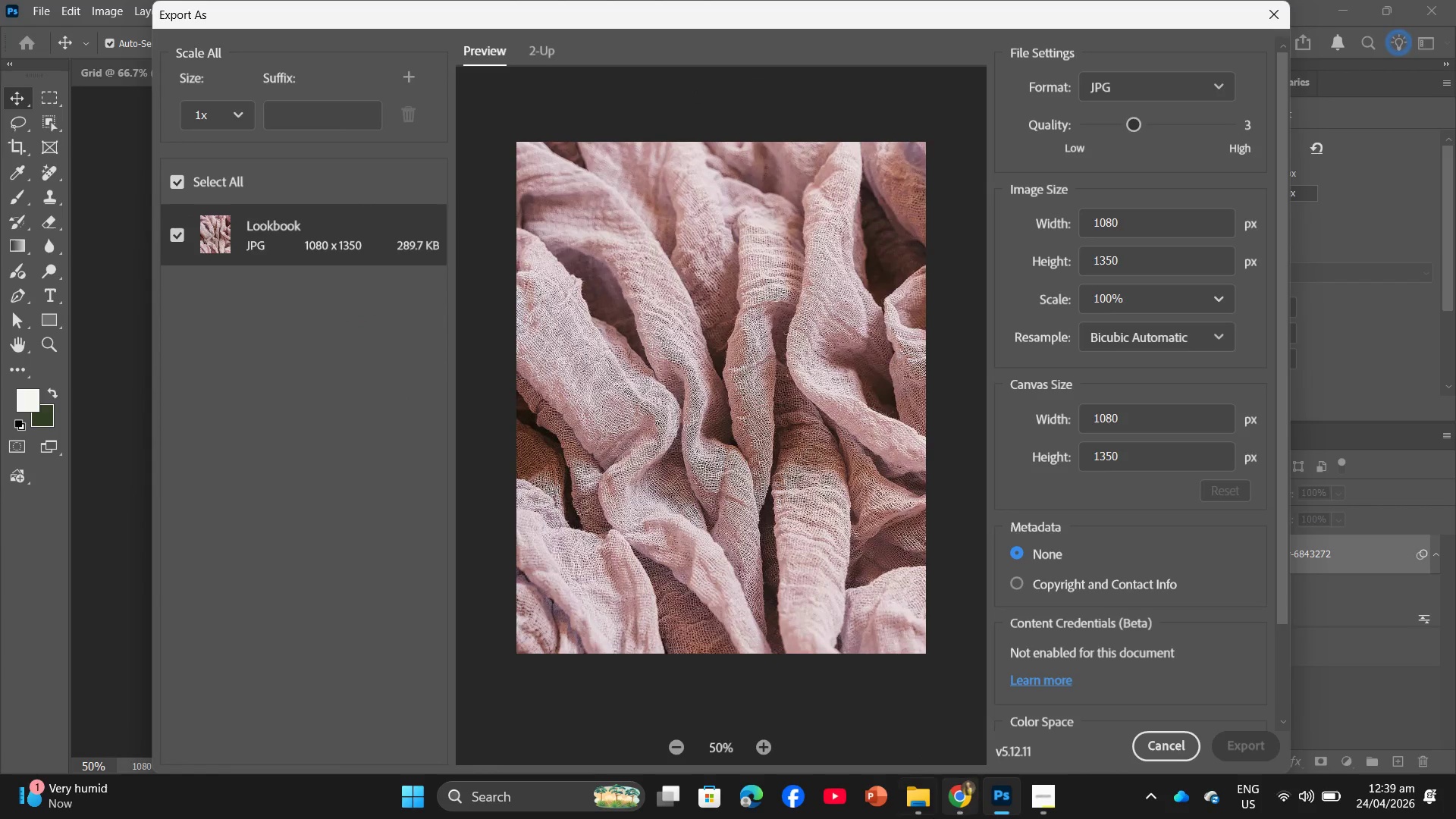 
left_click([936, 814])
 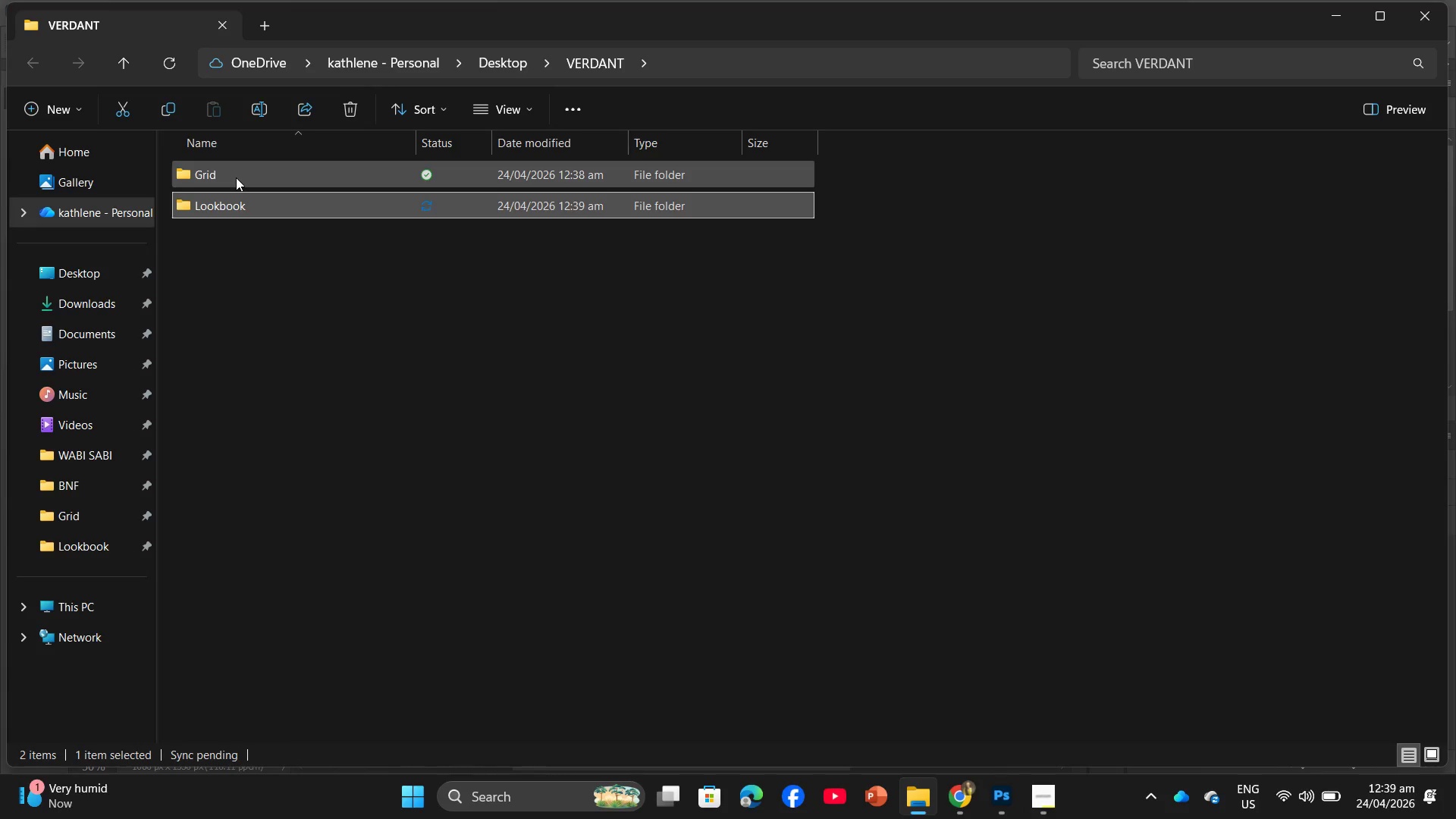 
double_click([236, 177])
 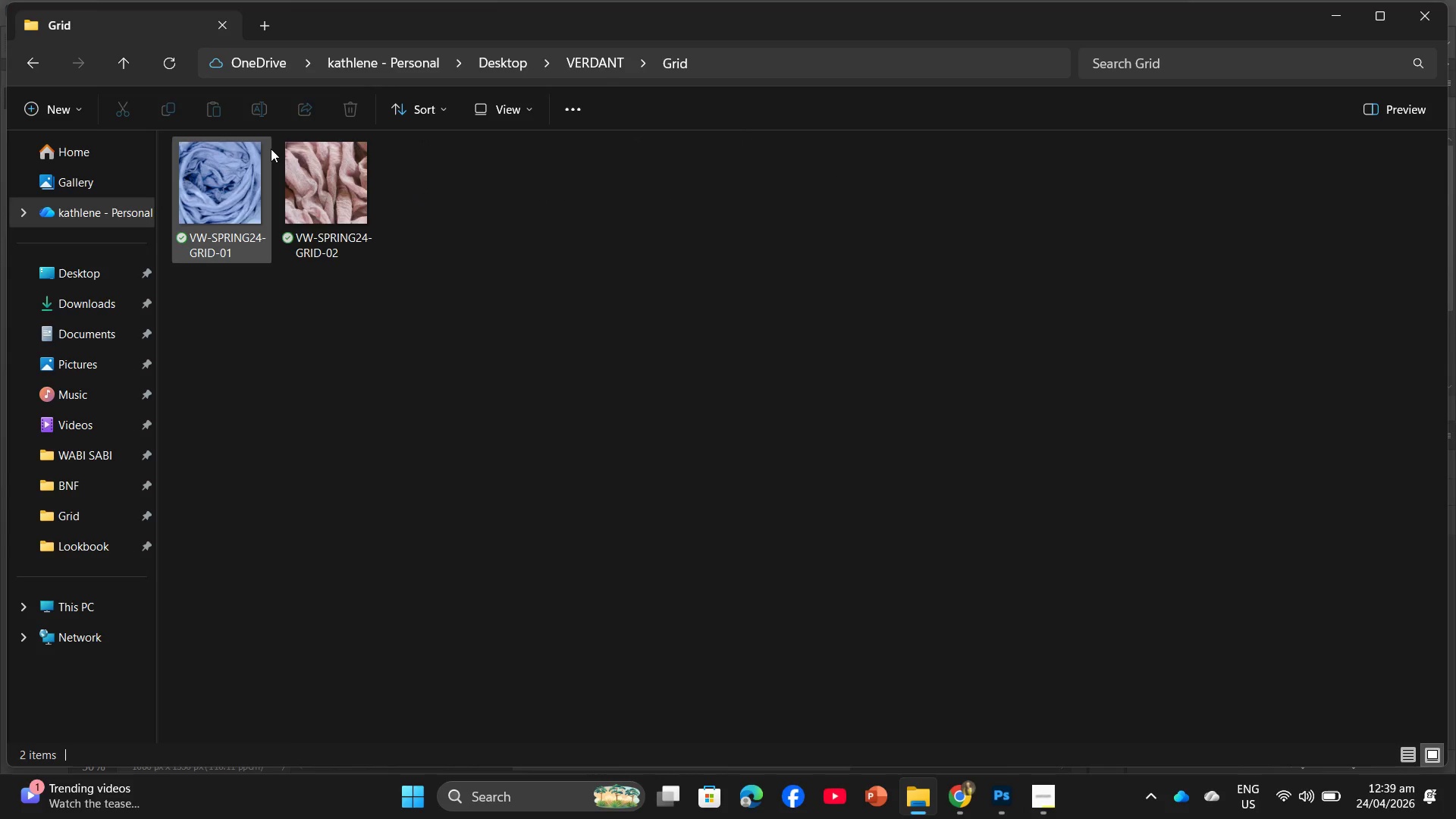 
wait(5.06)
 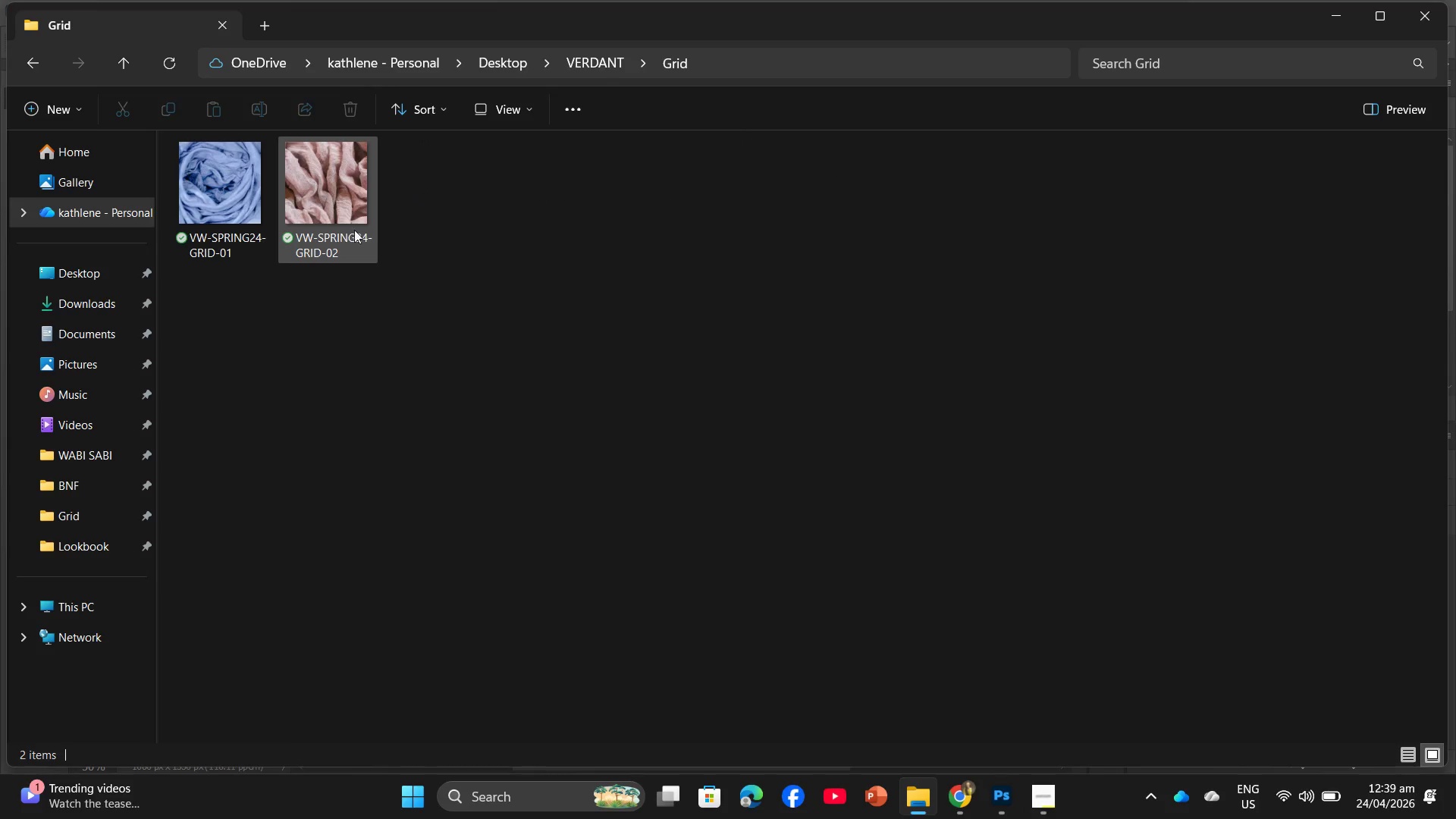 
left_click([512, 61])
 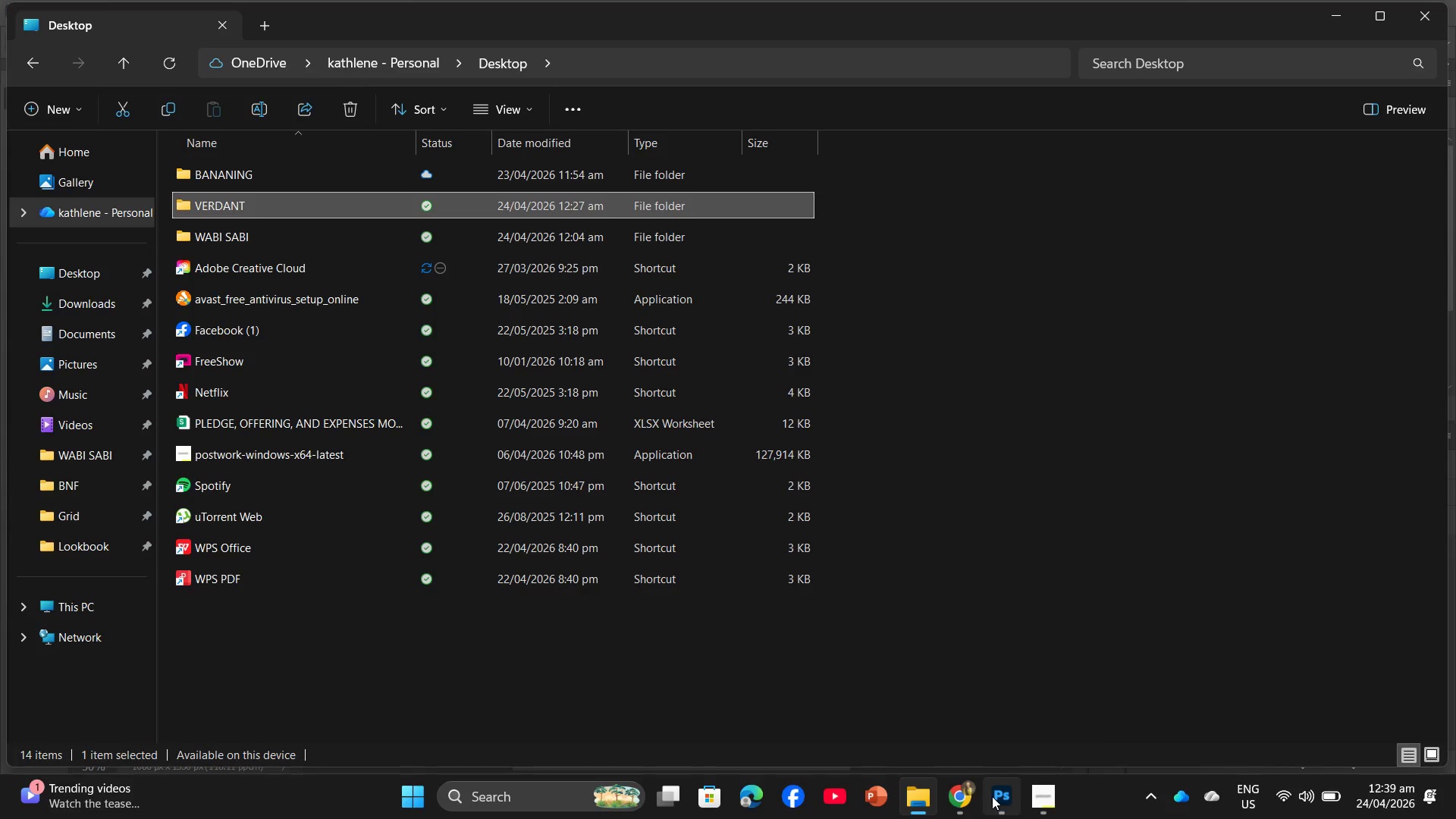 
left_click([992, 796])
 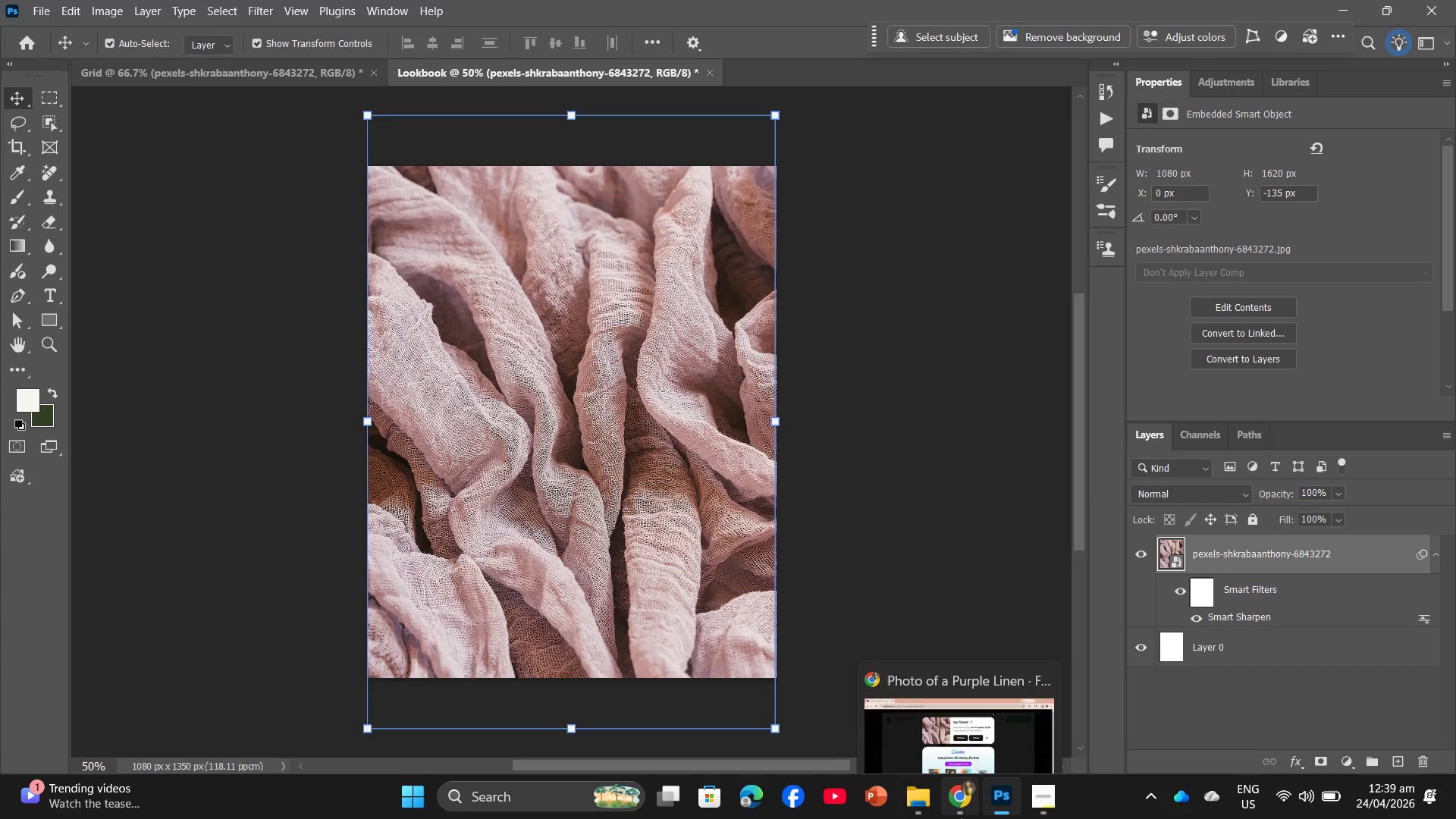 
left_click([961, 817])
 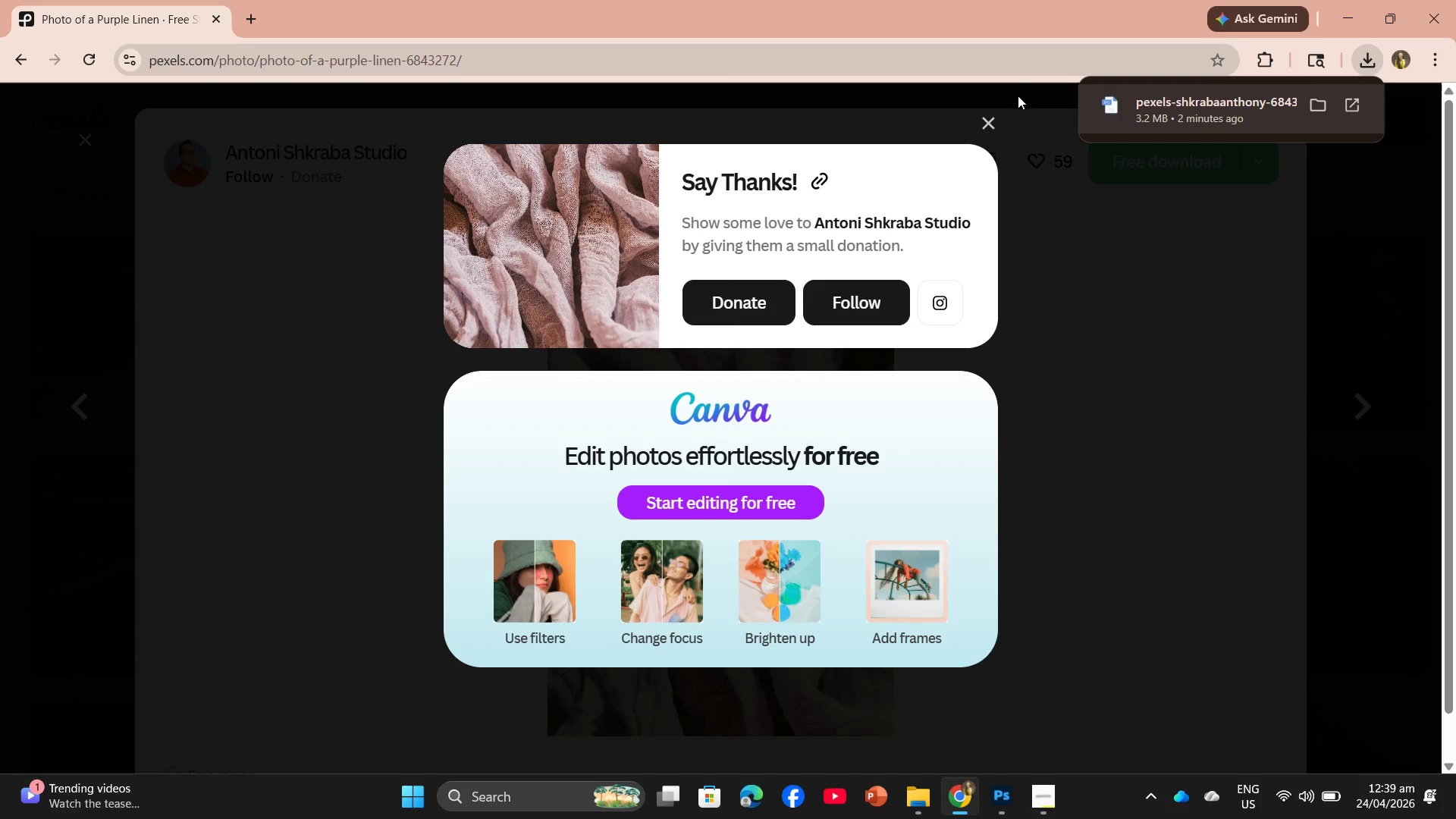 
left_click([992, 121])
 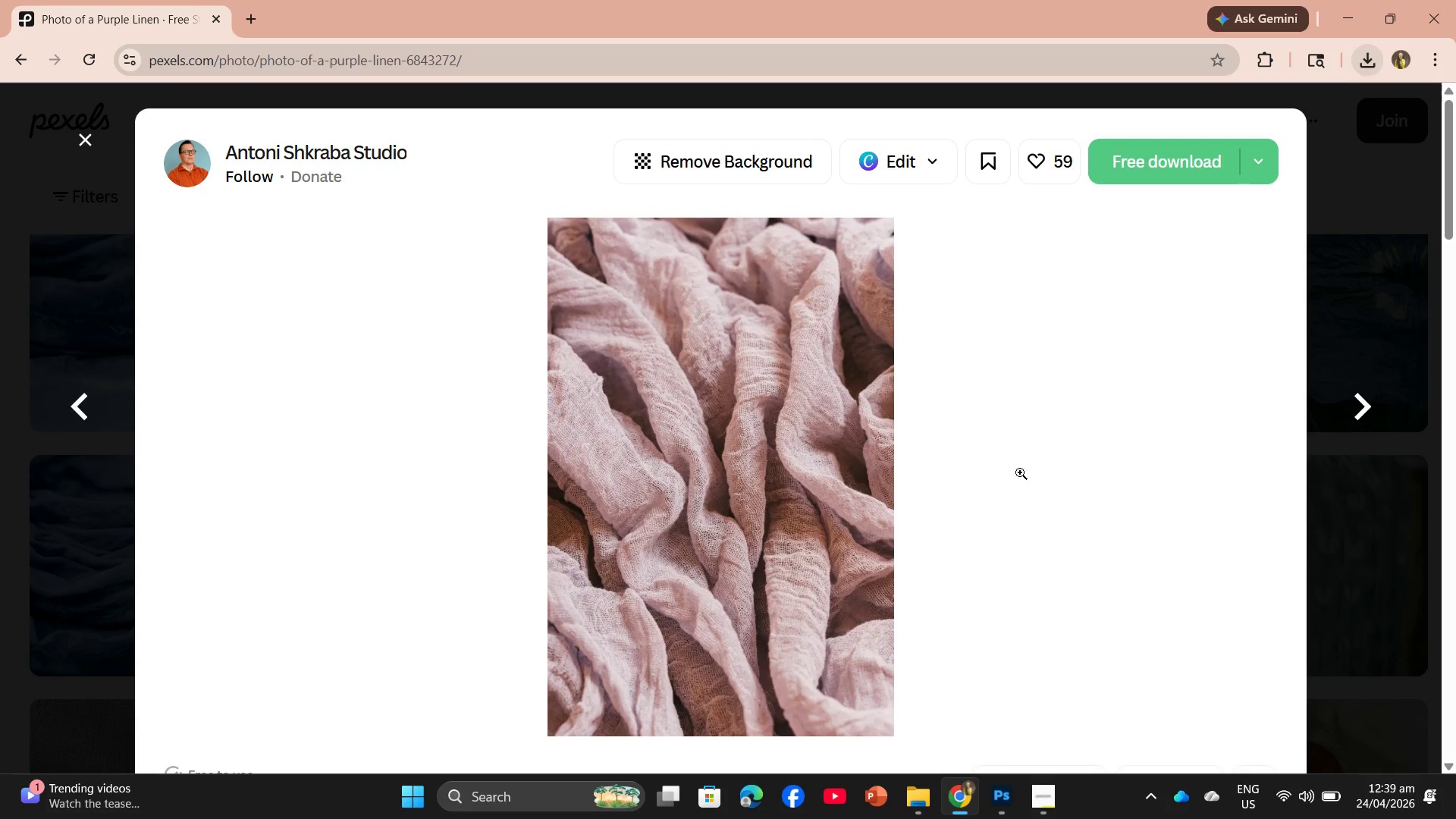 
scroll: coordinate [1034, 413], scroll_direction: down, amount: 13.0
 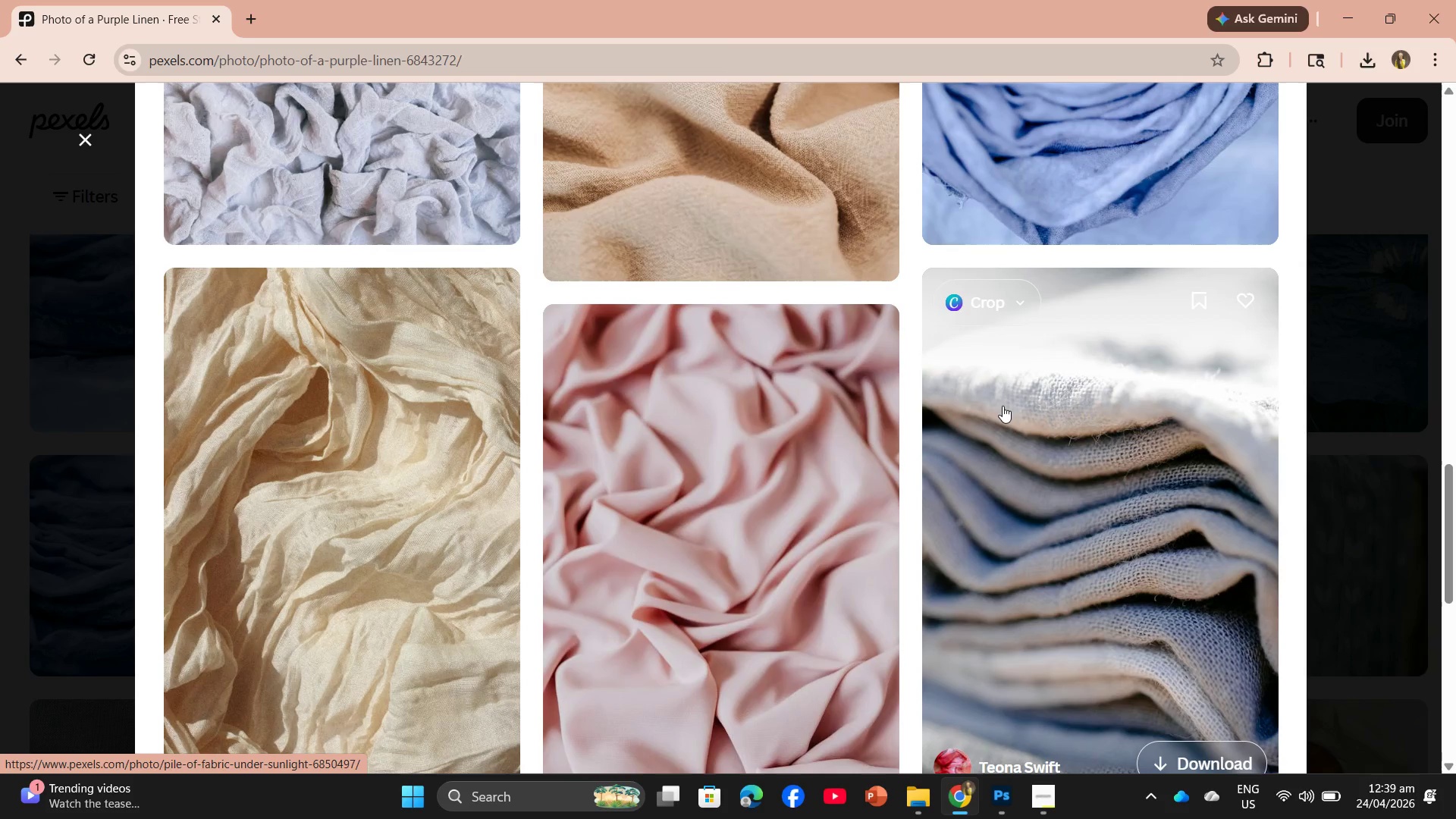 
left_click([394, 129])
 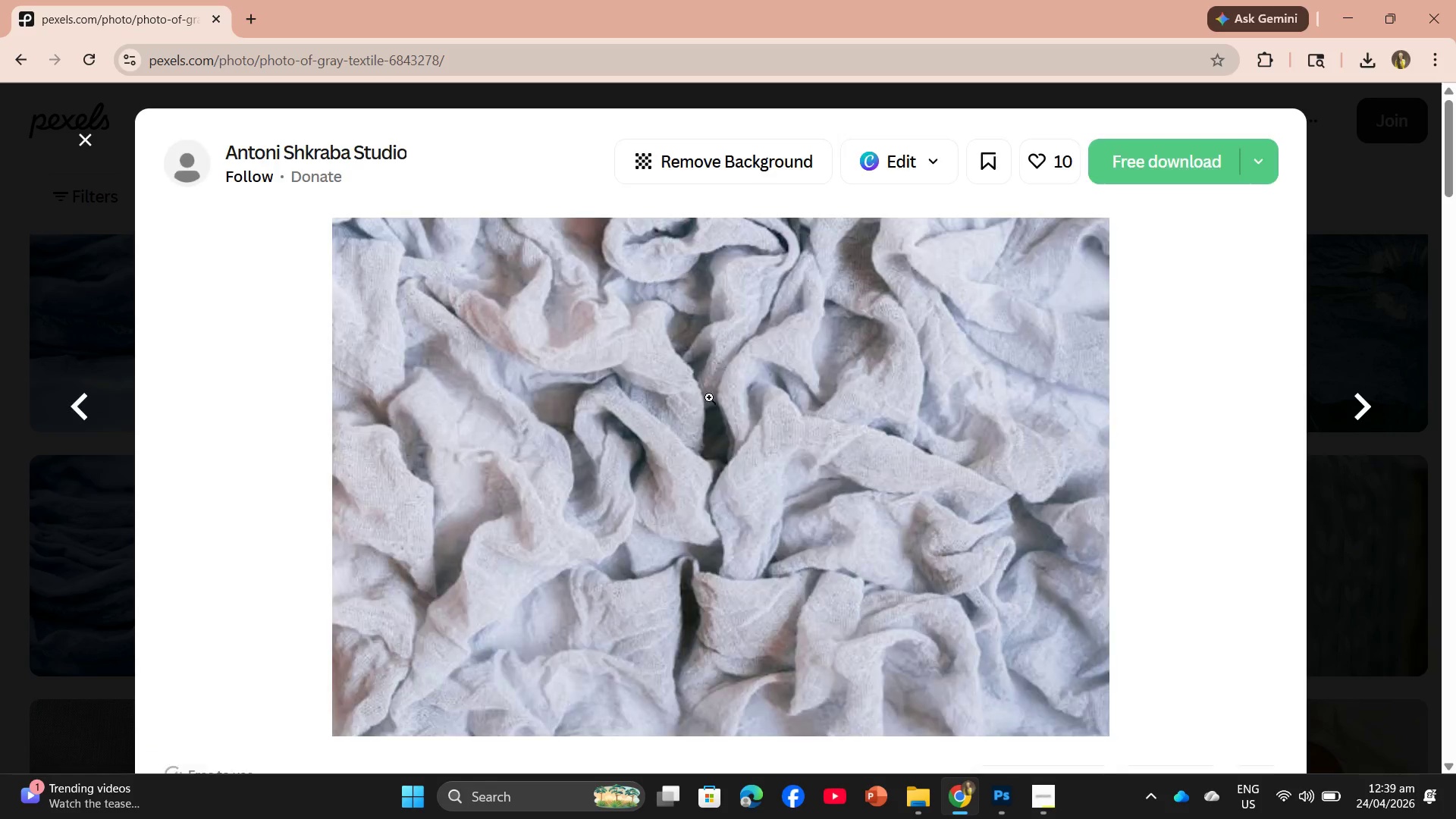 
scroll: coordinate [730, 429], scroll_direction: down, amount: 3.0
 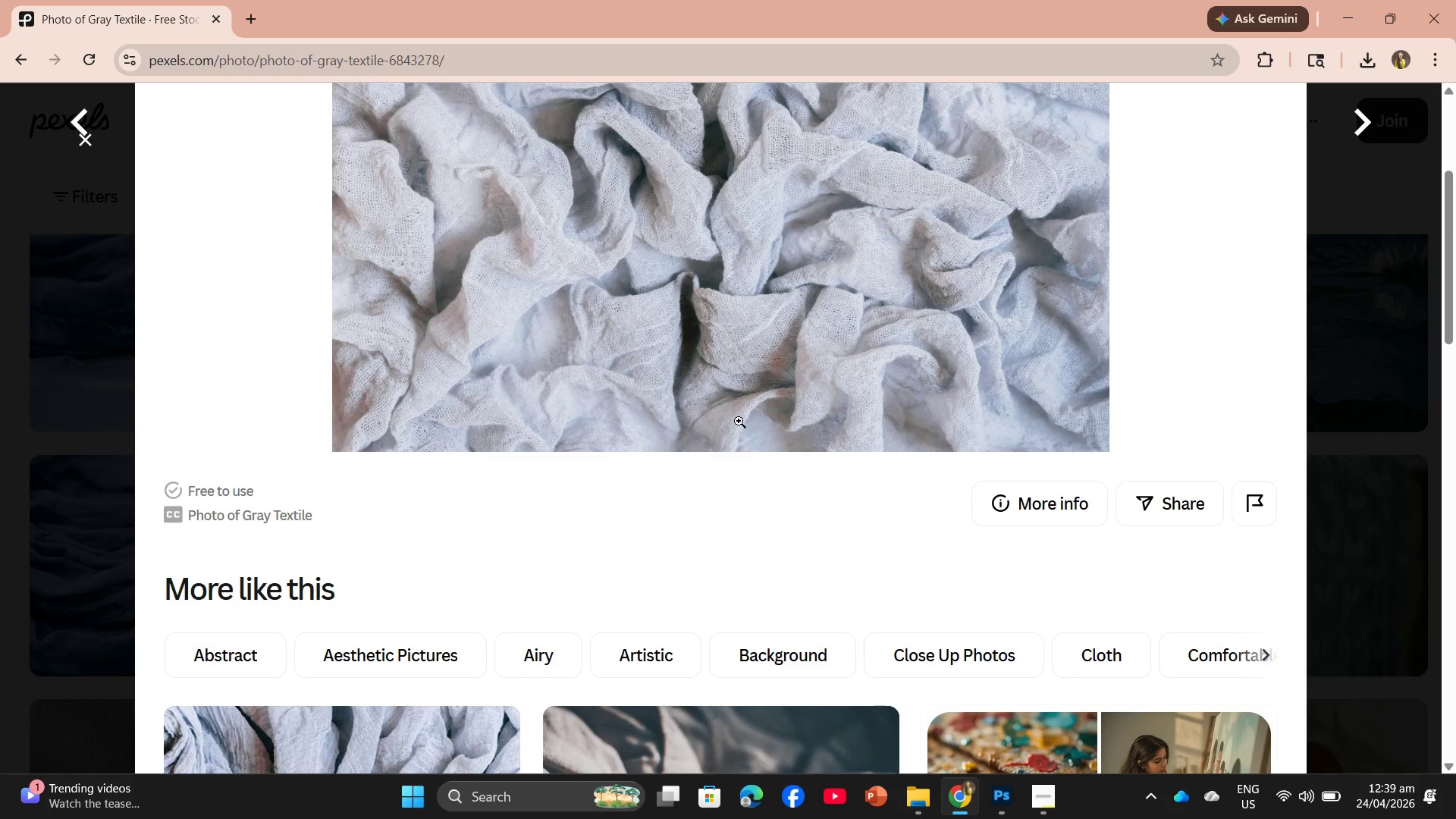 
scroll: coordinate [739, 419], scroll_direction: up, amount: 4.0
 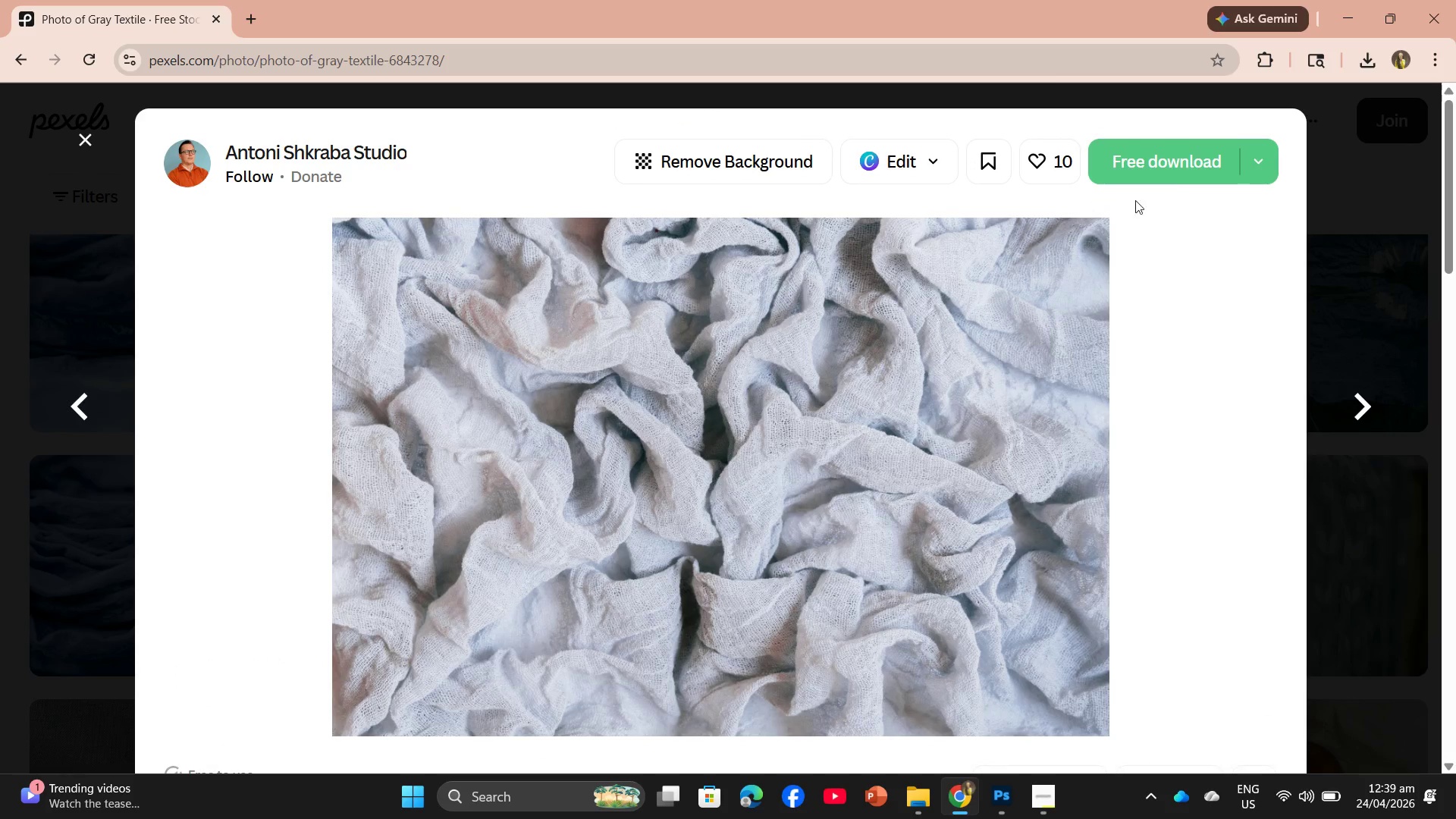 
left_click([1172, 179])
 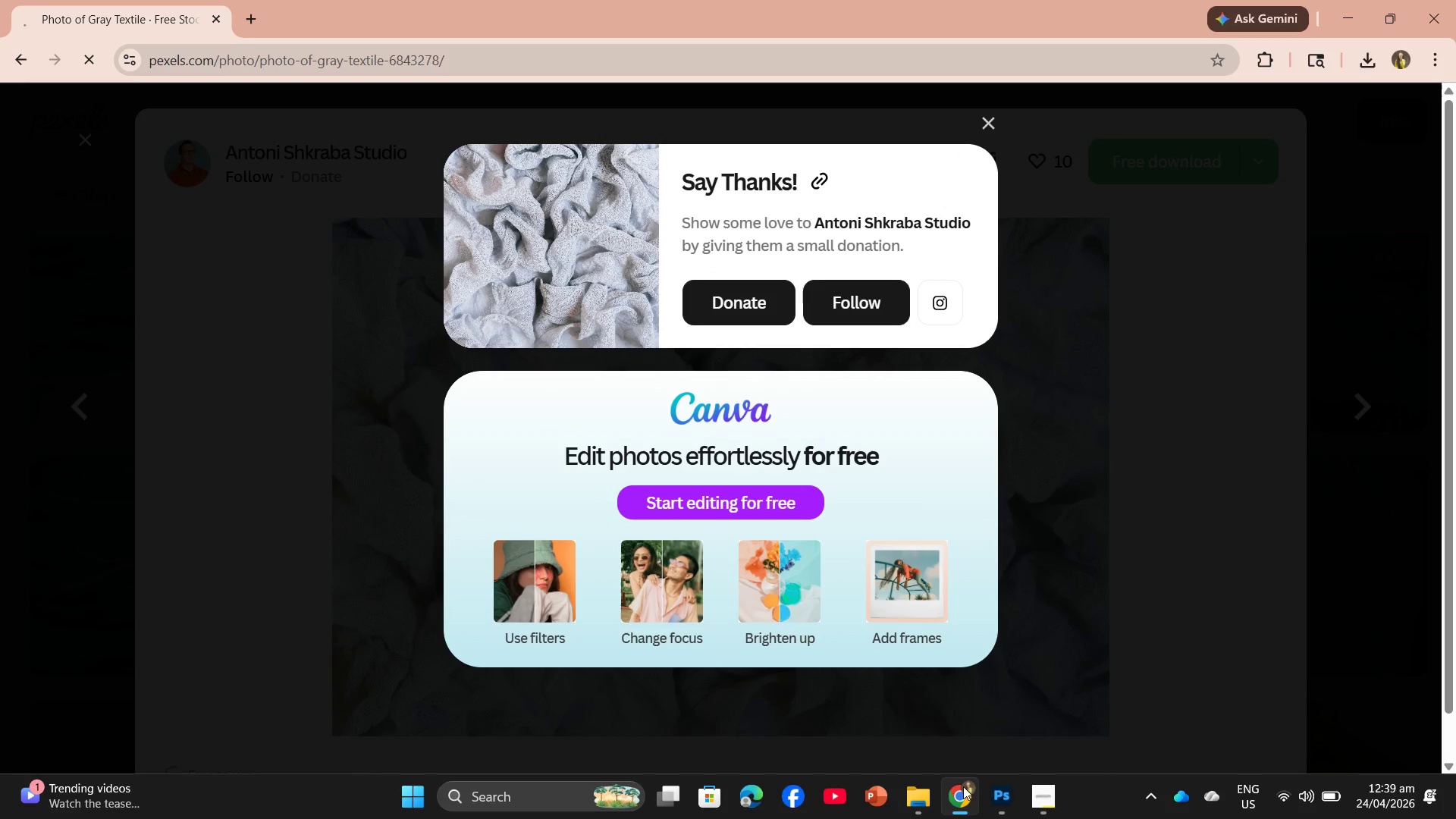 
left_click([1000, 818])
 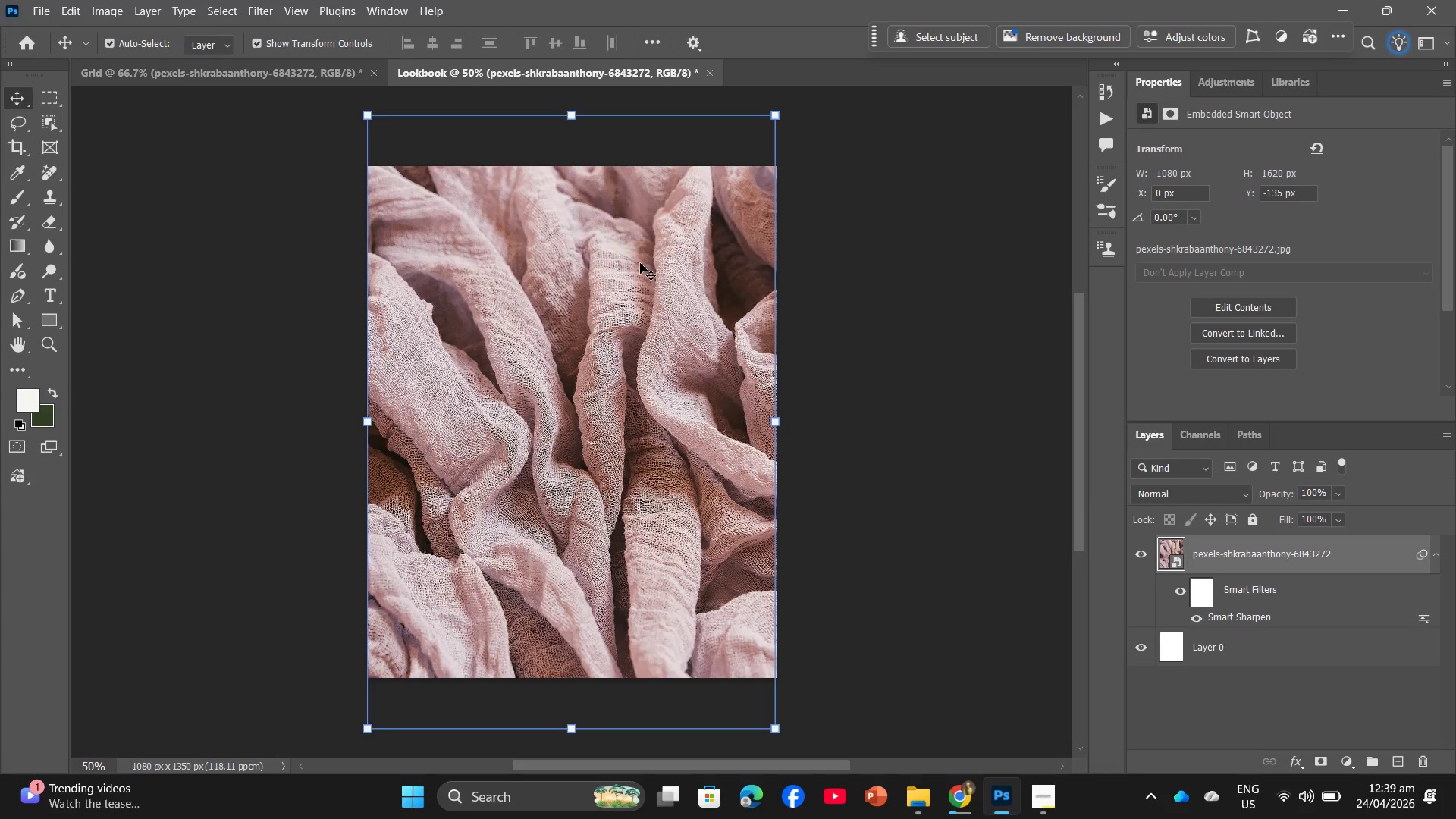 
key(Backspace)
 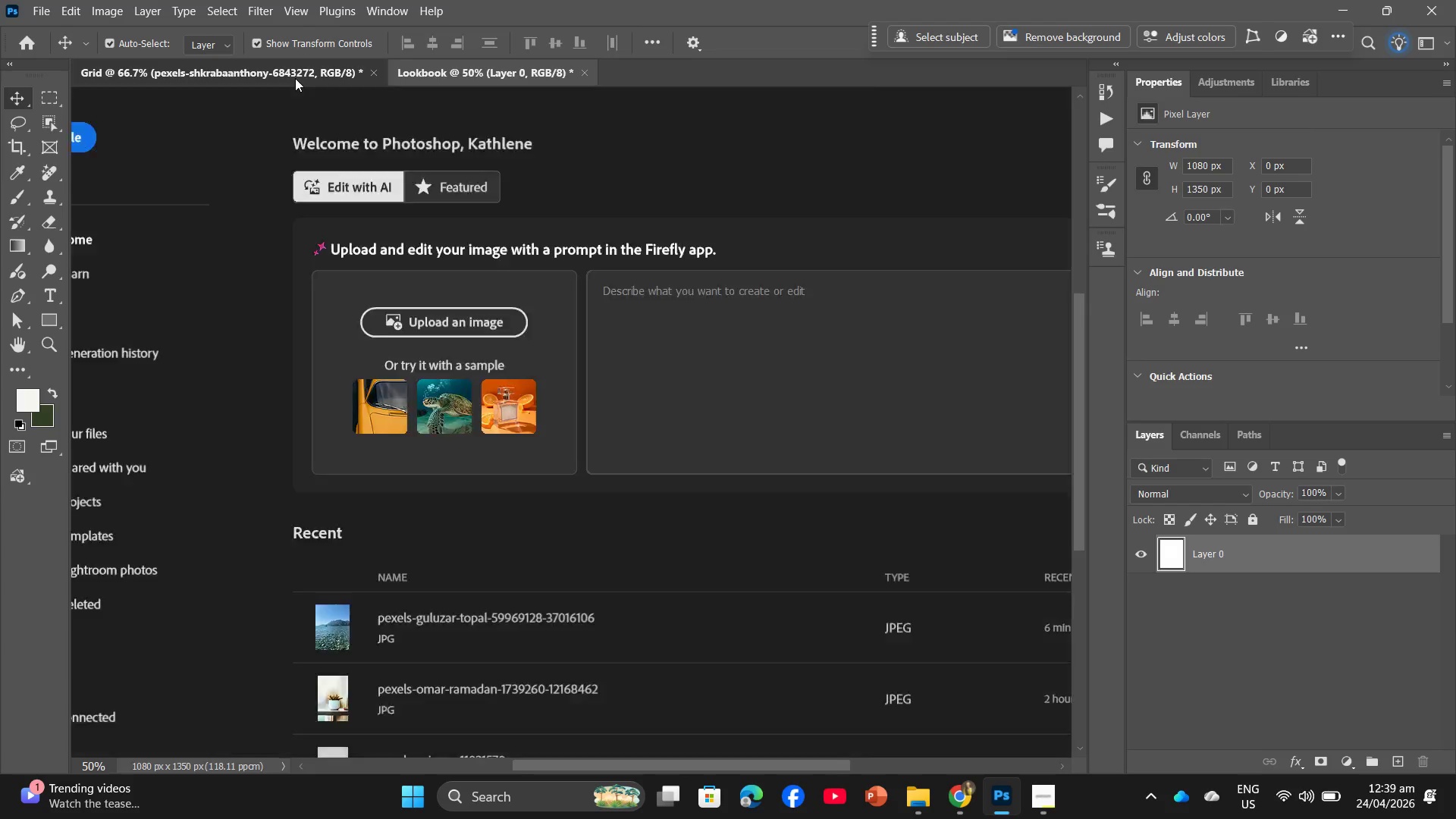 
key(Backspace)
 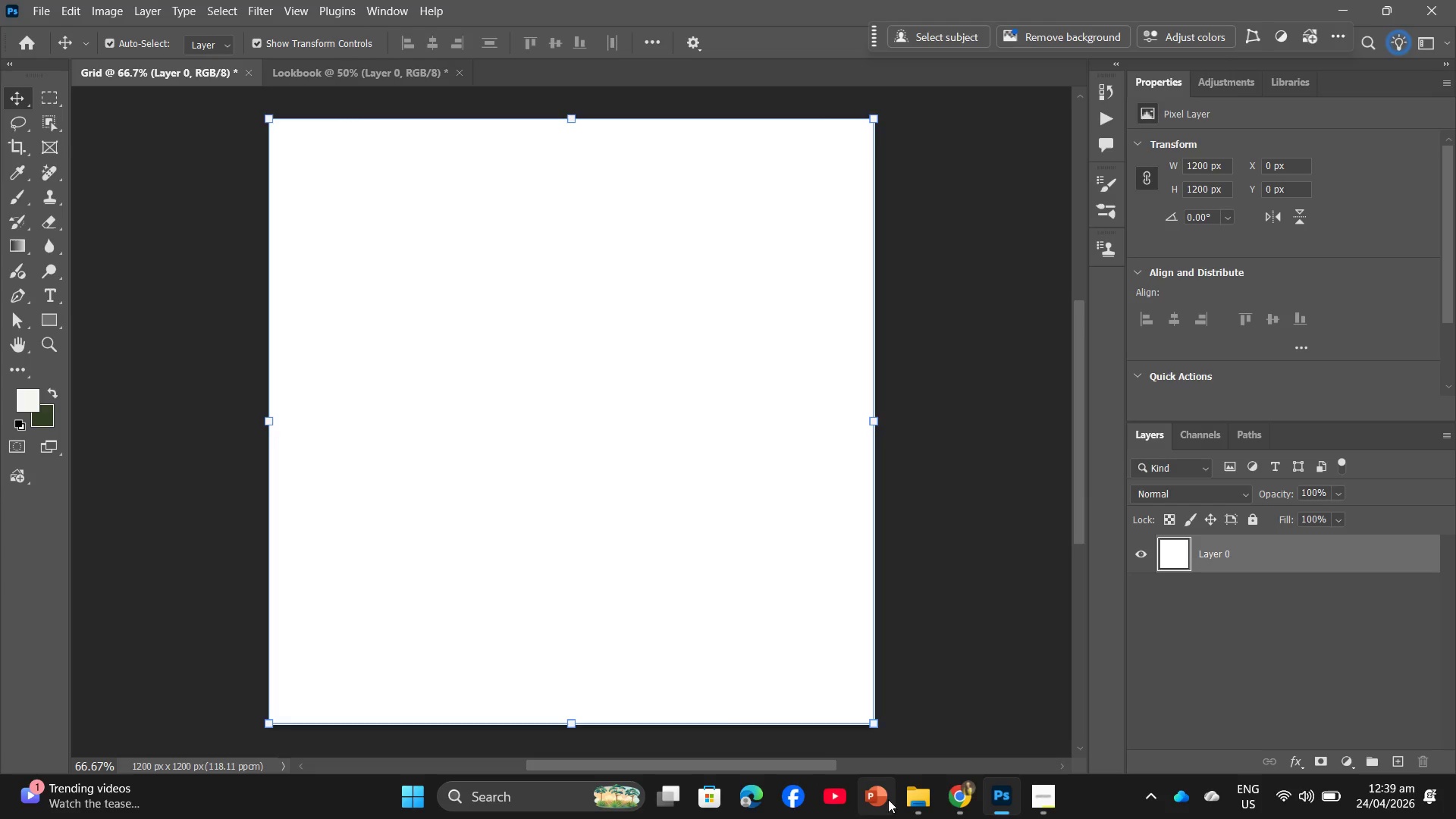 
left_click([968, 799])
 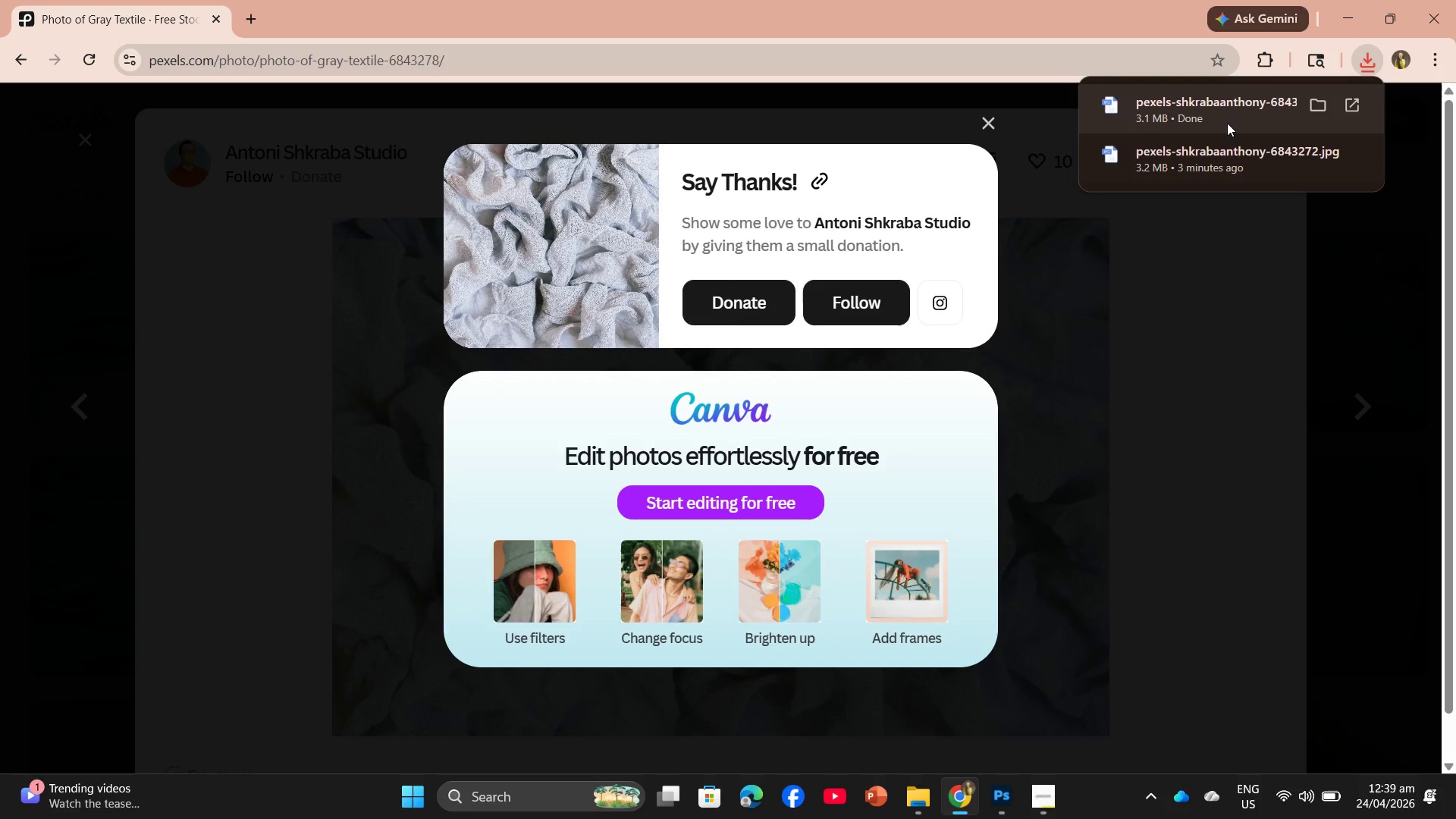 
left_click_drag(start_coordinate=[1227, 116], to_coordinate=[678, 433])
 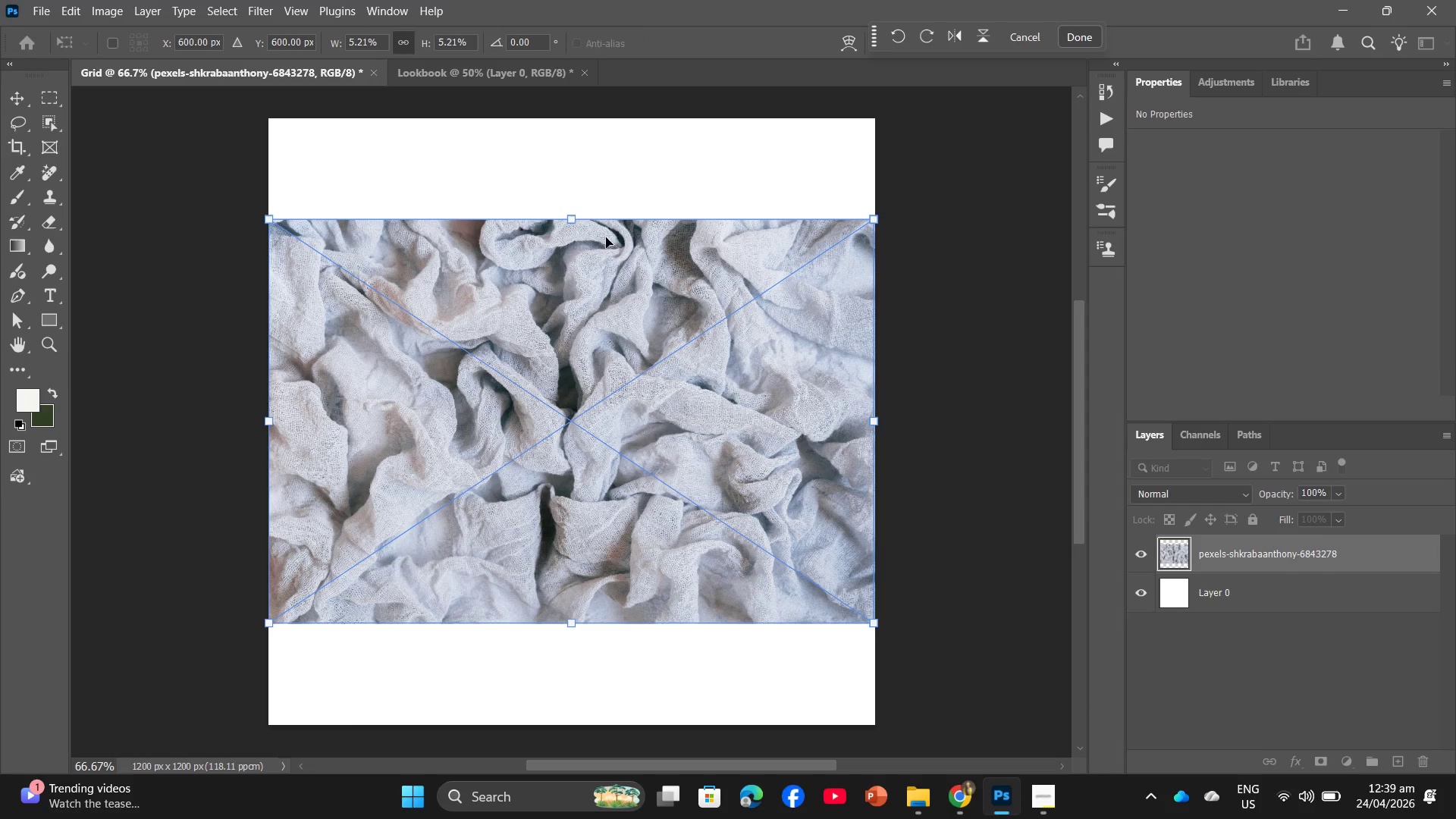 
left_click_drag(start_coordinate=[570, 220], to_coordinate=[585, 123])
 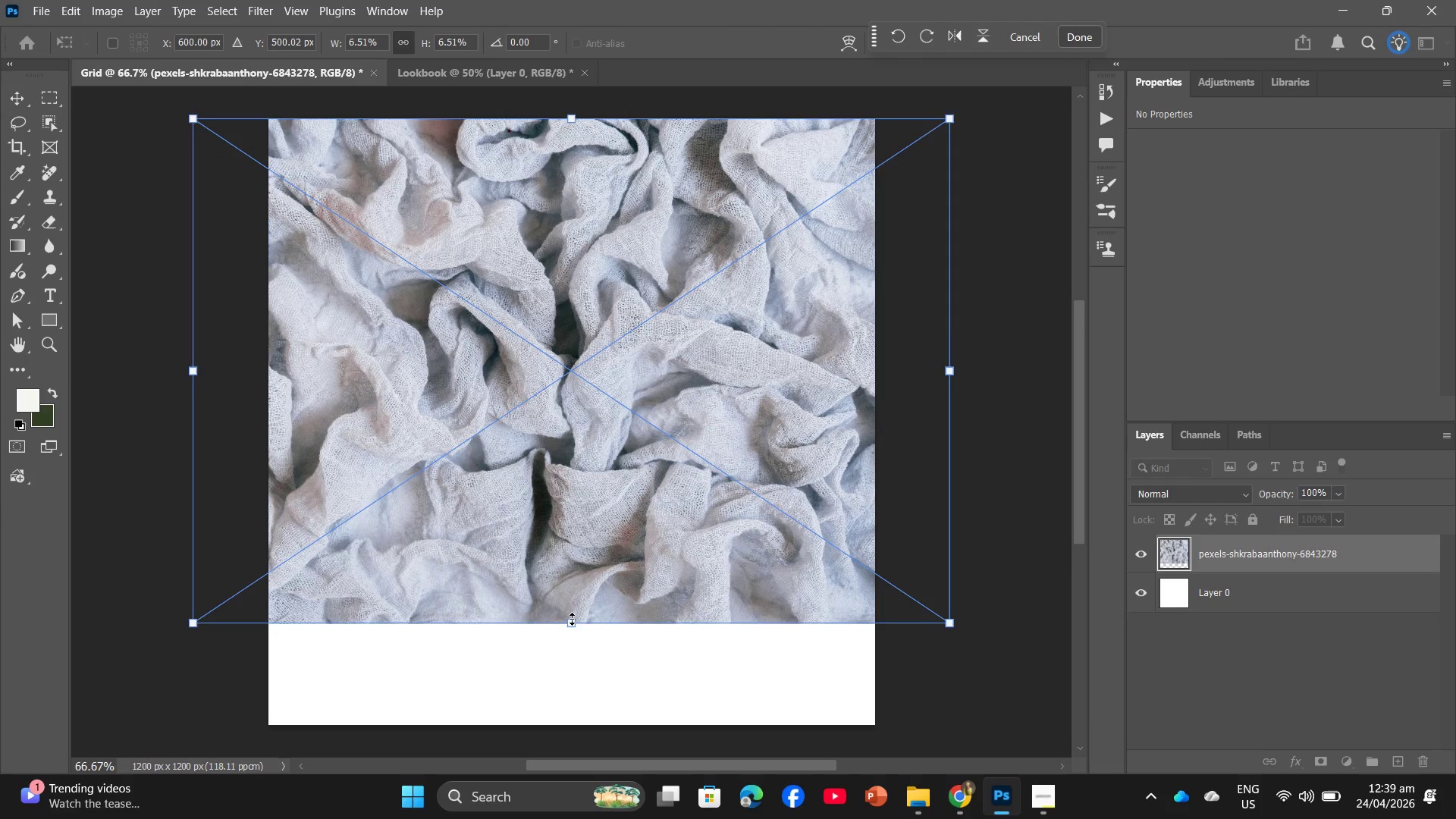 
left_click_drag(start_coordinate=[573, 622], to_coordinate=[584, 717])
 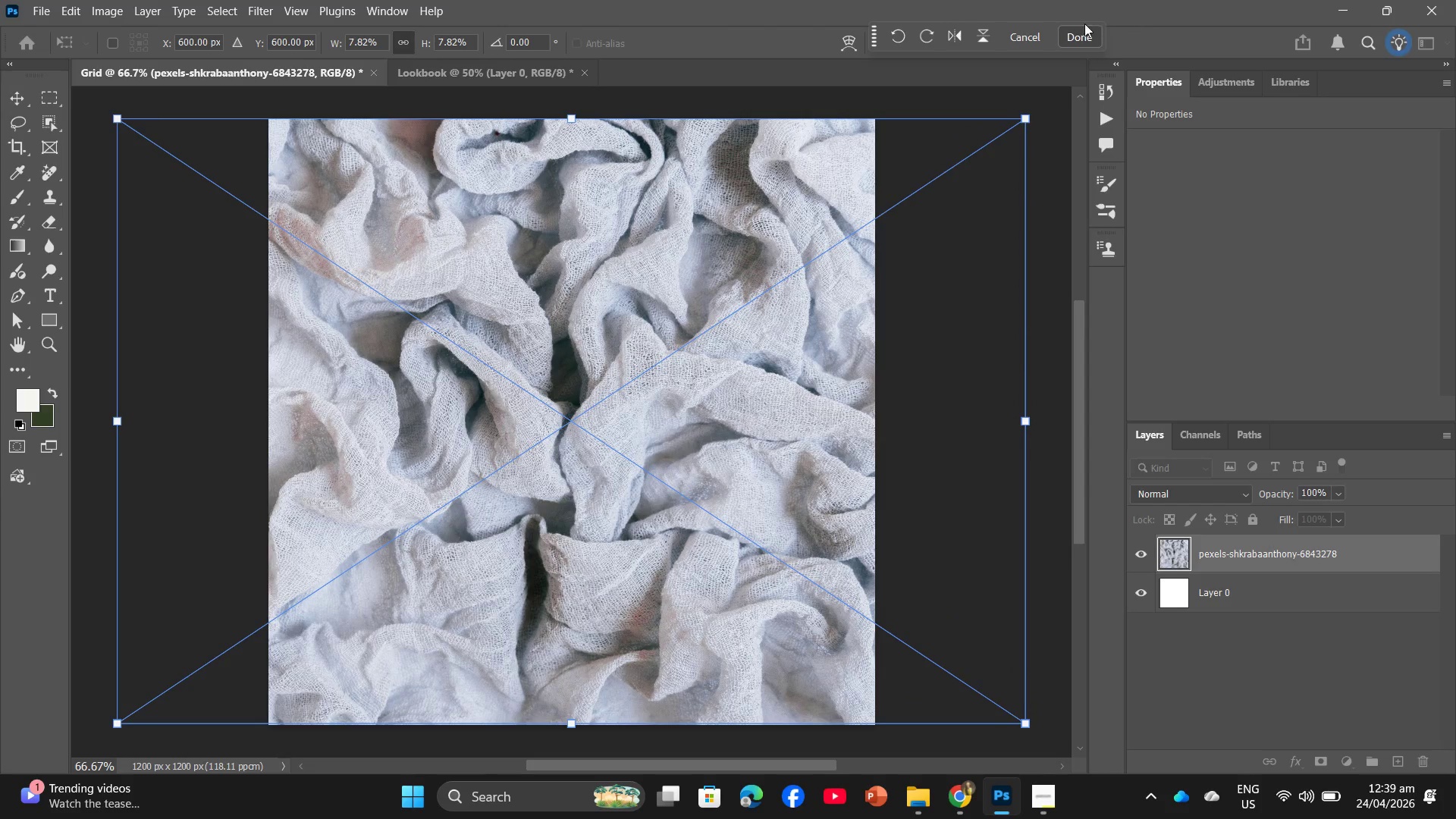 
left_click([1080, 33])
 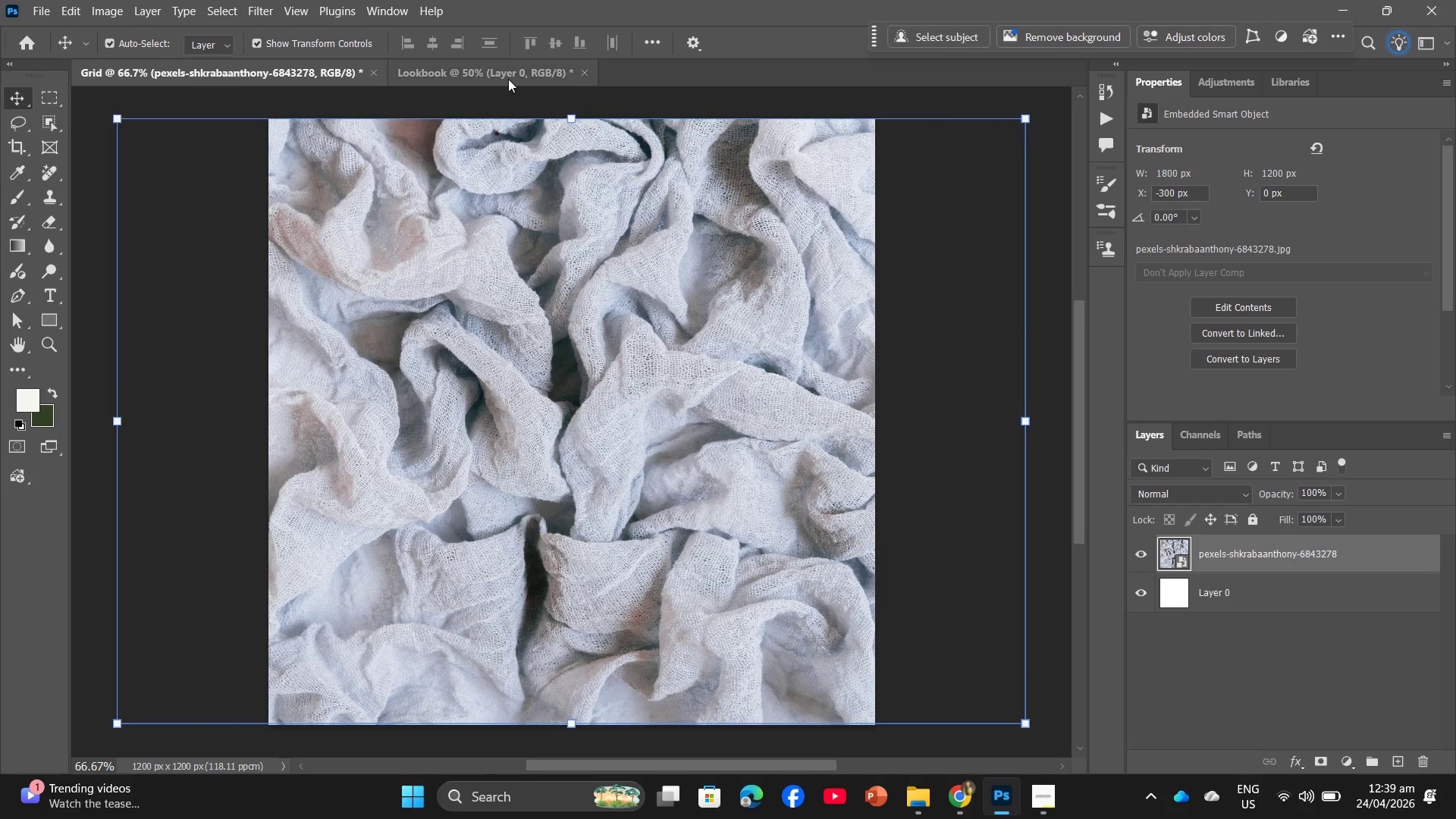 
left_click([511, 67])
 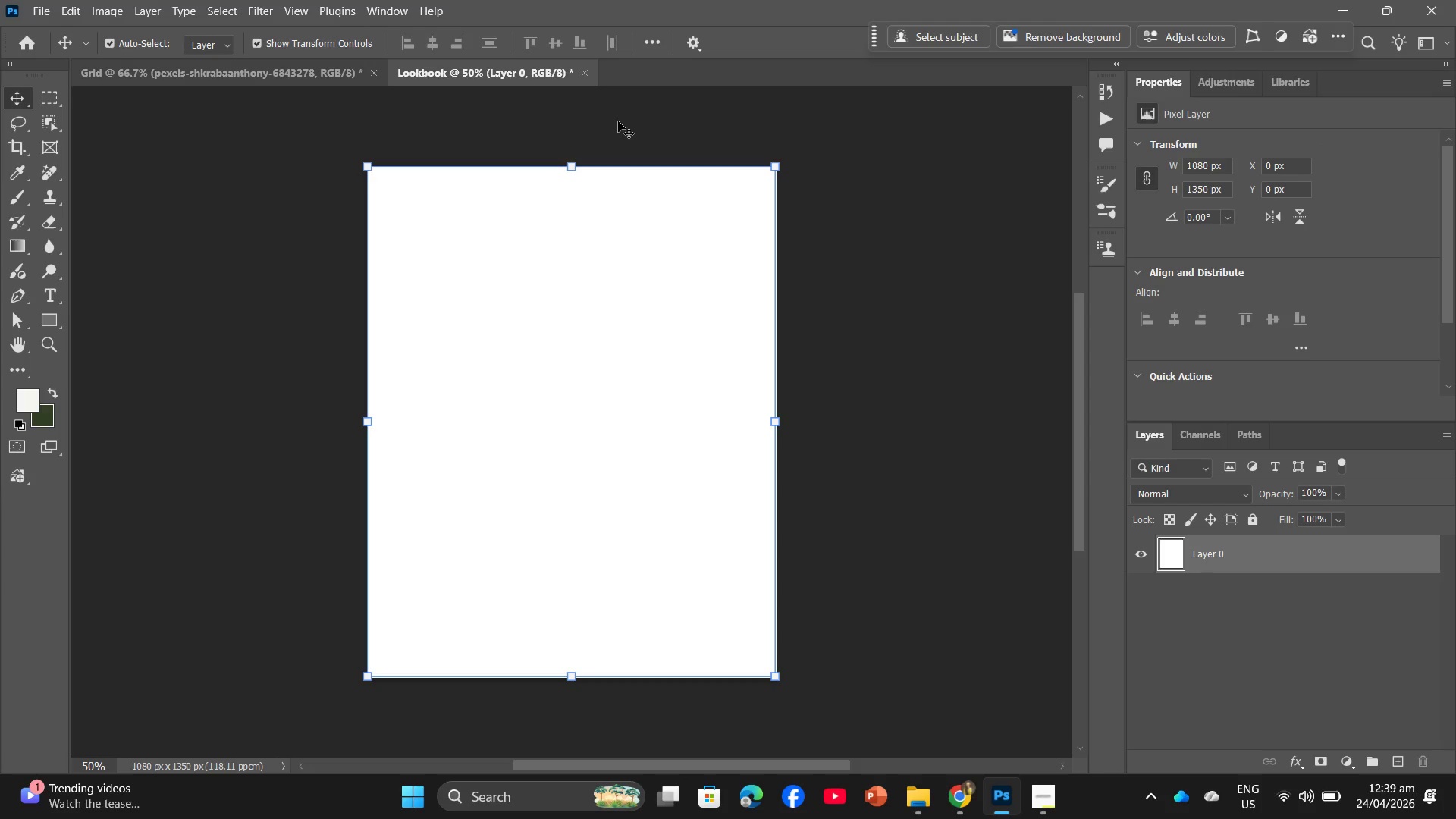 
key(Alt+Tab)
 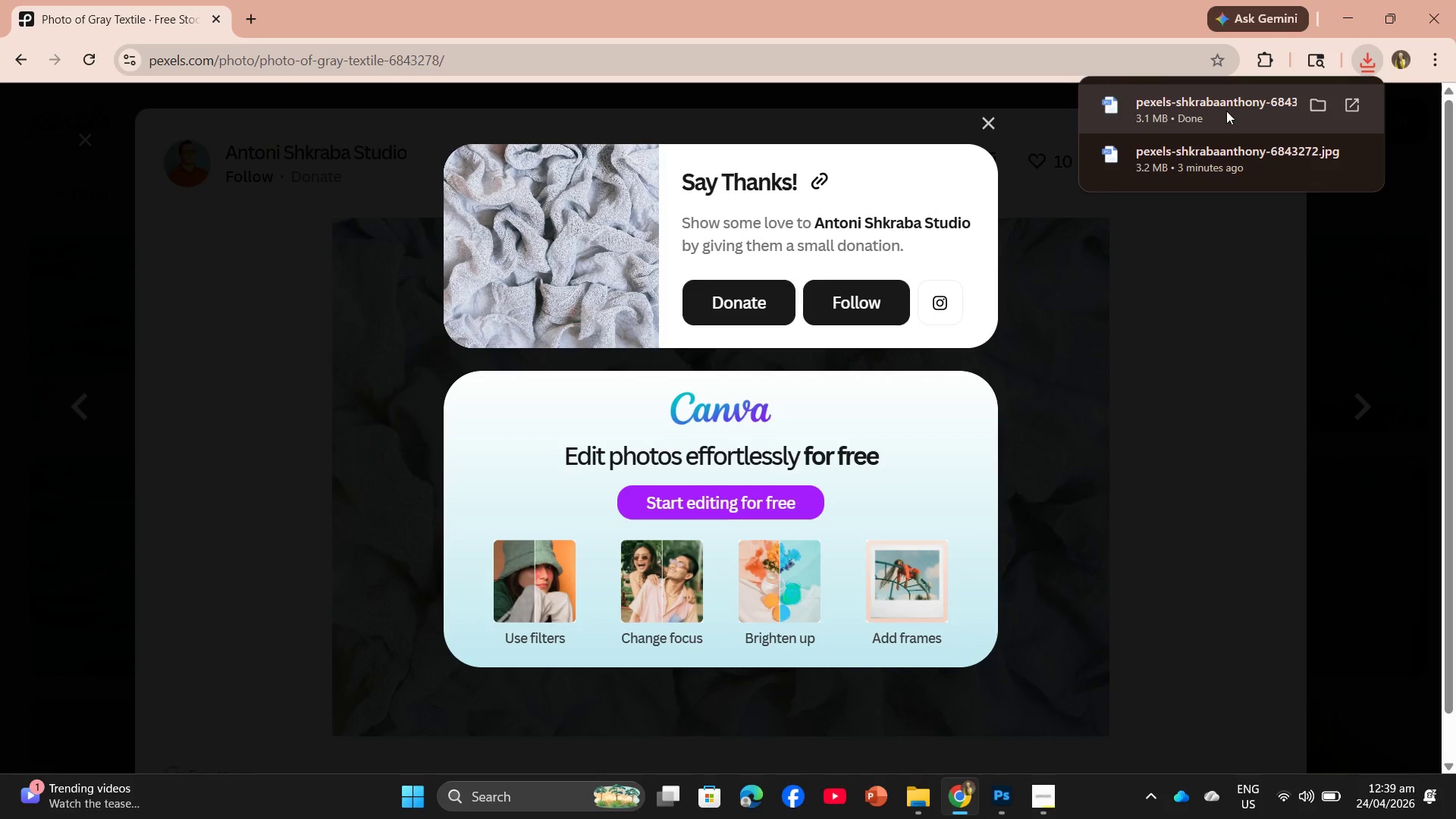 
left_click_drag(start_coordinate=[1219, 96], to_coordinate=[646, 447])
 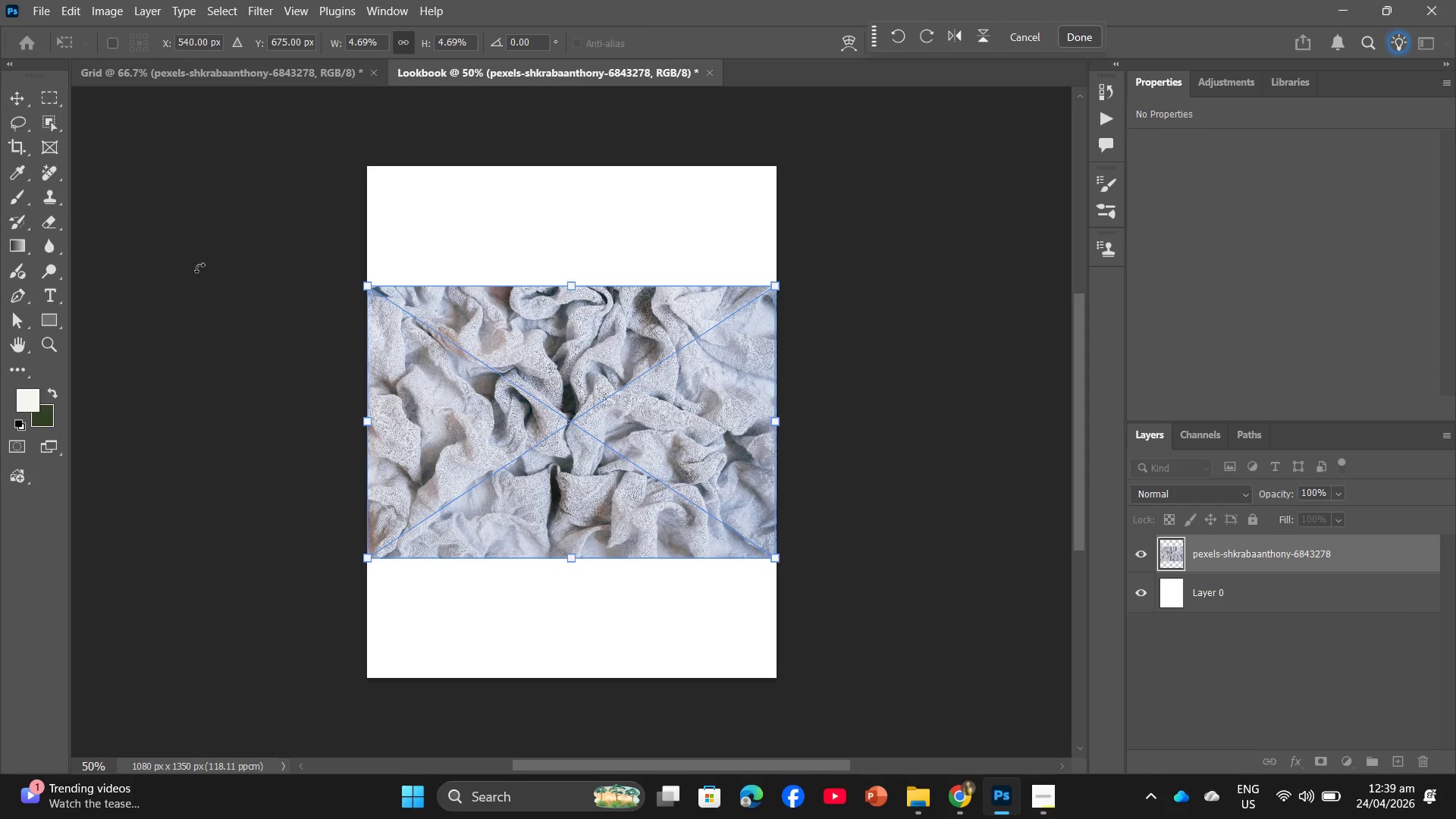 
wait(5.81)
 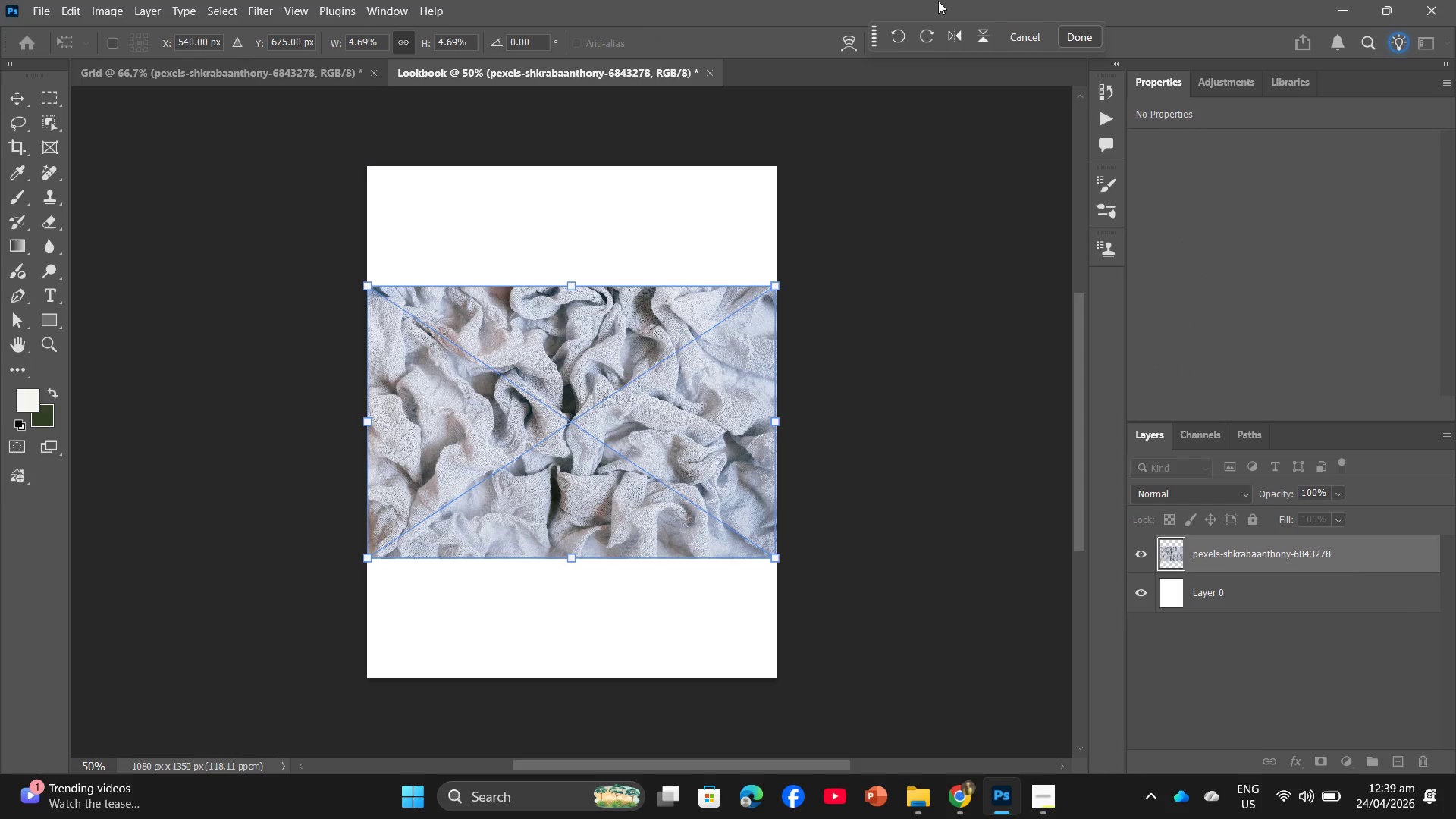 
left_click_drag(start_coordinate=[574, 286], to_coordinate=[588, 170])
 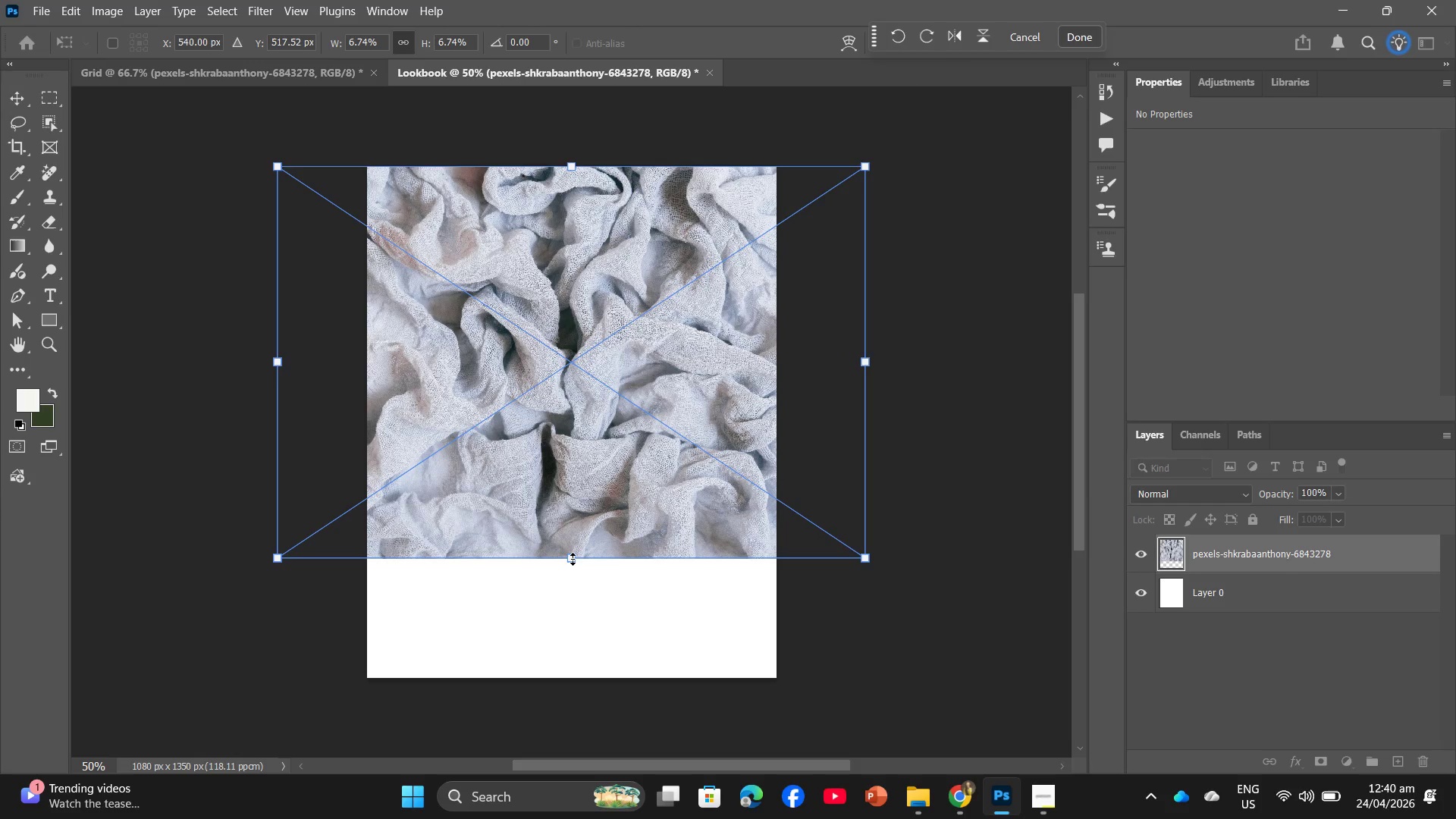 
left_click_drag(start_coordinate=[572, 559], to_coordinate=[584, 671])
 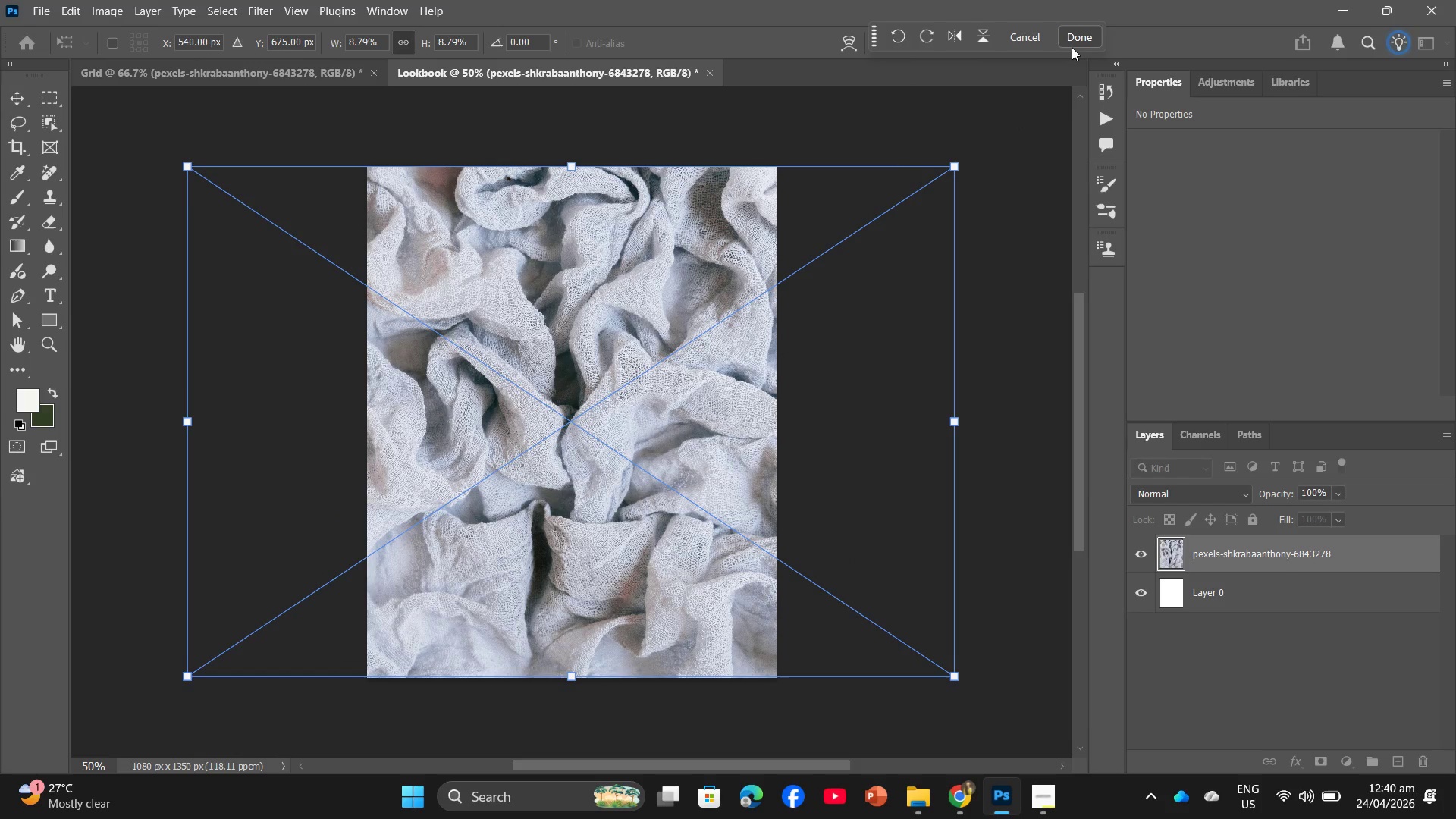 
left_click([1075, 39])
 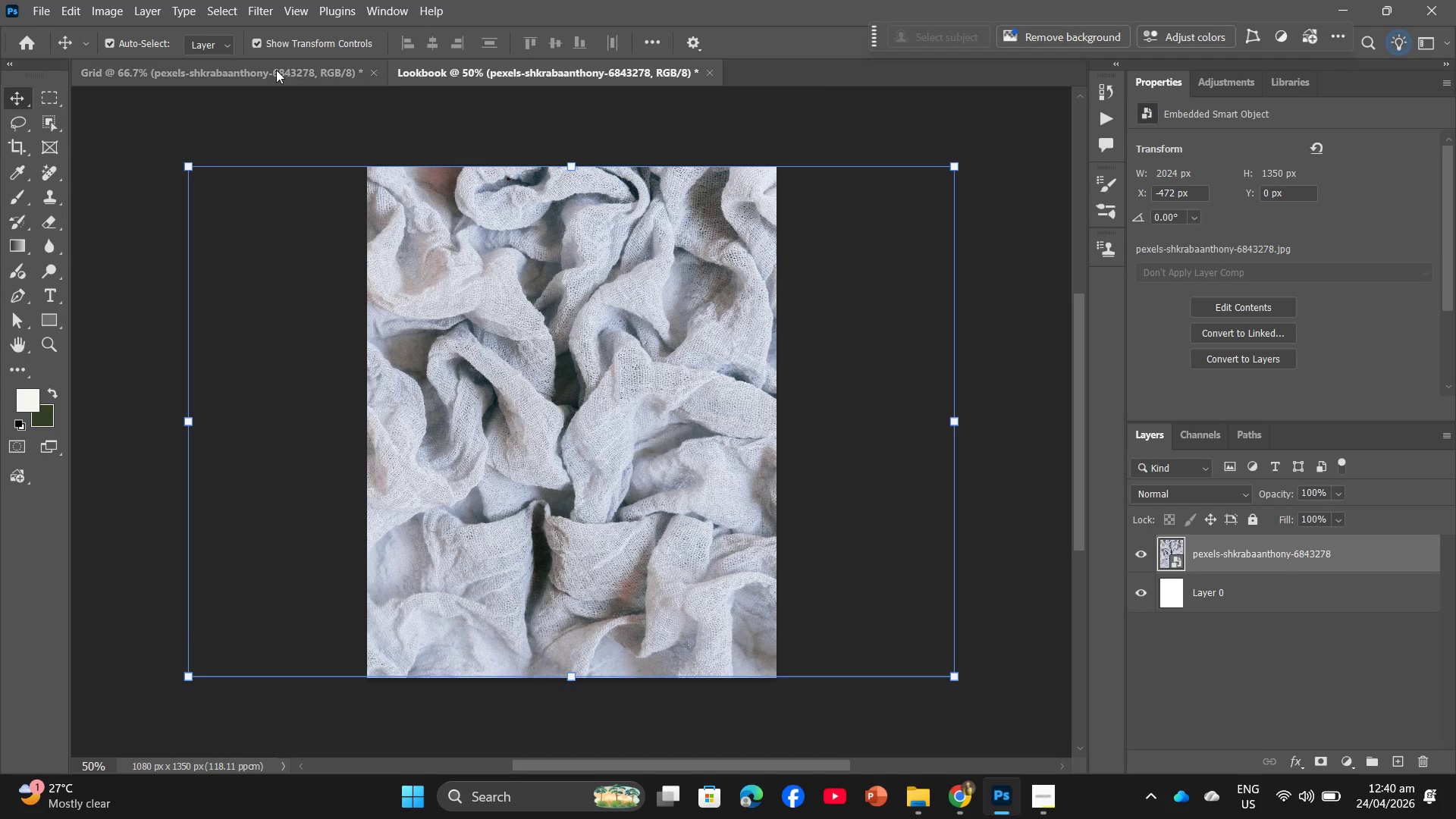 
left_click([275, 69])
 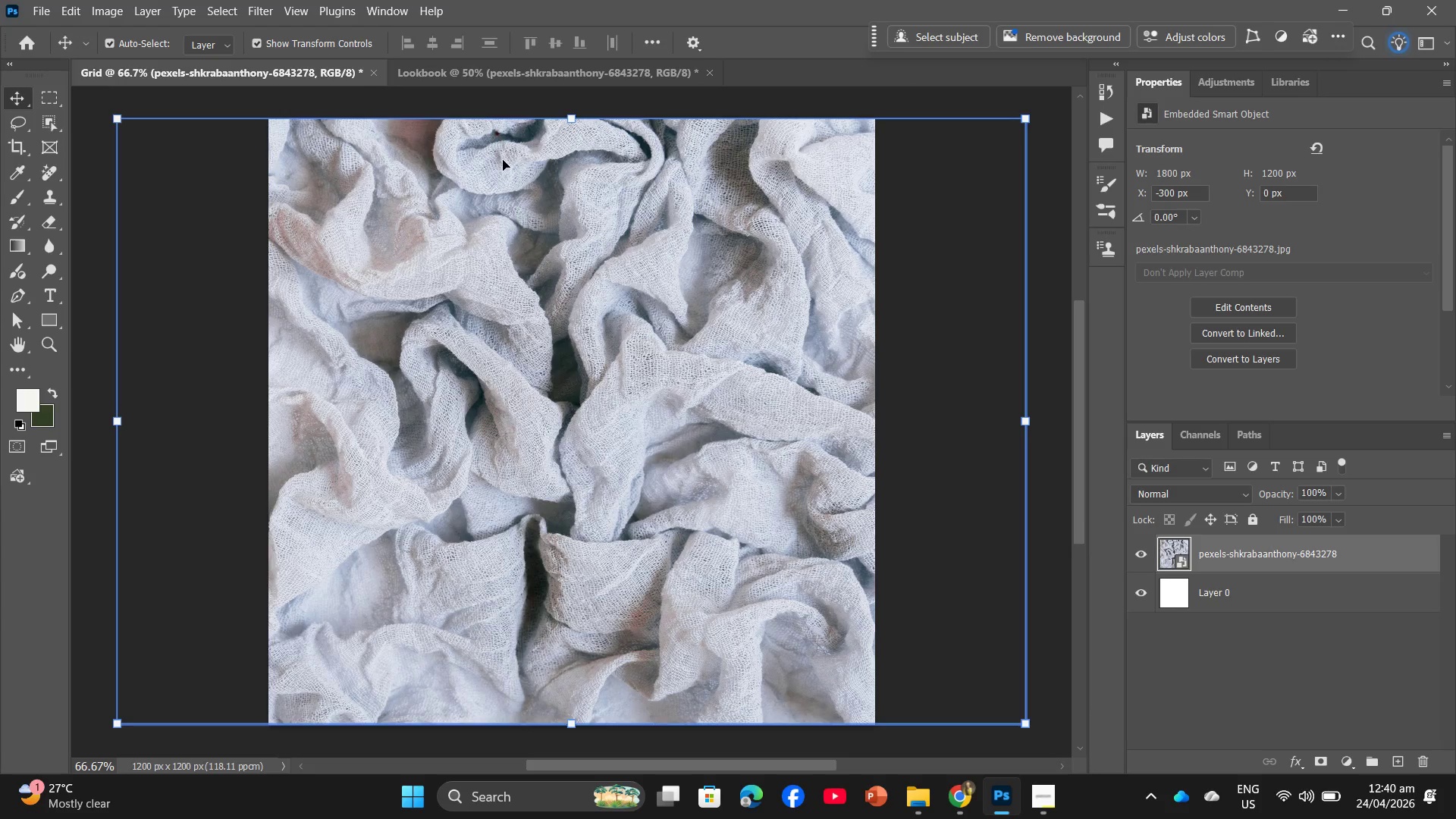 
left_click([258, 16])
 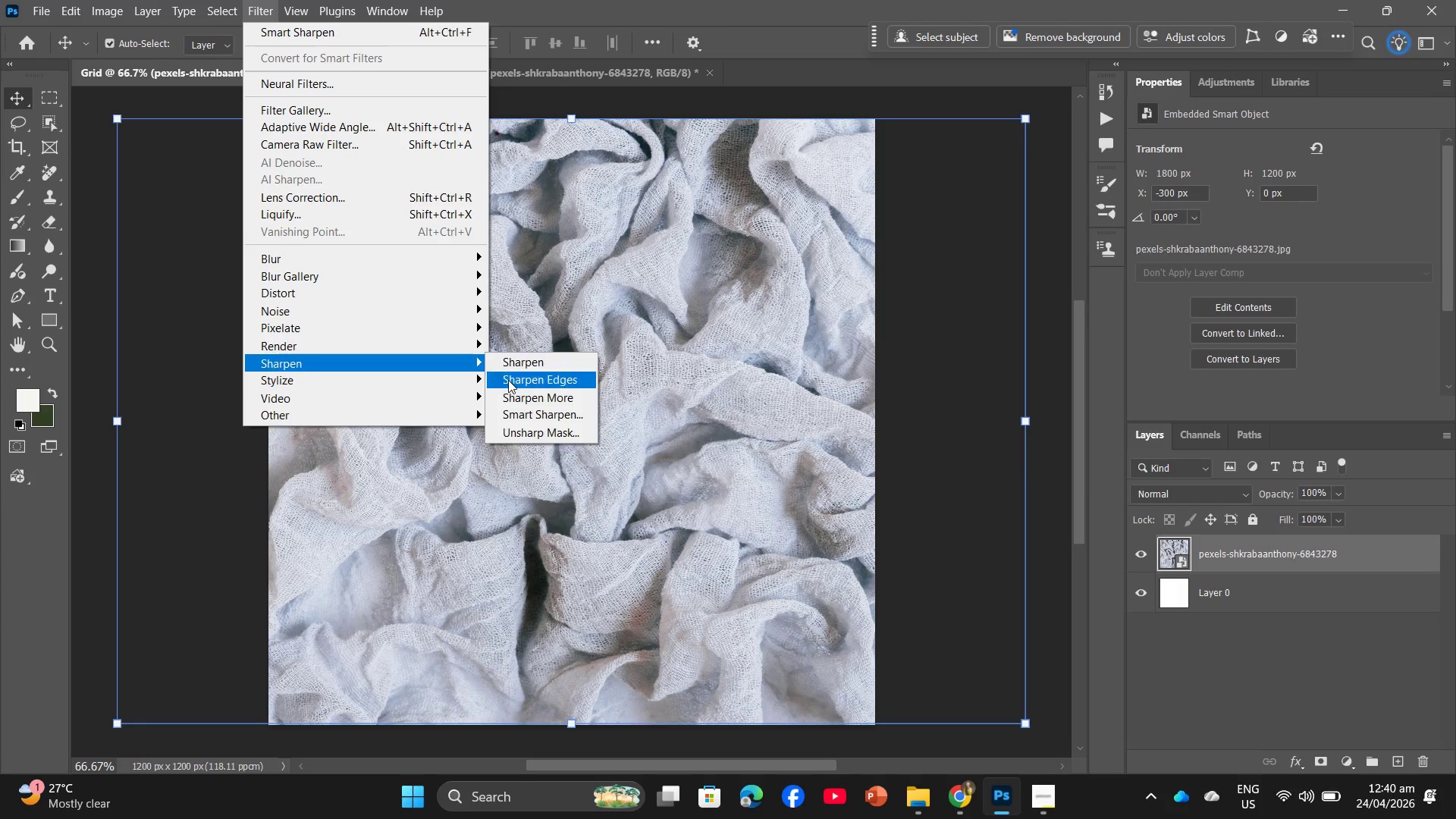 
left_click([532, 414])
 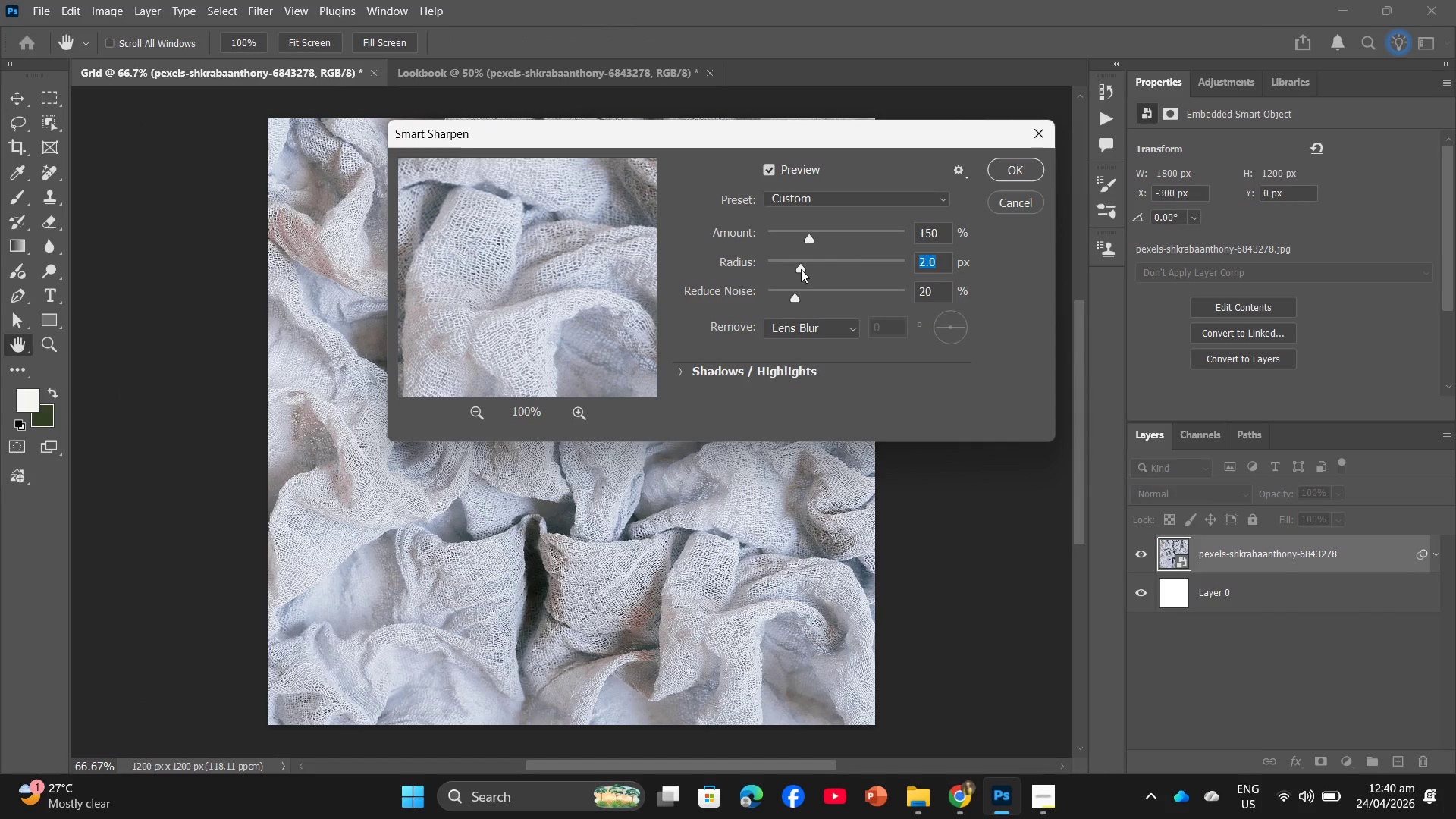 
wait(12.62)
 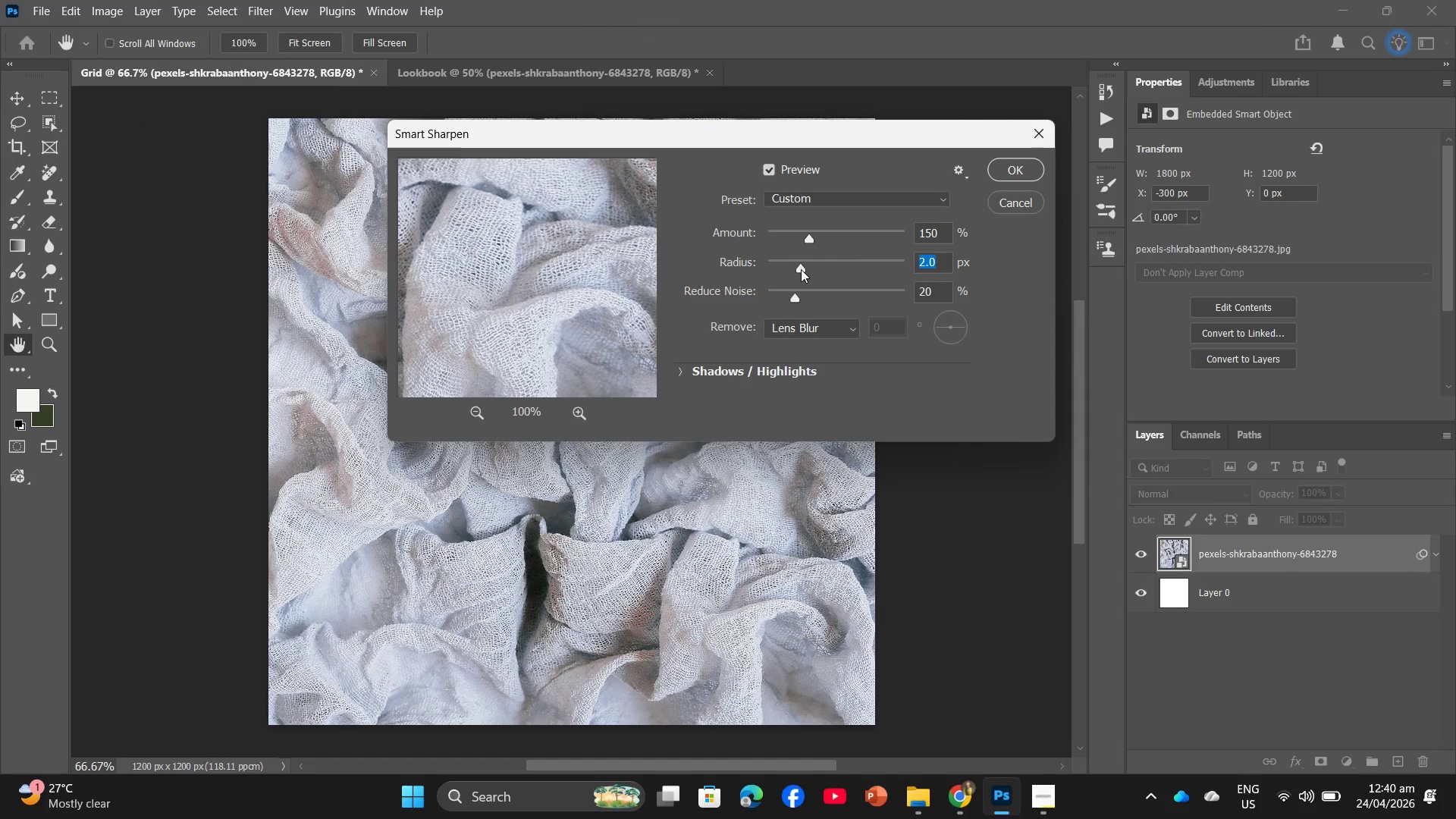 
left_click([1017, 170])
 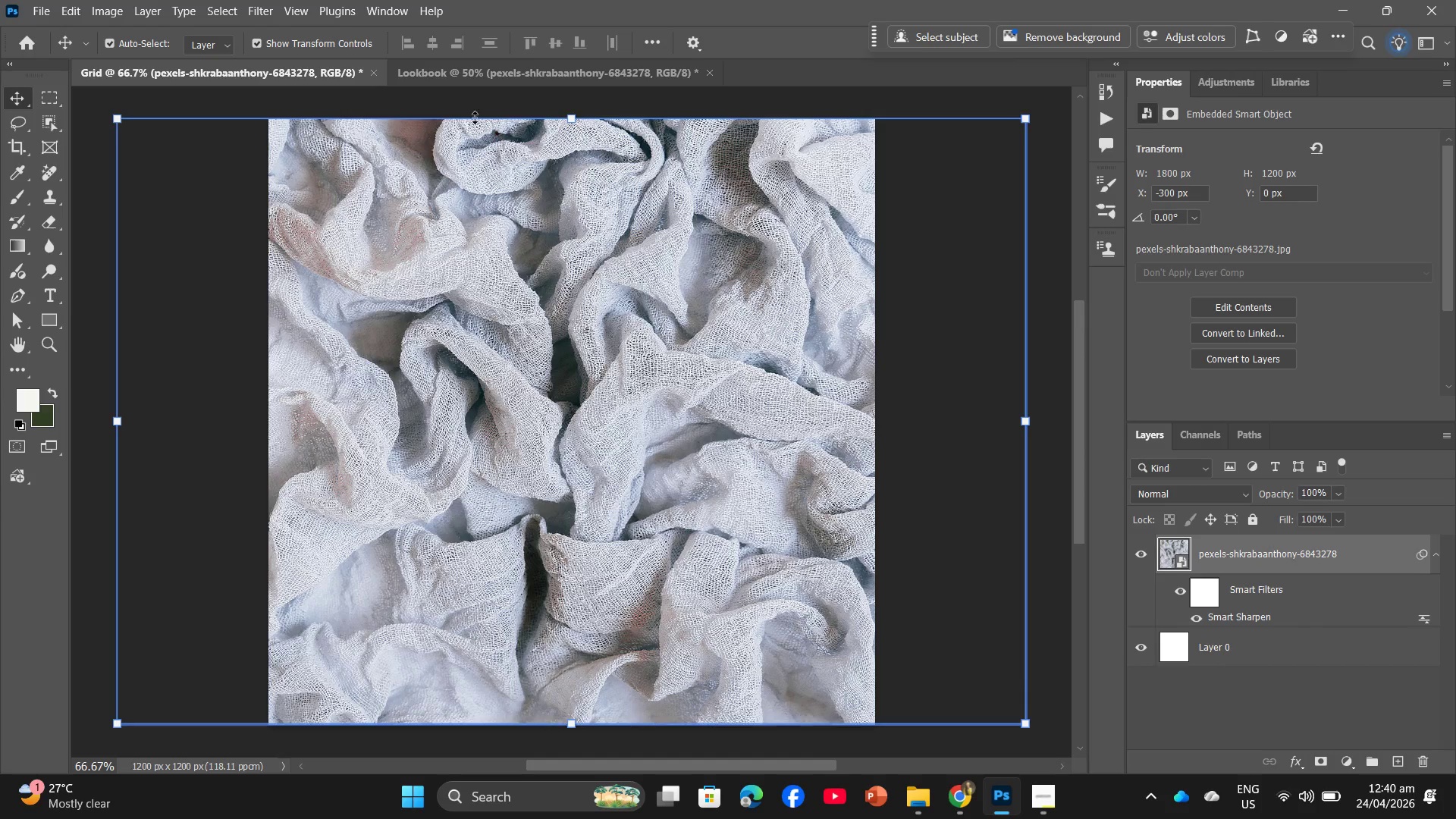 
wait(8.19)
 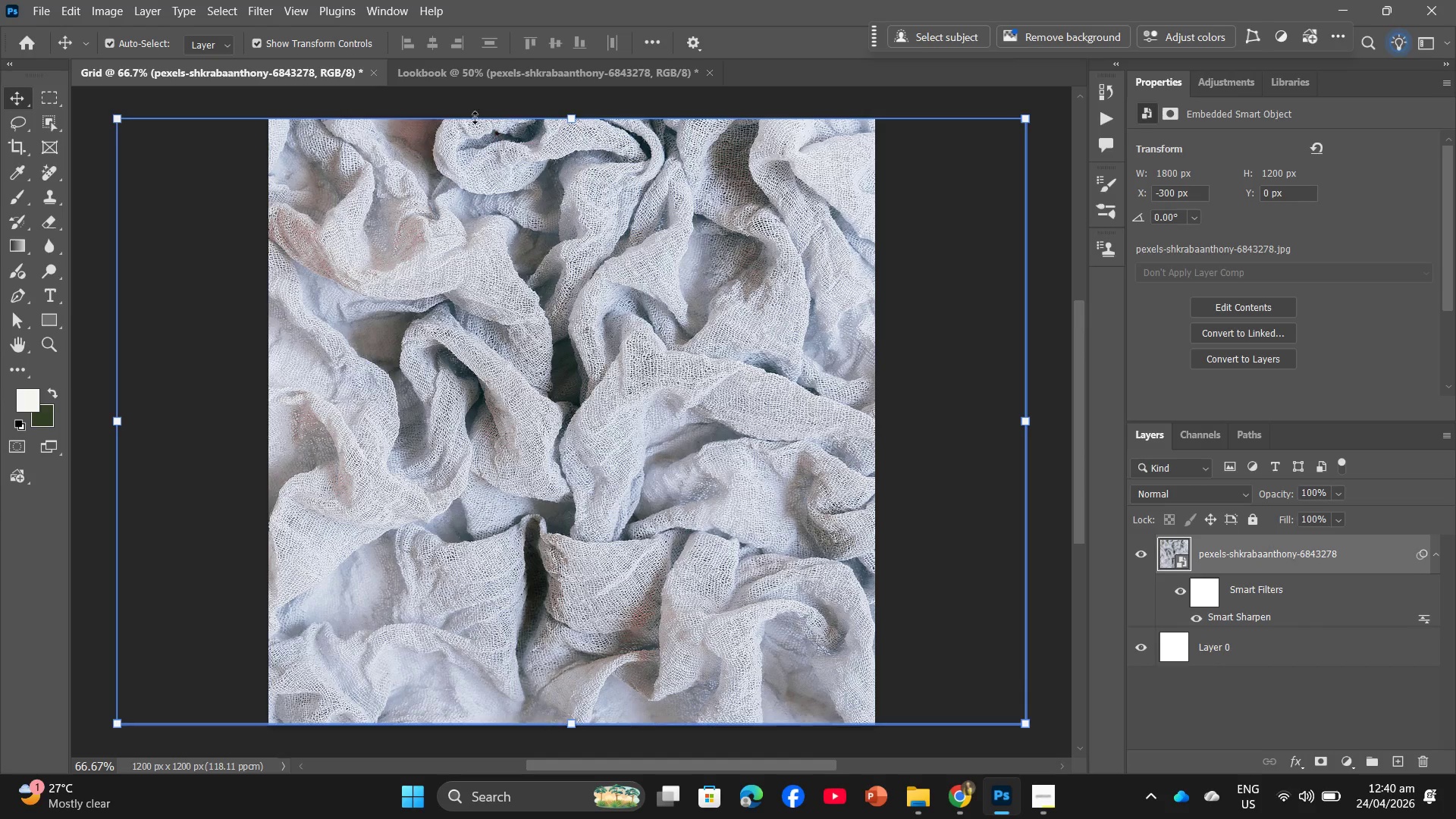 
left_click([273, 17])
 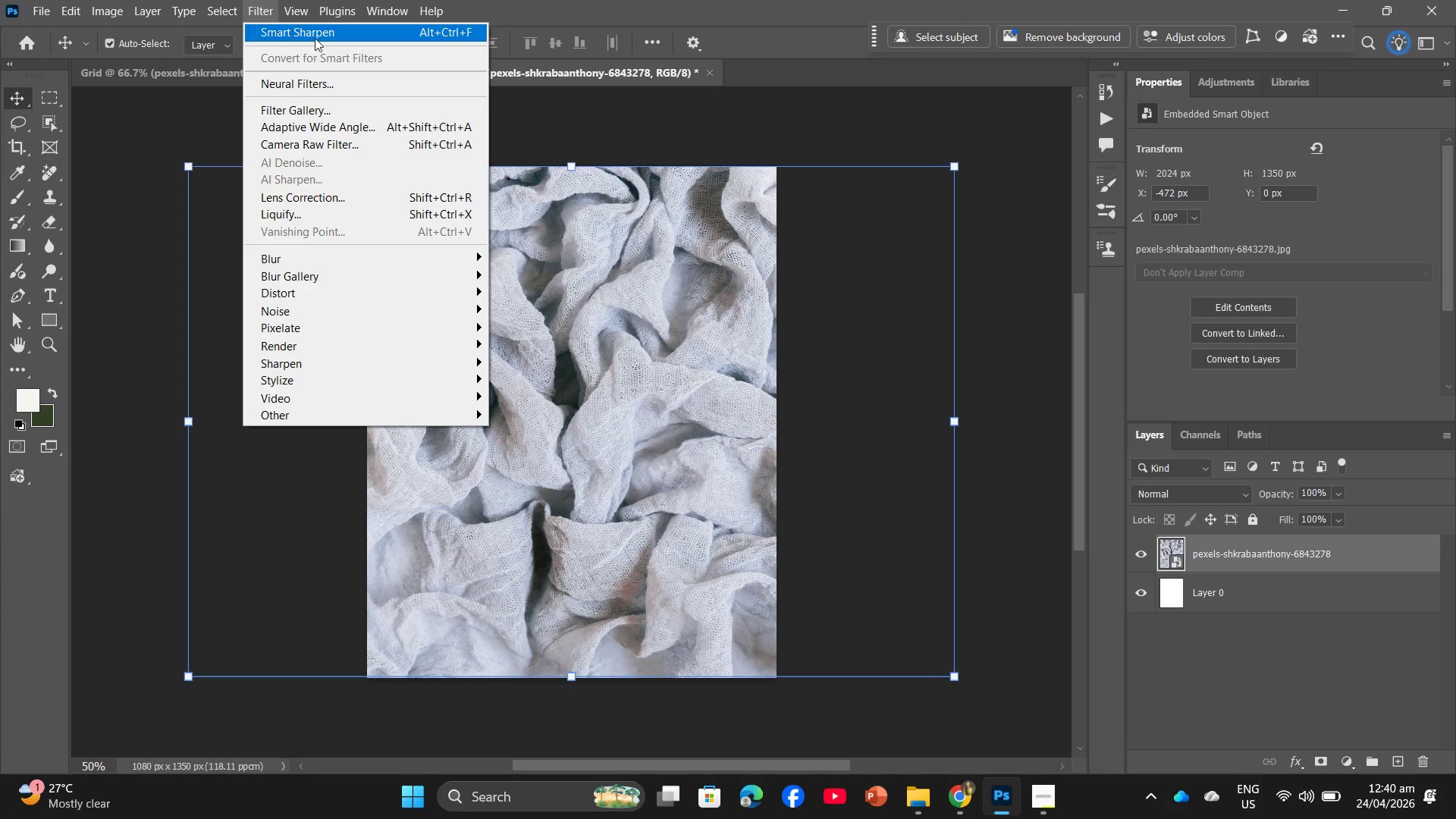 
left_click([315, 38])
 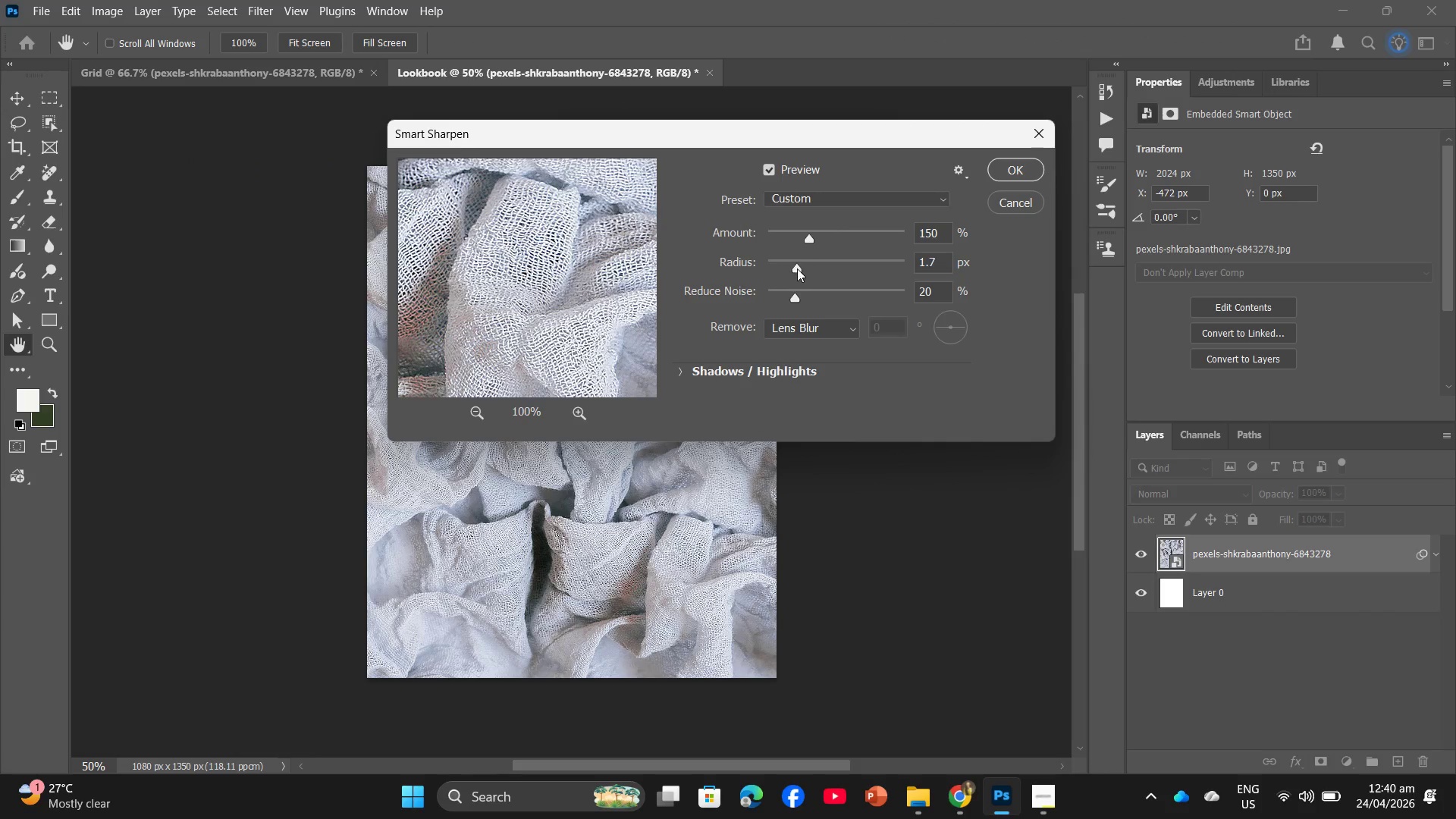 
wait(7.06)
 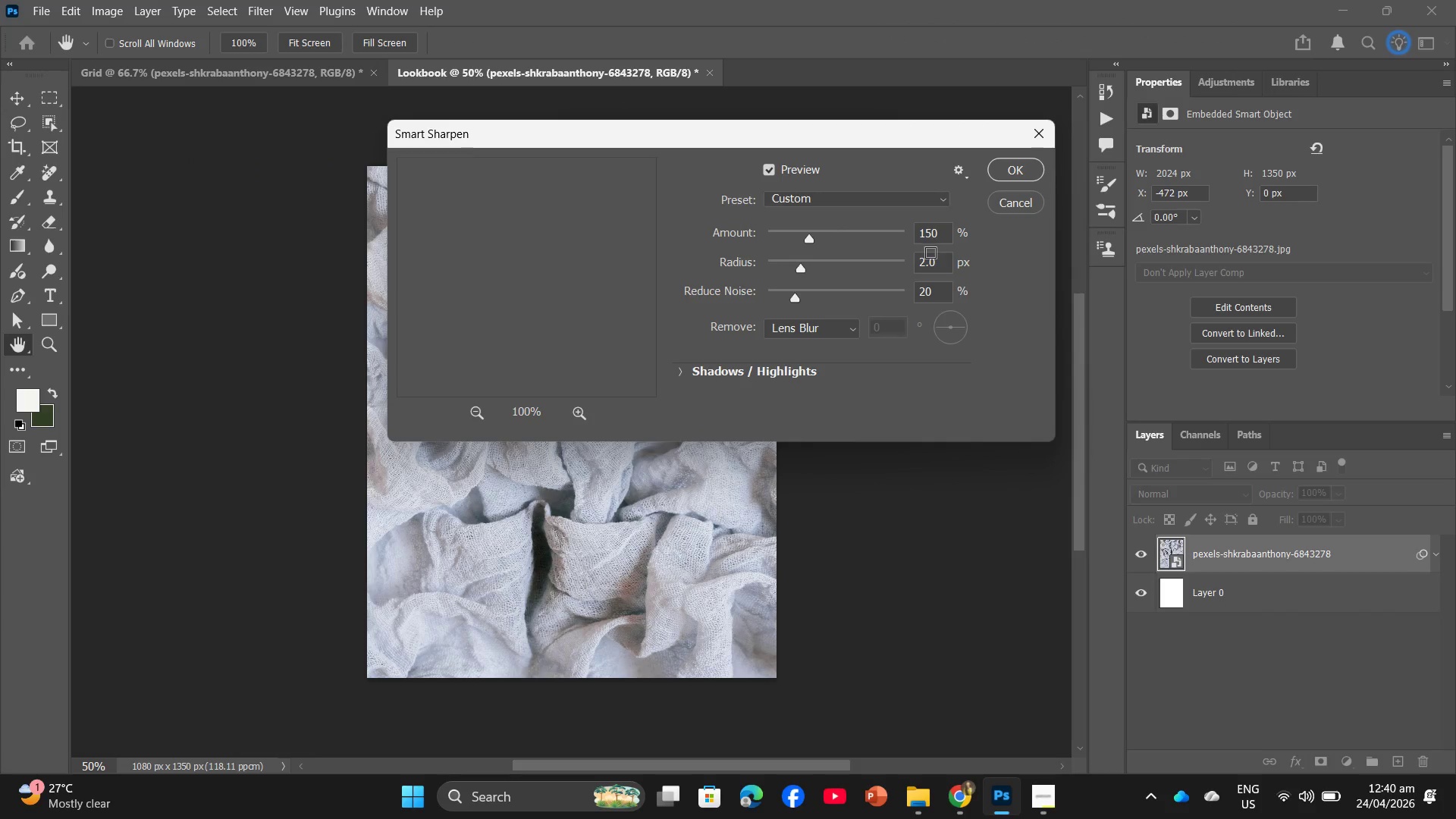 
left_click_drag(start_coordinate=[797, 268], to_coordinate=[801, 272])
 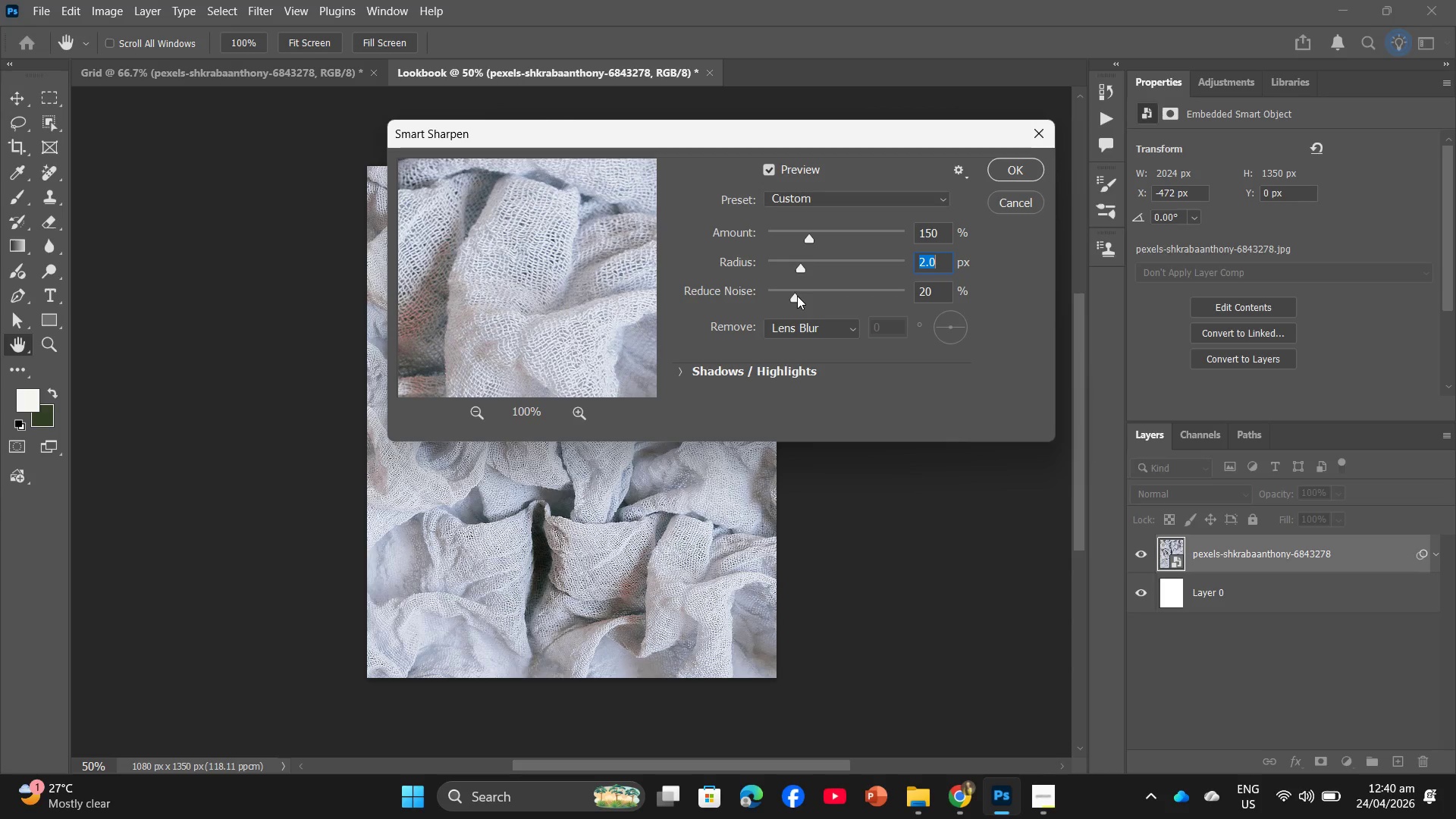 
left_click_drag(start_coordinate=[797, 296], to_coordinate=[789, 296])
 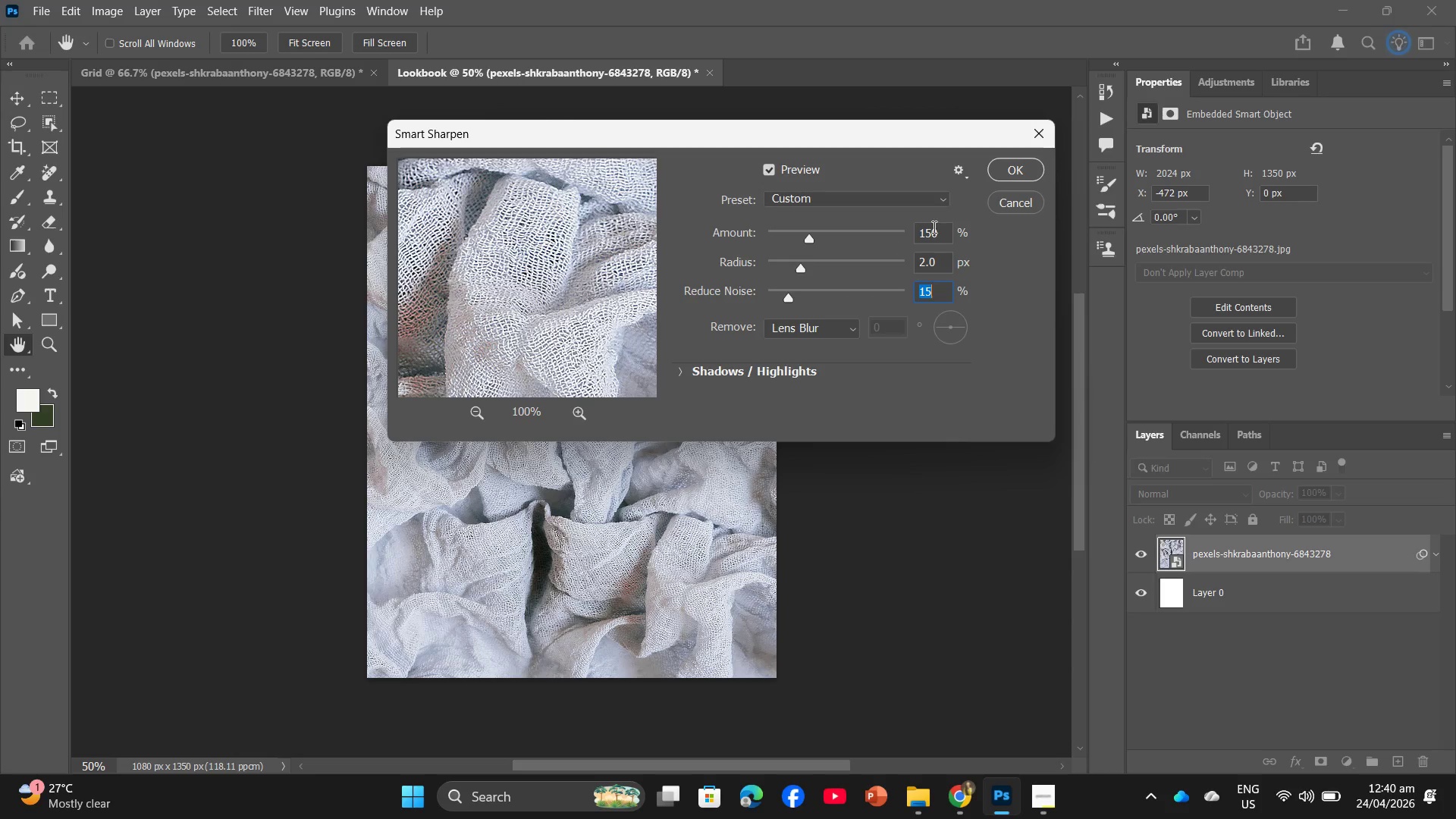 
left_click([1014, 170])
 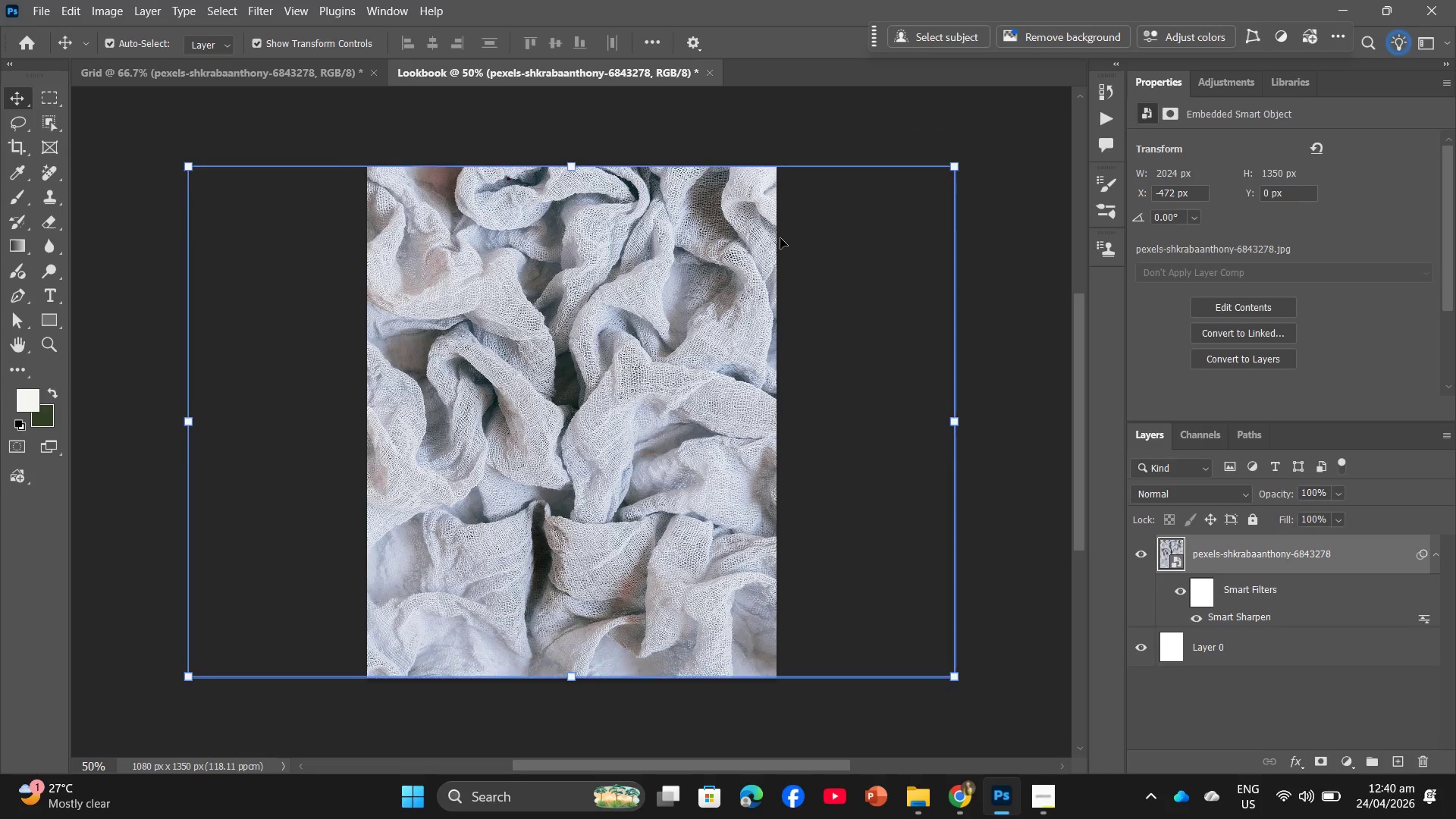 
left_click([151, 83])
 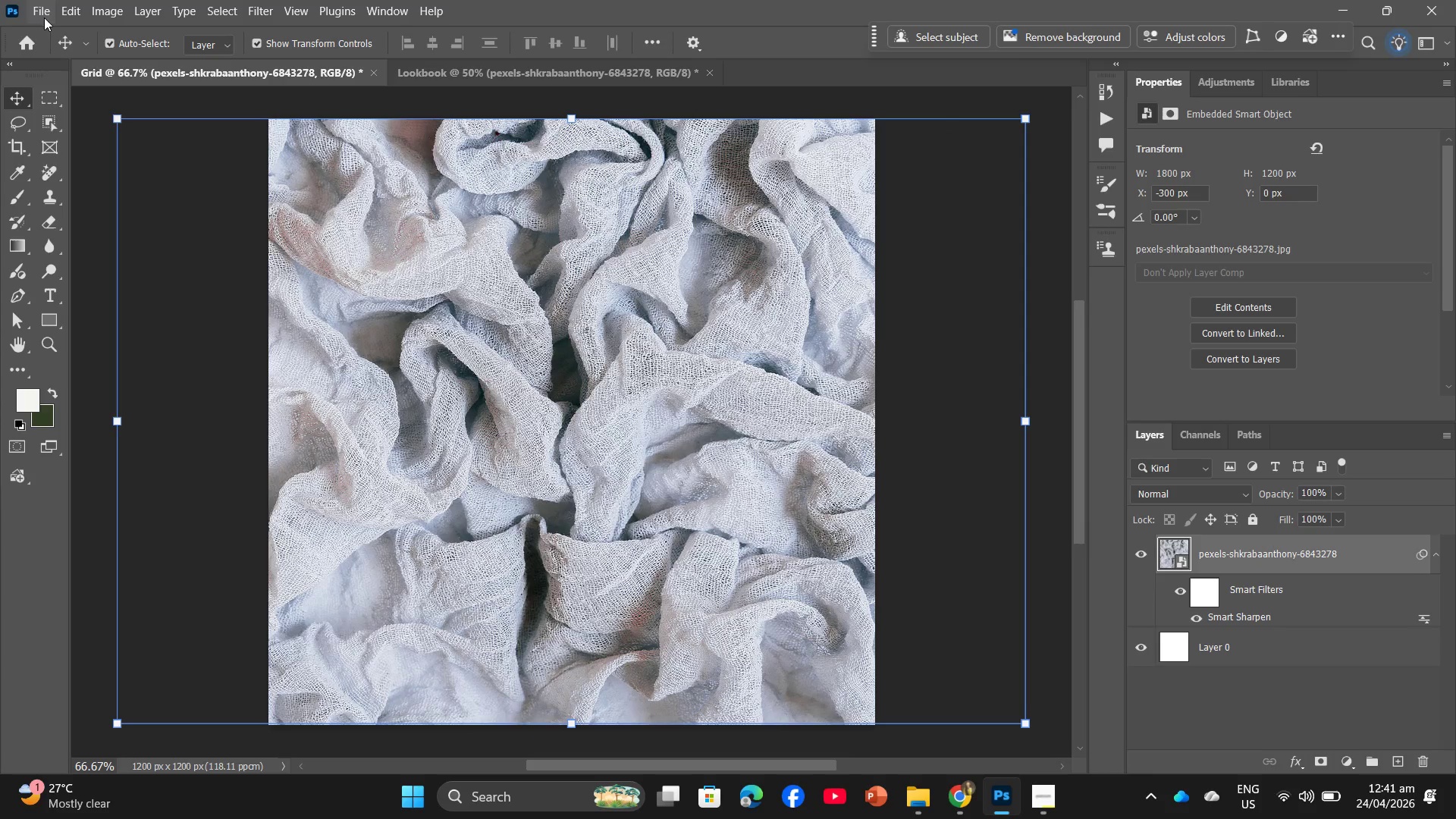 
left_click([46, 14])
 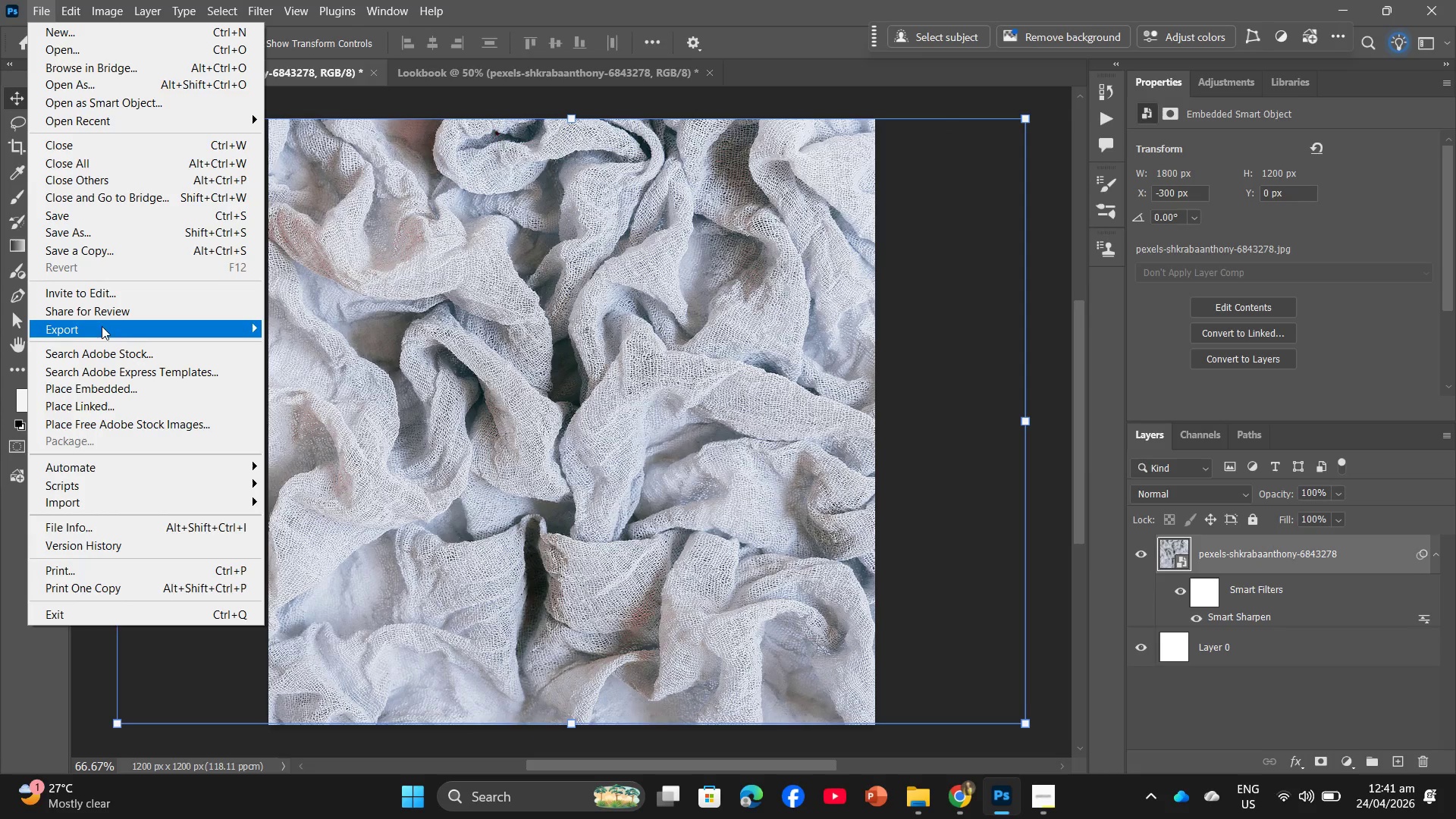 
left_click([102, 331])
 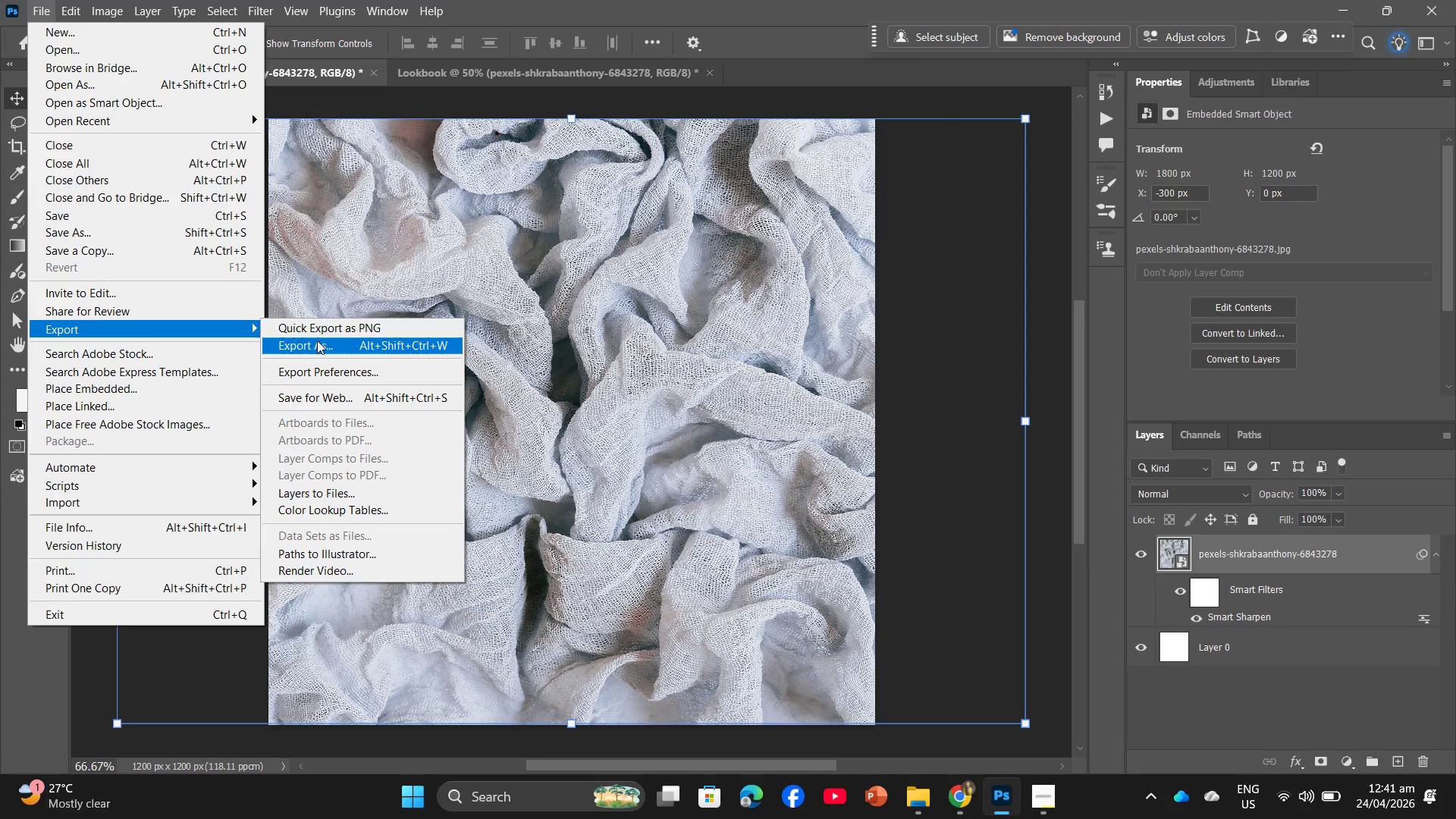 
left_click([317, 341])
 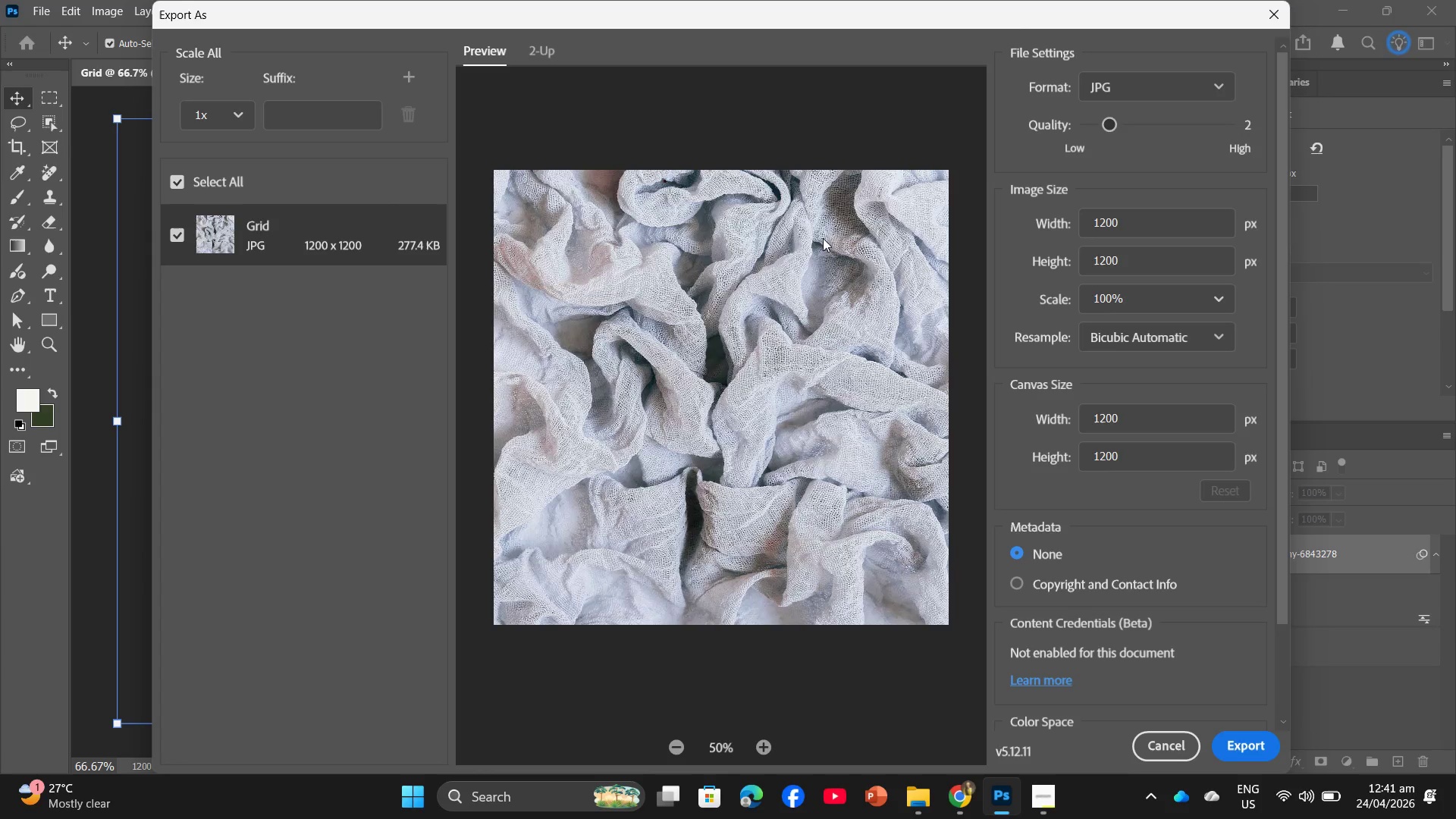 
left_click([1247, 755])
 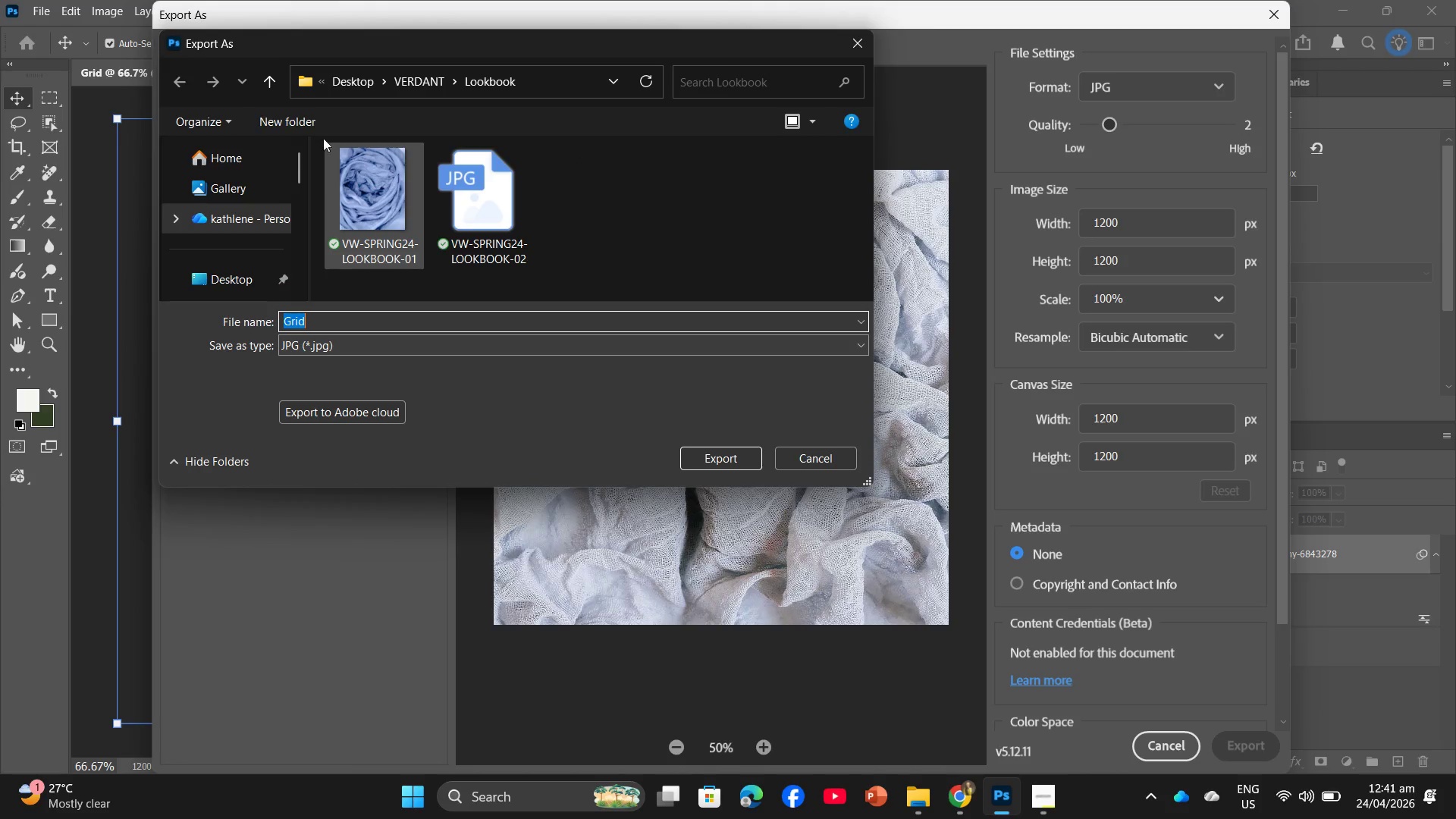 
left_click([414, 83])
 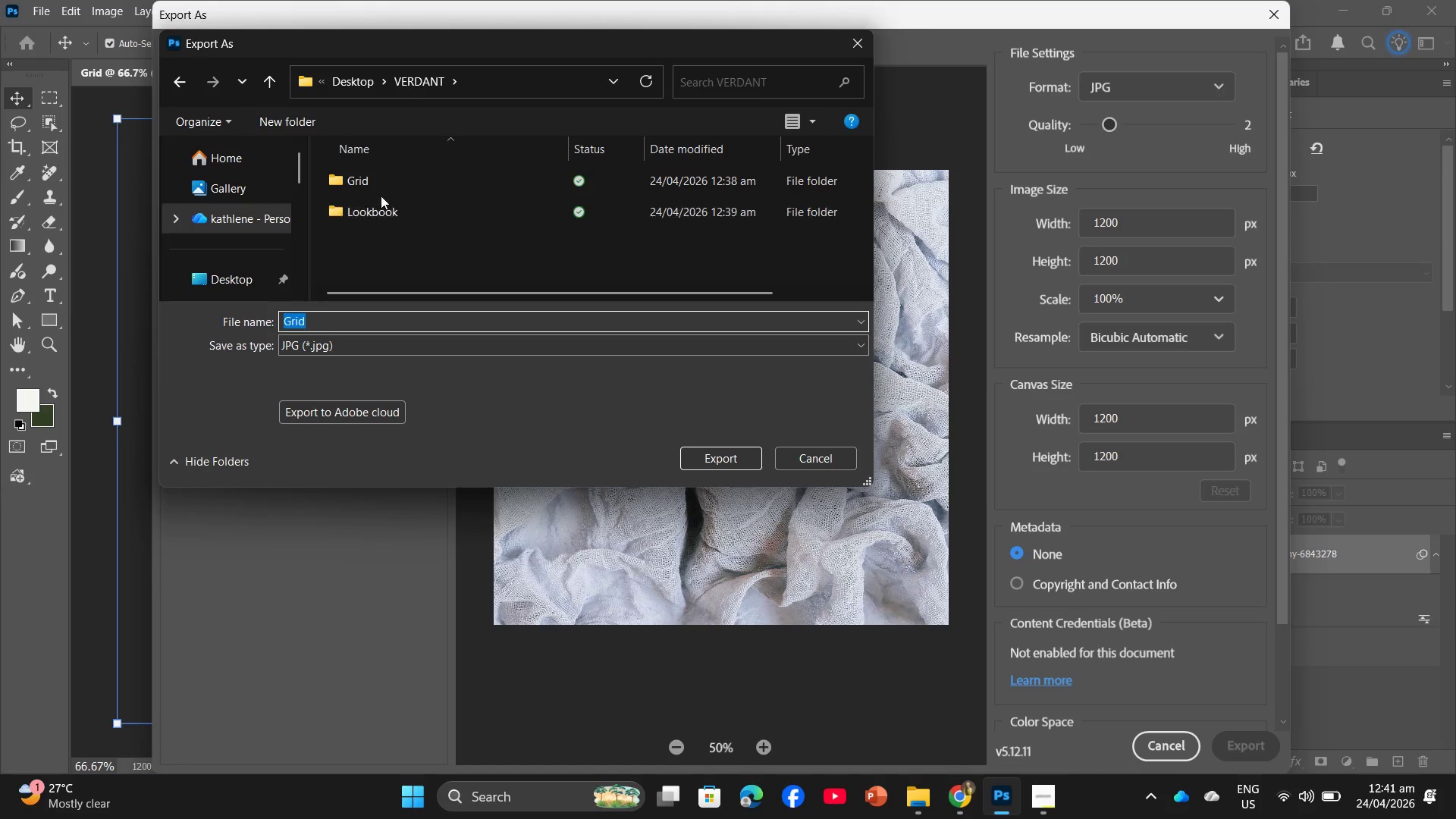 
left_click([387, 190])
 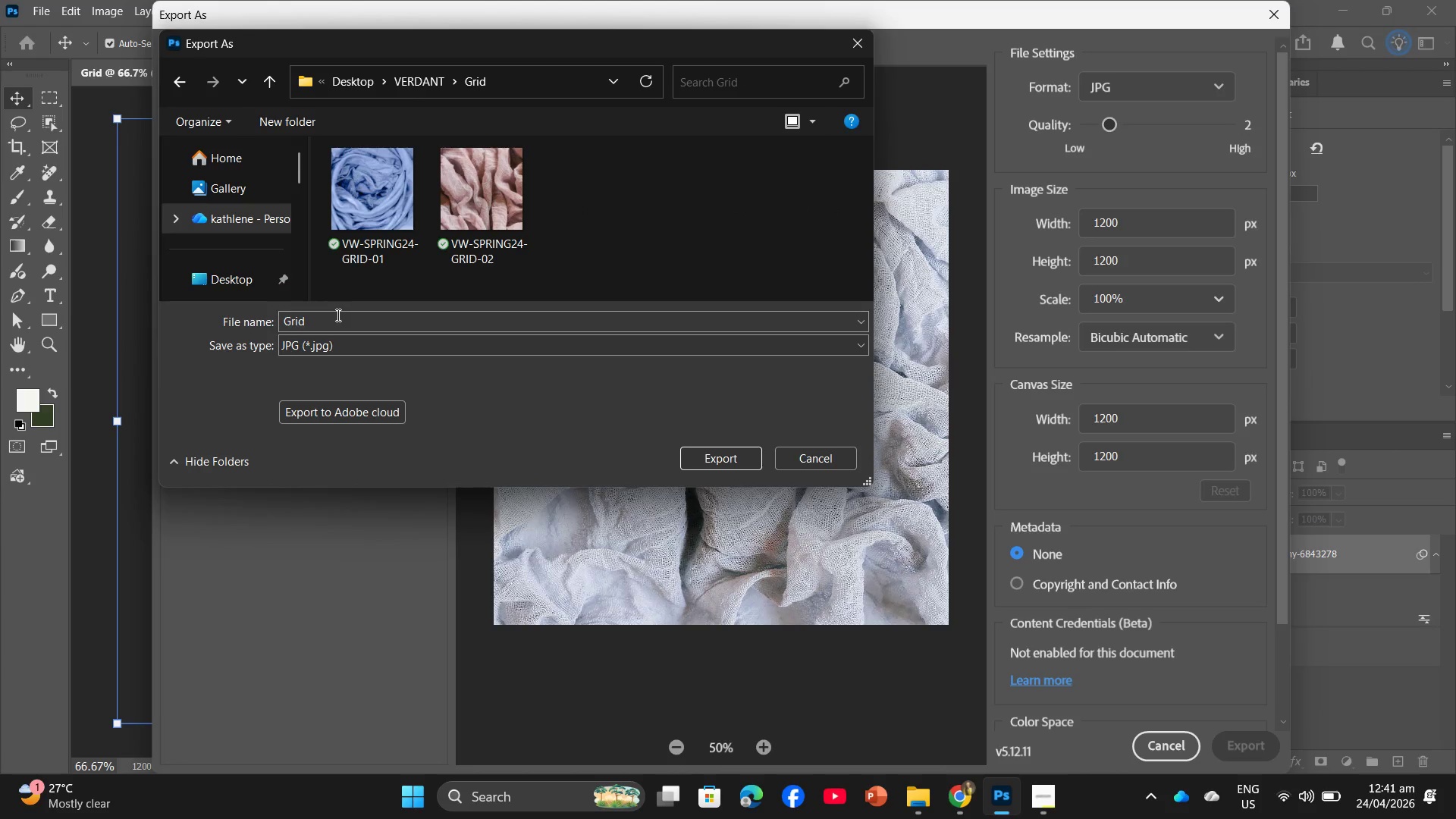 
left_click([337, 315])
 